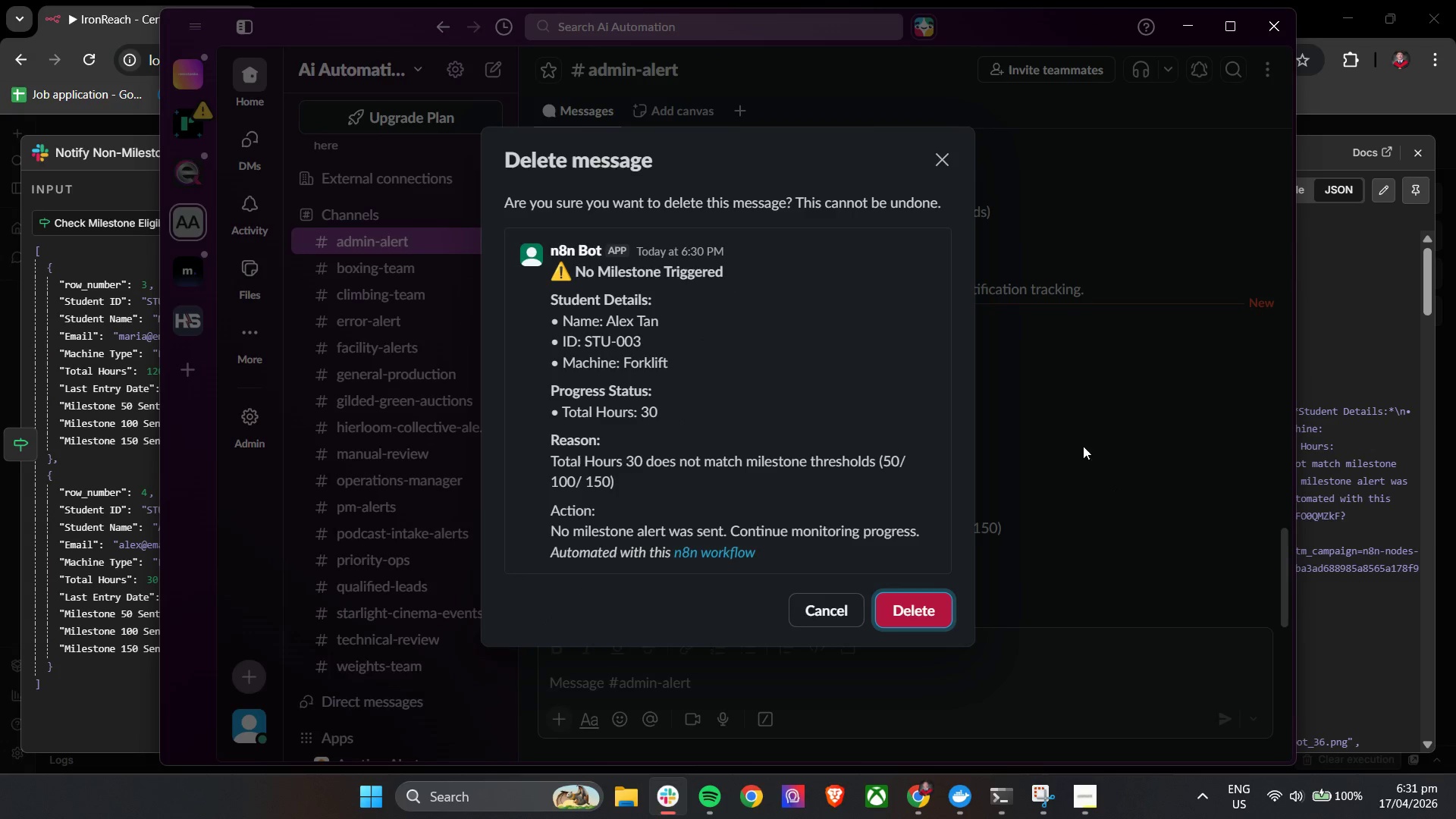 
left_click([915, 617])
 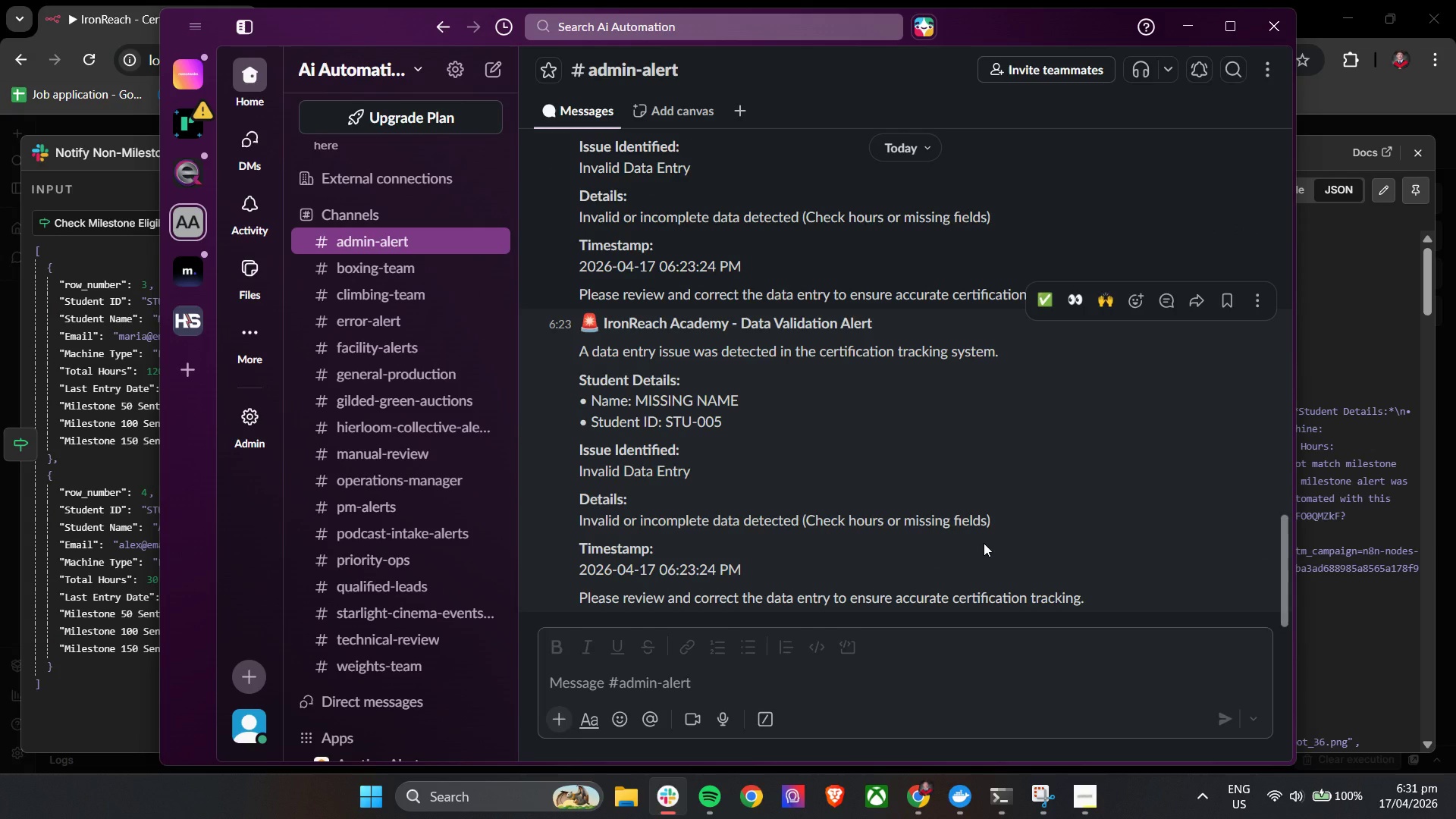 
scroll: coordinate [984, 543], scroll_direction: down, amount: 5.0
 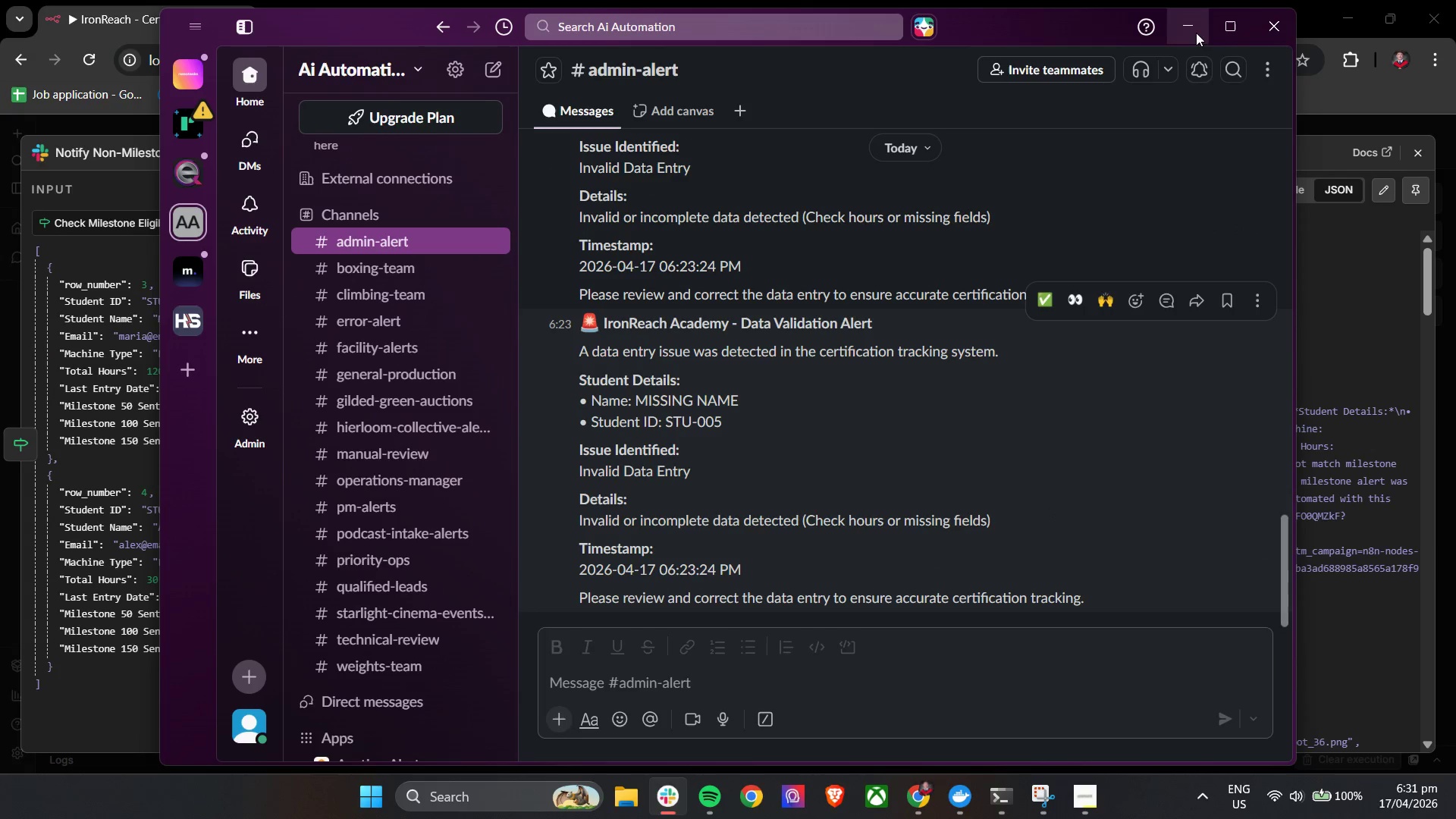 
left_click([1196, 30])
 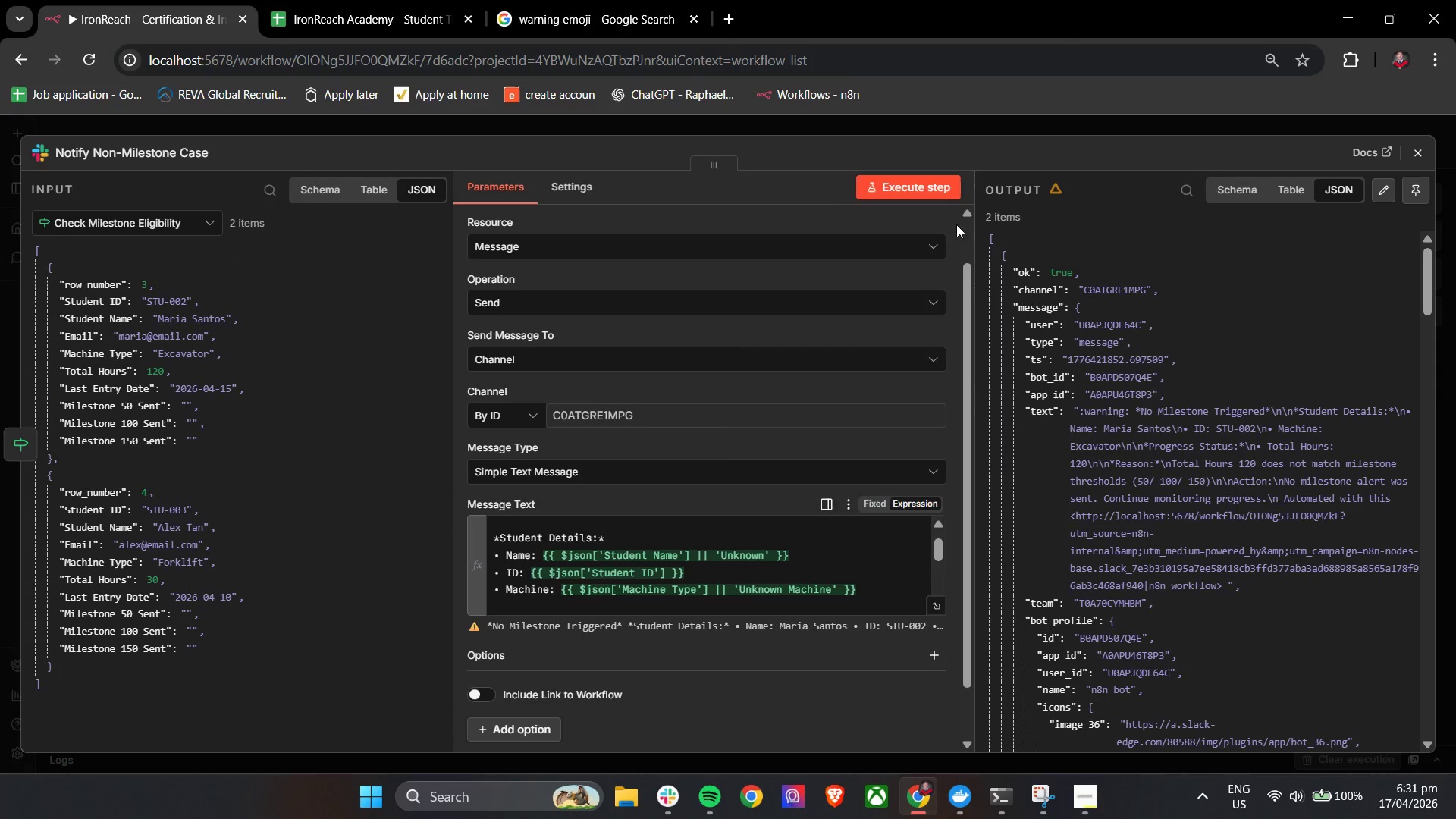 
left_click([926, 187])
 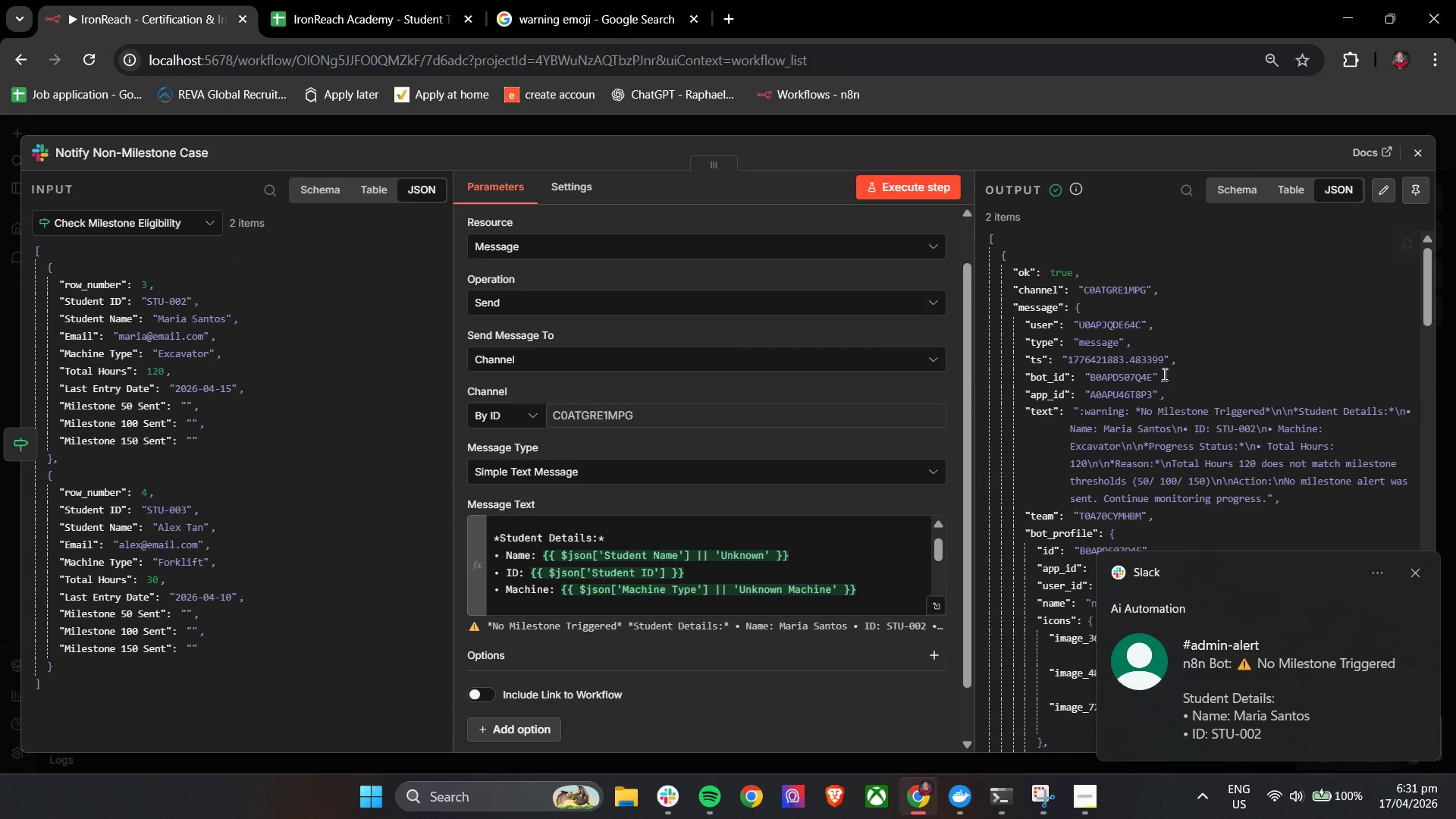 
left_click([660, 799])
 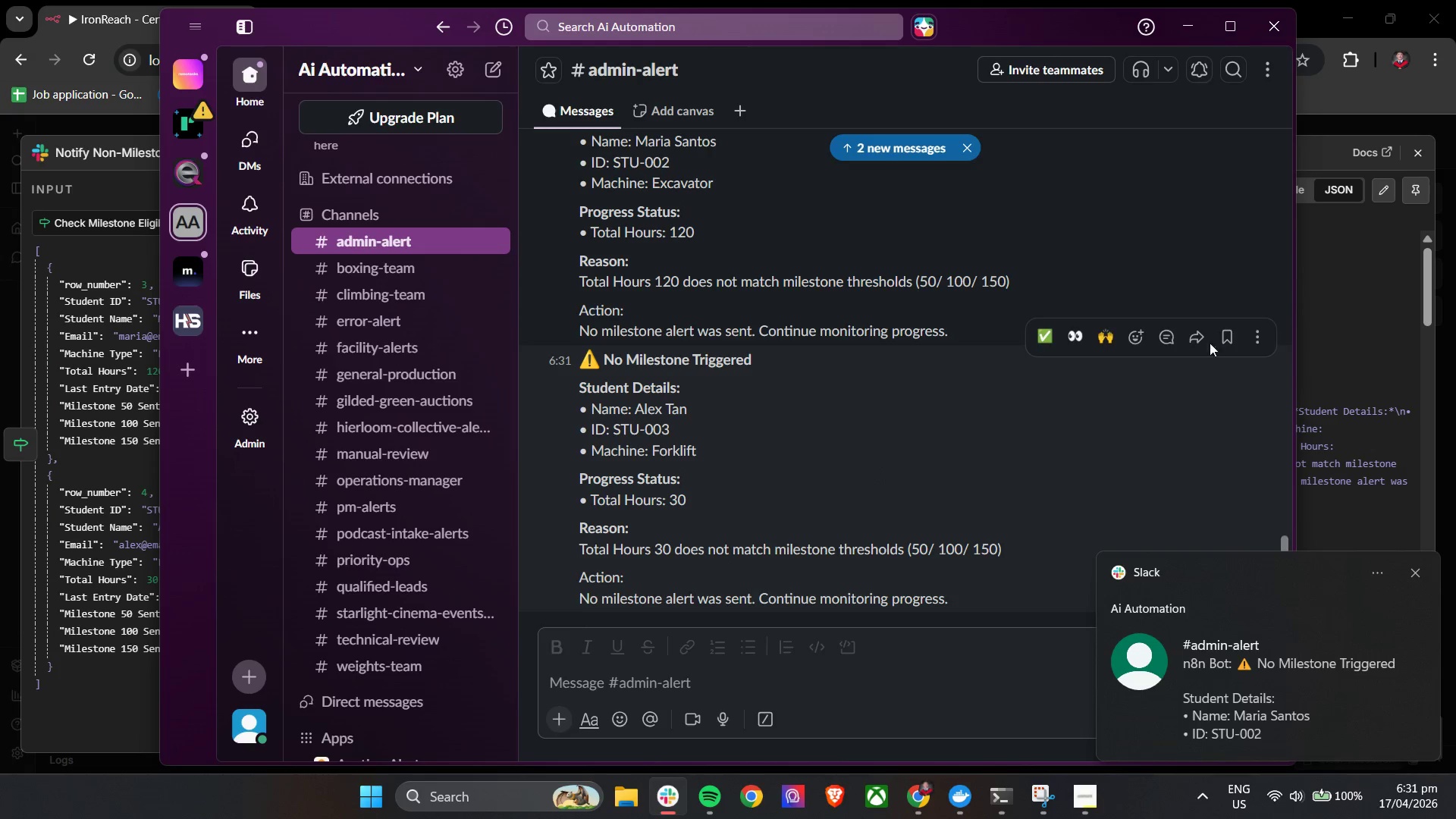 
left_click([1224, 31])
 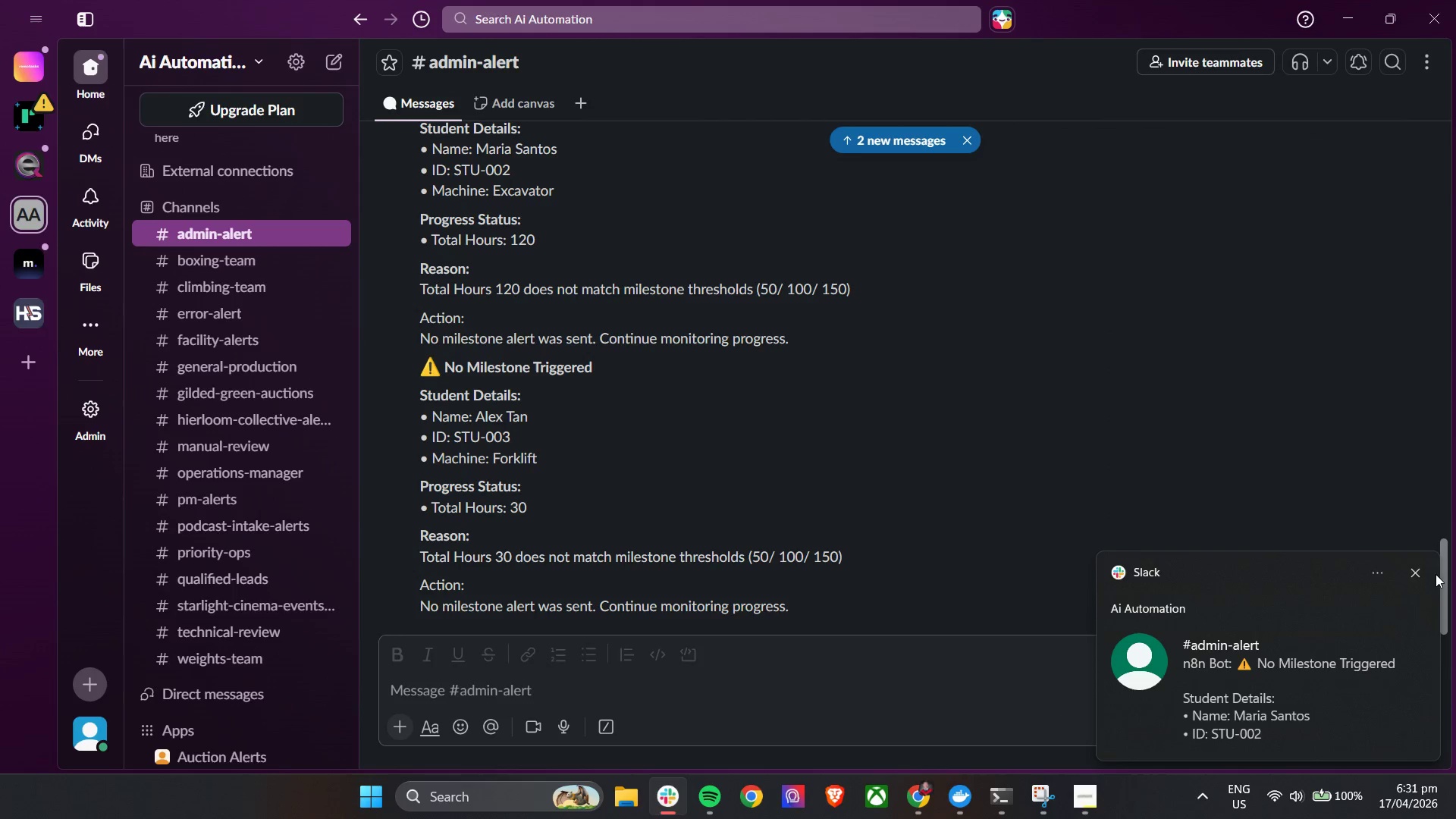 
left_click([1413, 569])
 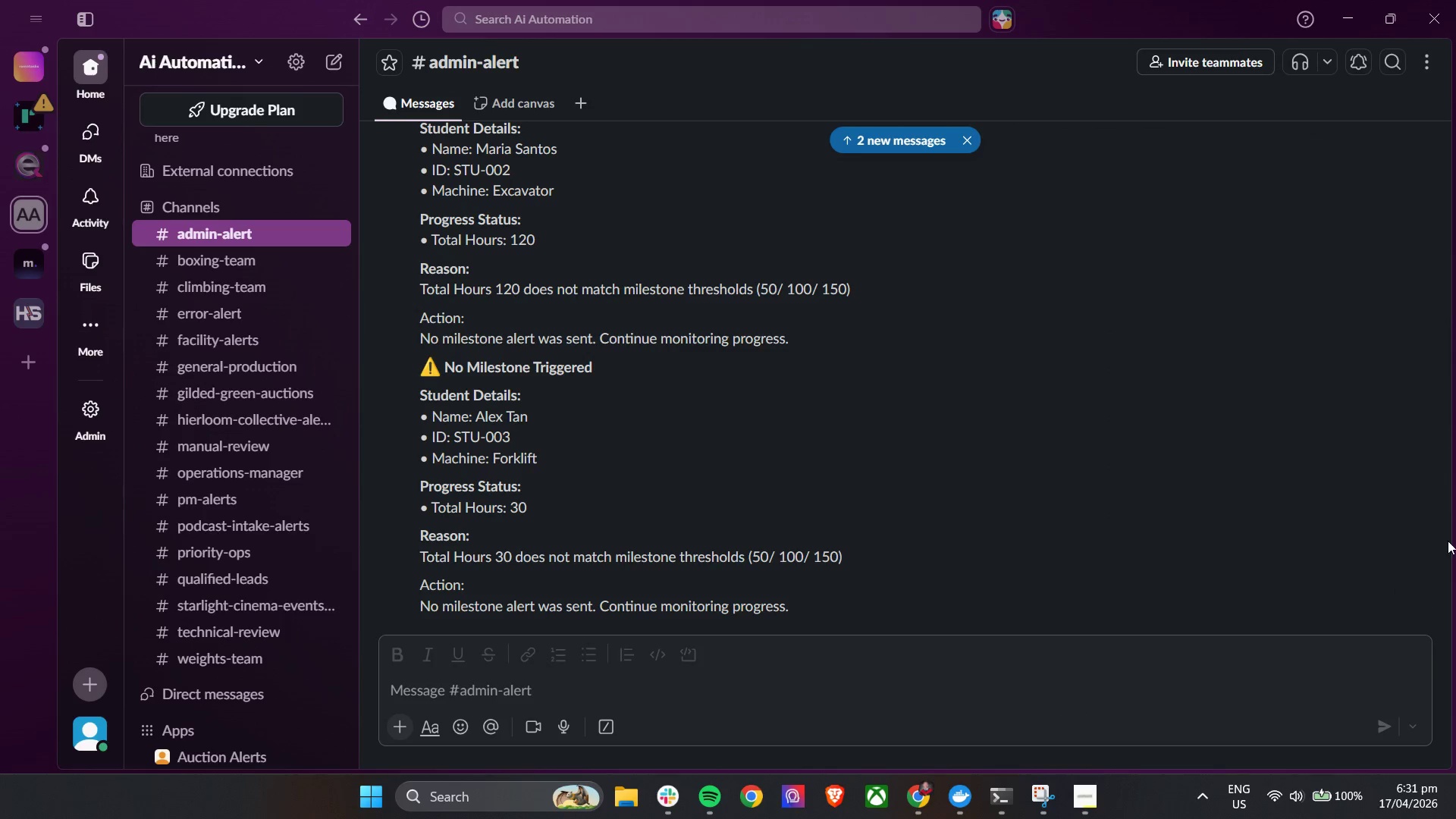 
scroll: coordinate [1410, 522], scroll_direction: up, amount: 2.0
 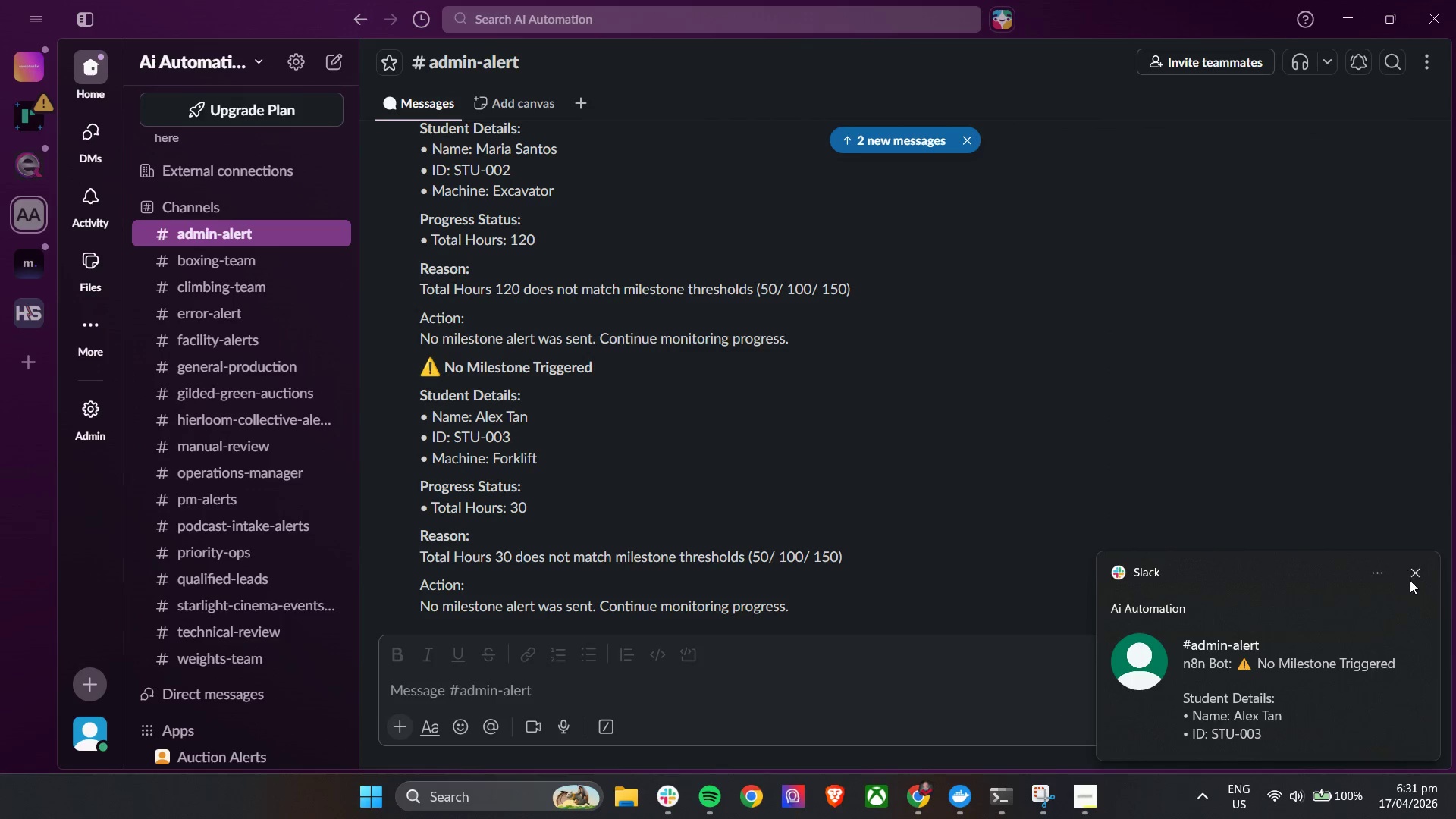 
left_click([1420, 573])
 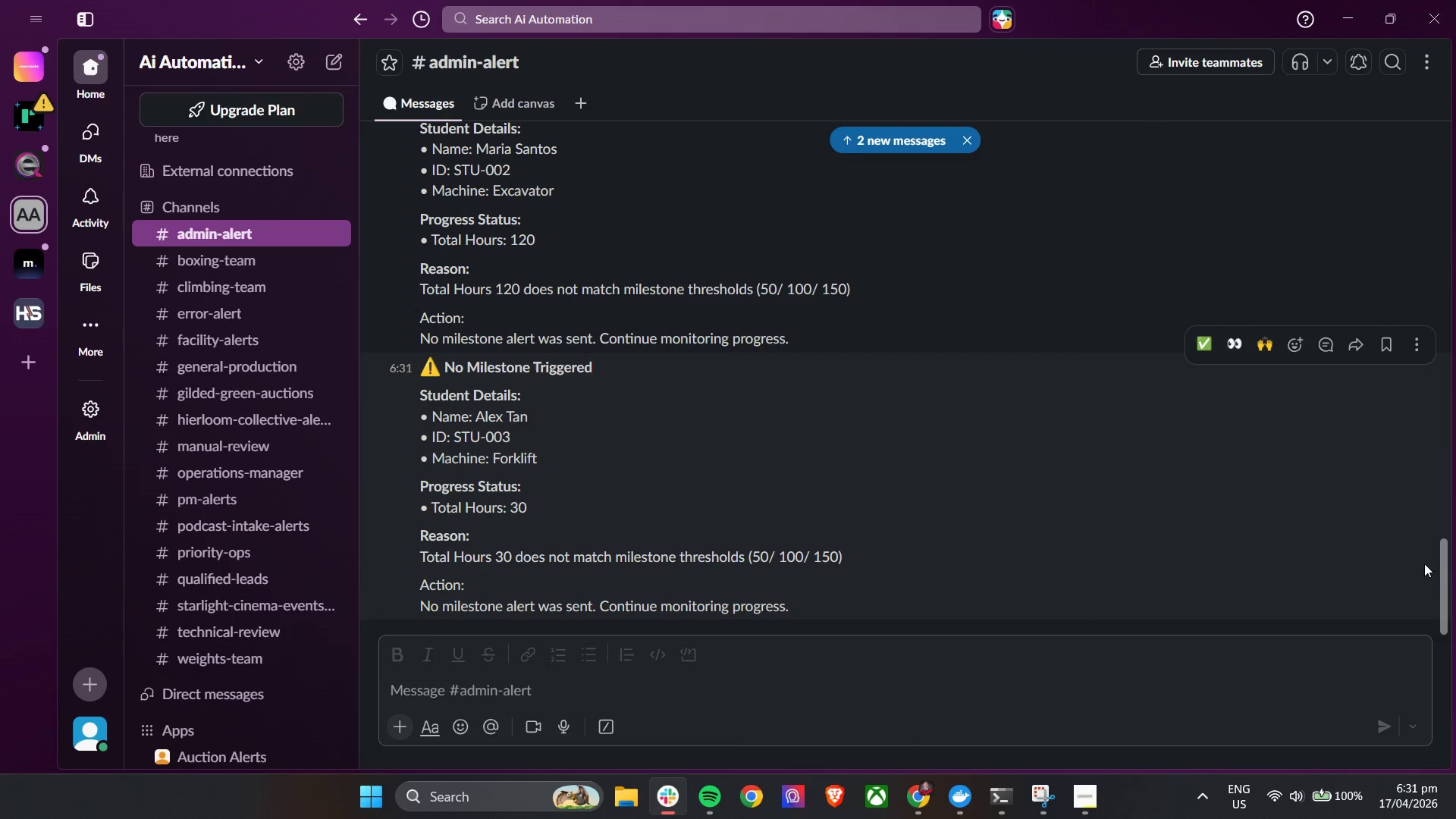 
left_click_drag(start_coordinate=[1442, 571], to_coordinate=[1448, 564])
 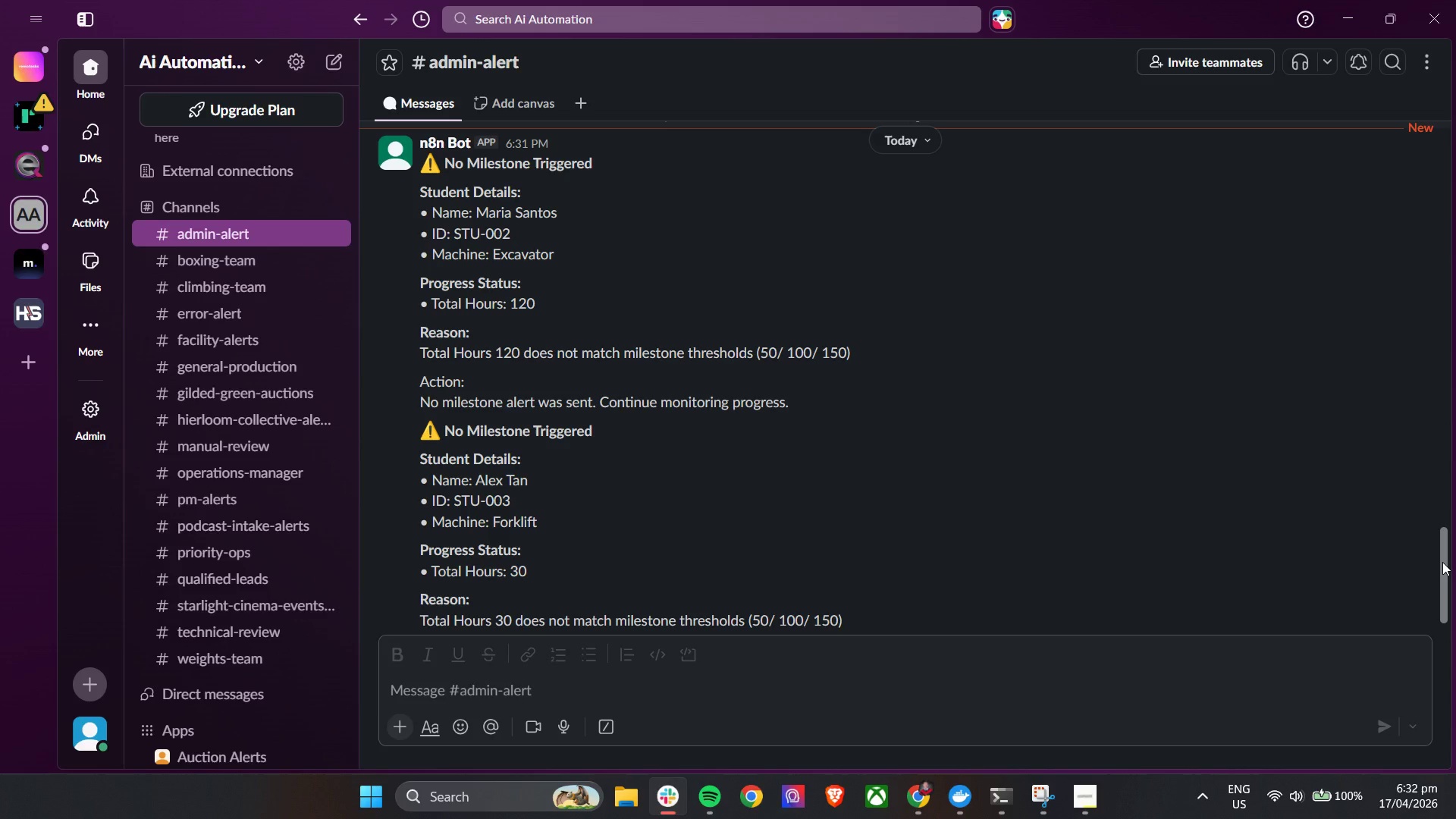 
wait(66.03)
 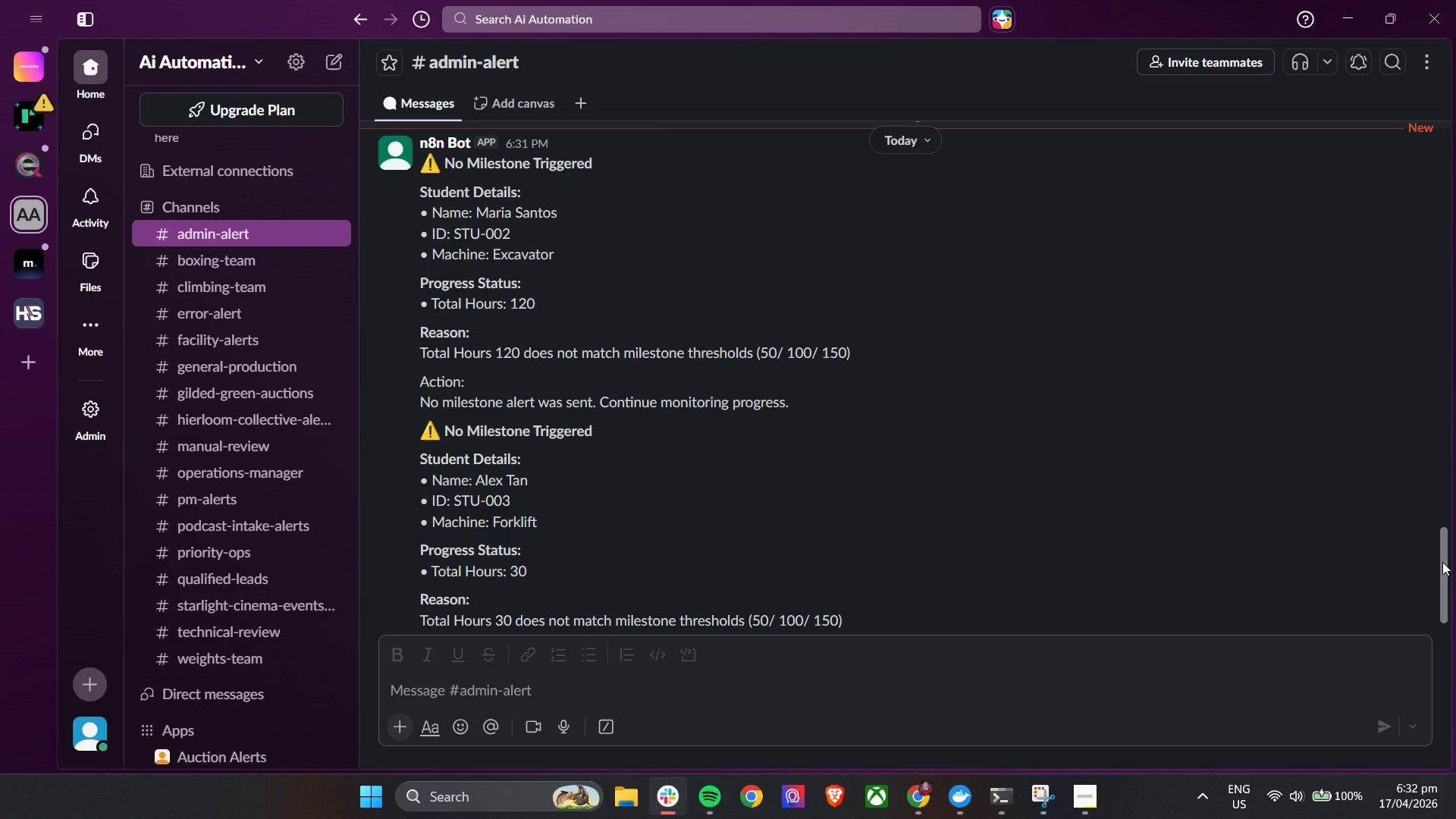 
left_click([357, 0])
 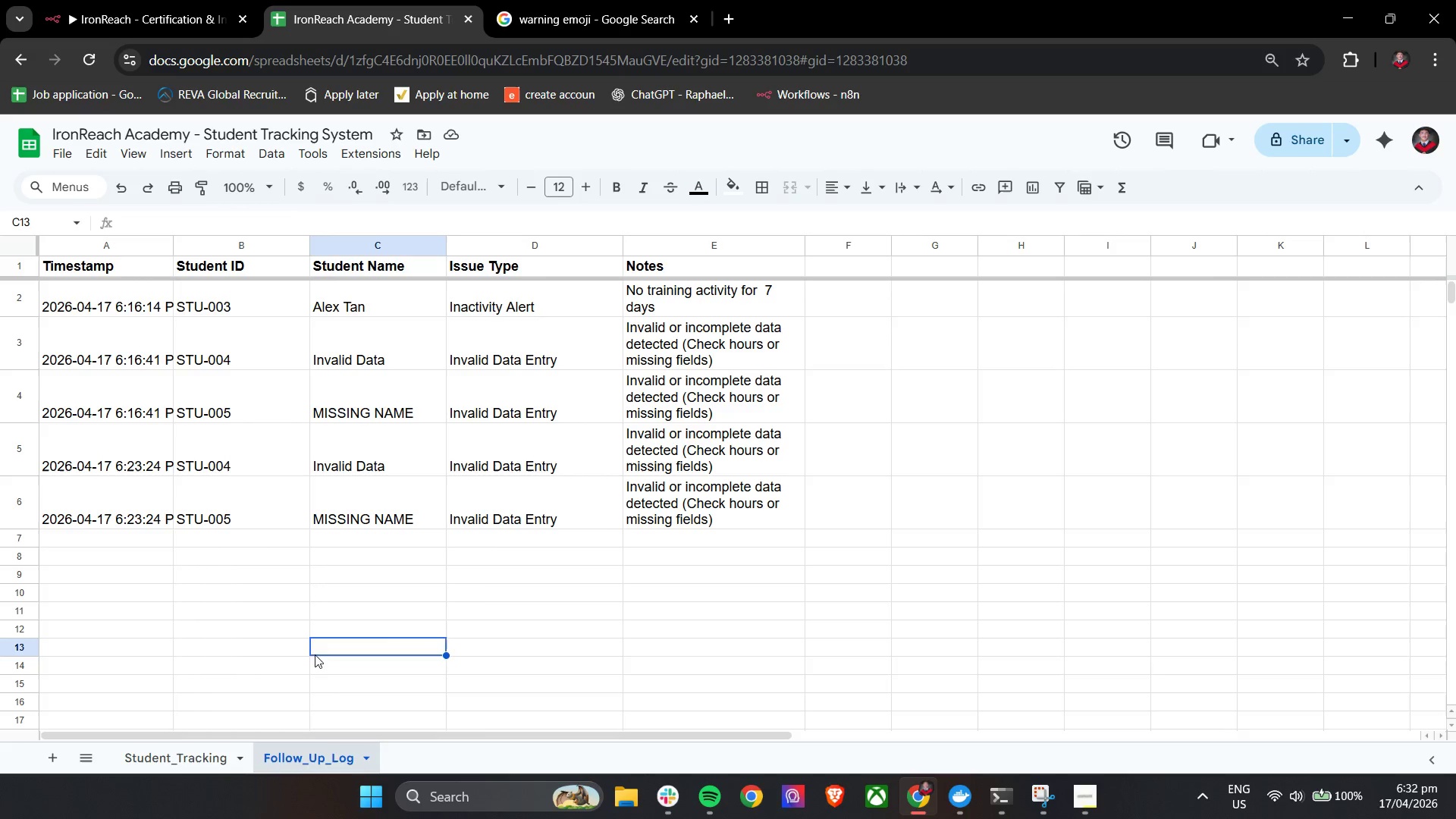 
left_click([172, 758])
 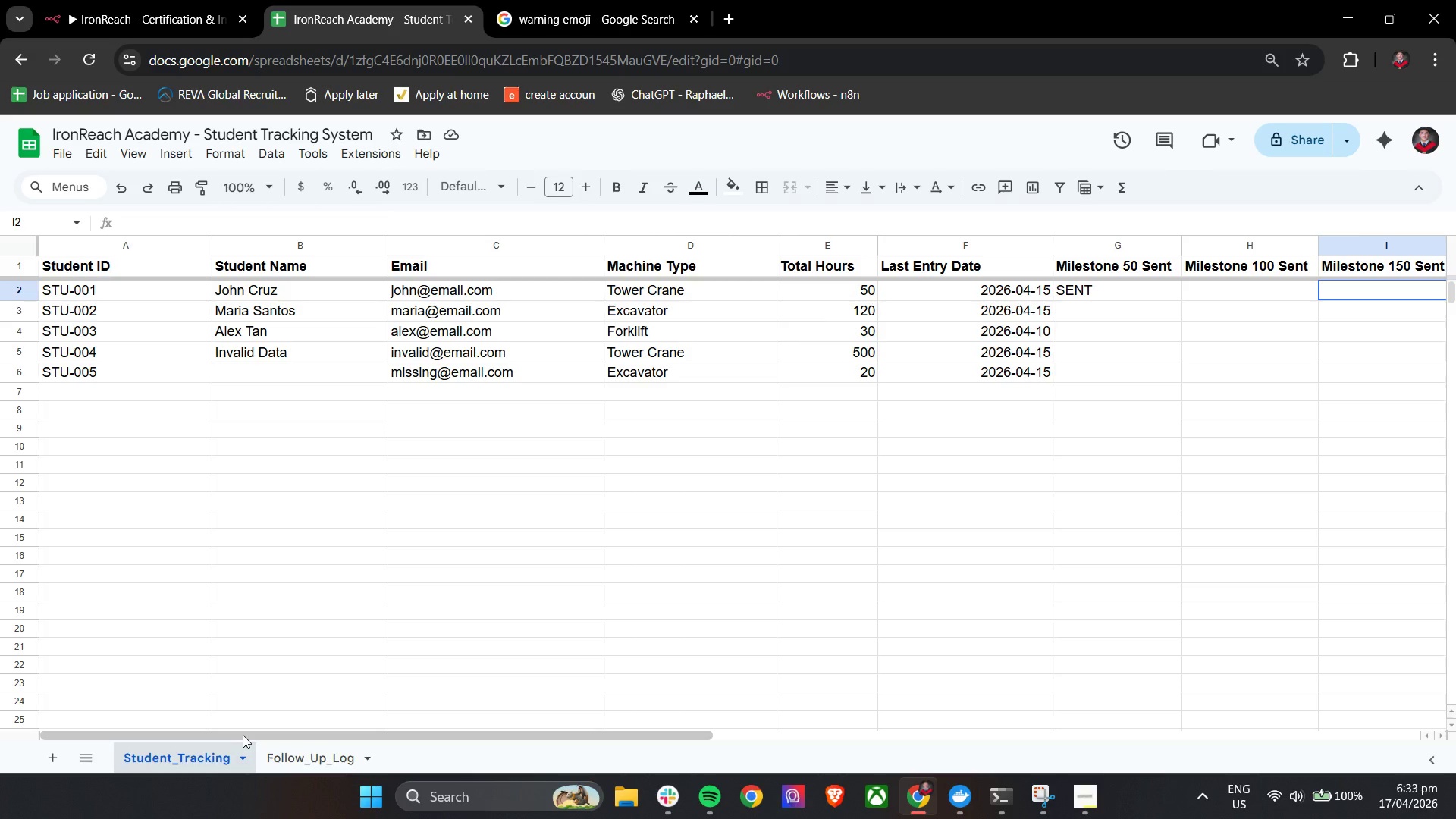 
wait(67.2)
 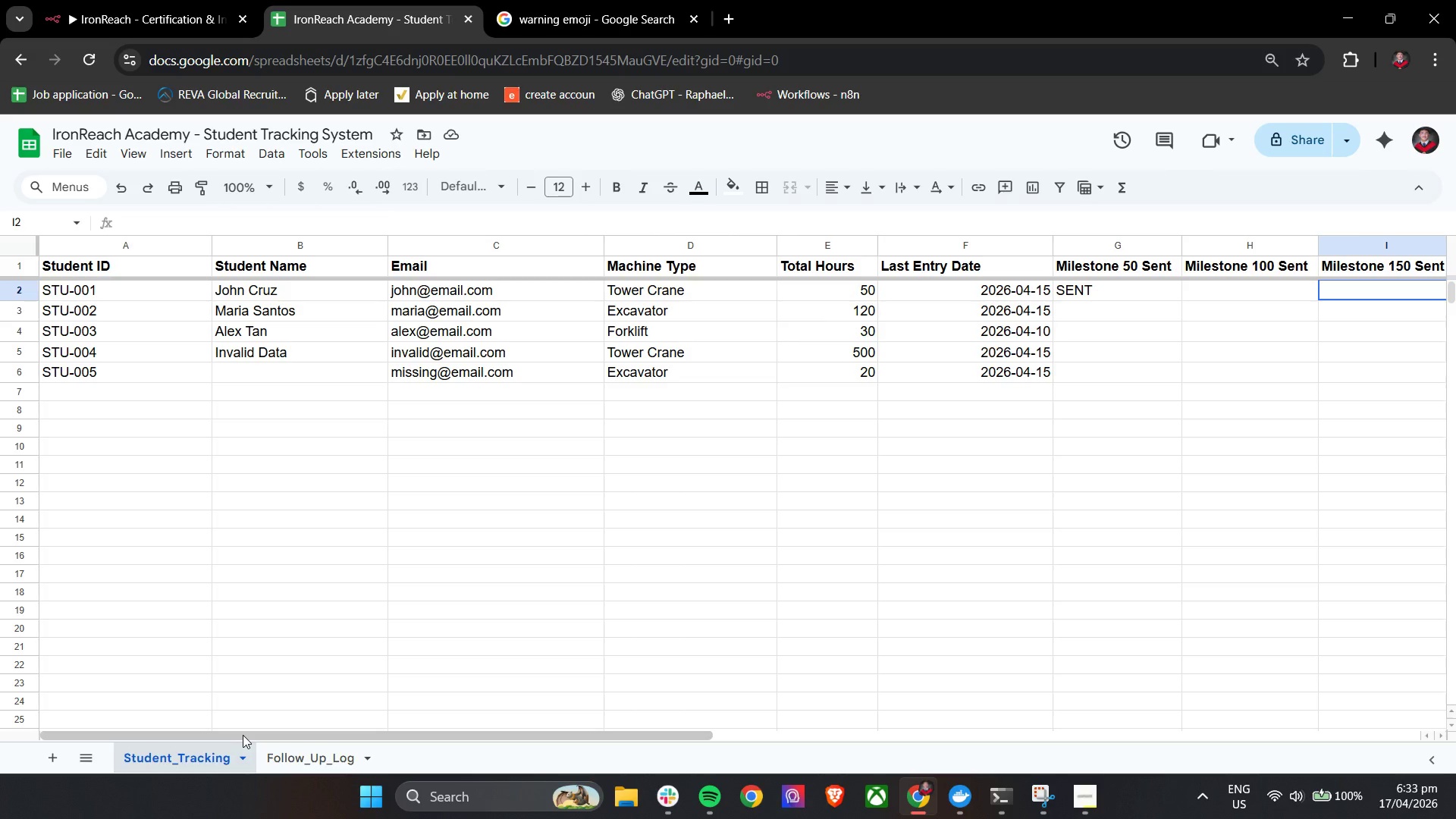 
hold_key(key=ShiftLeft, duration=1.3)
scroll: coordinate [463, 650], scroll_direction: down, amount: 6.0
 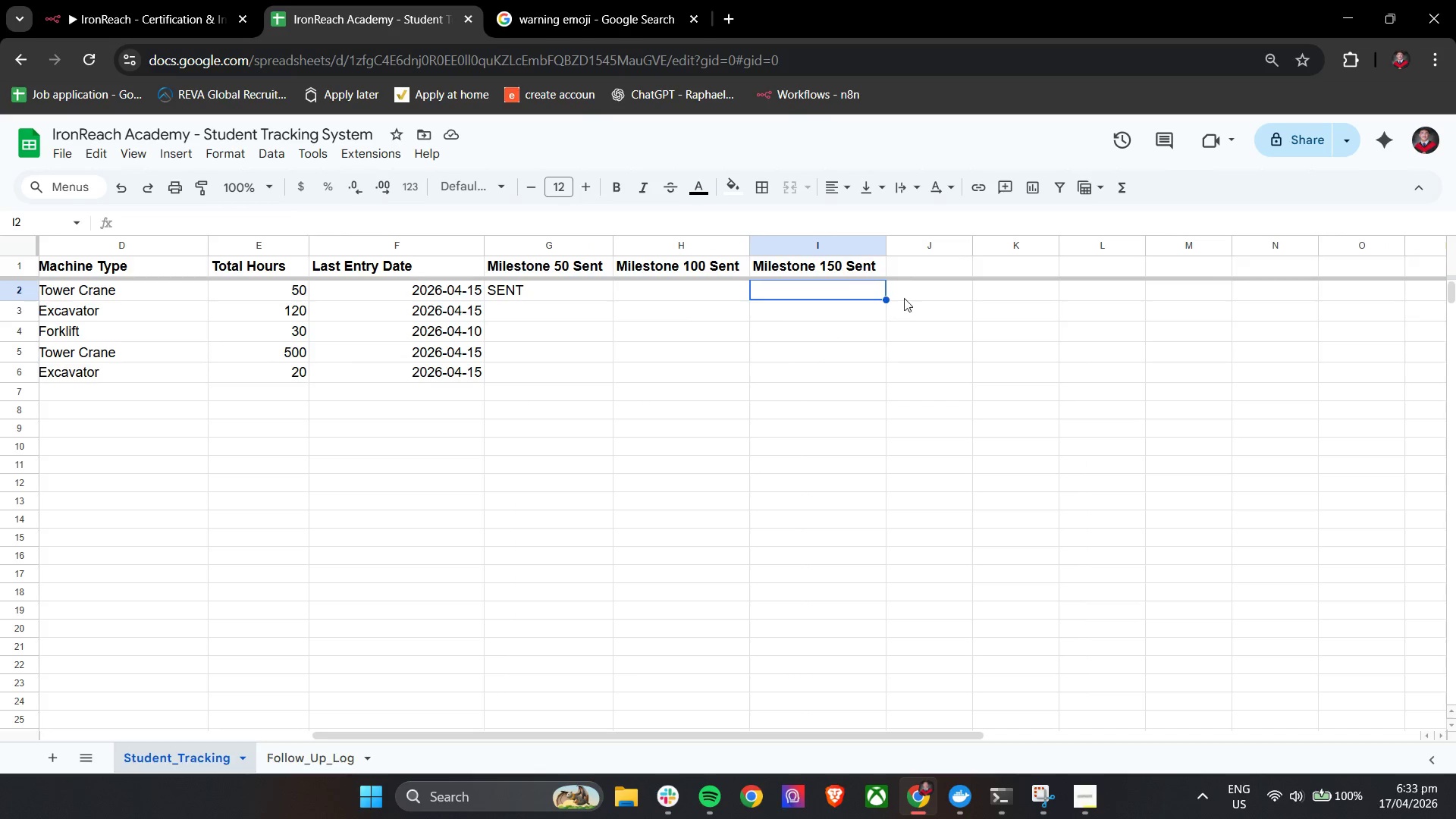 
left_click([915, 262])
 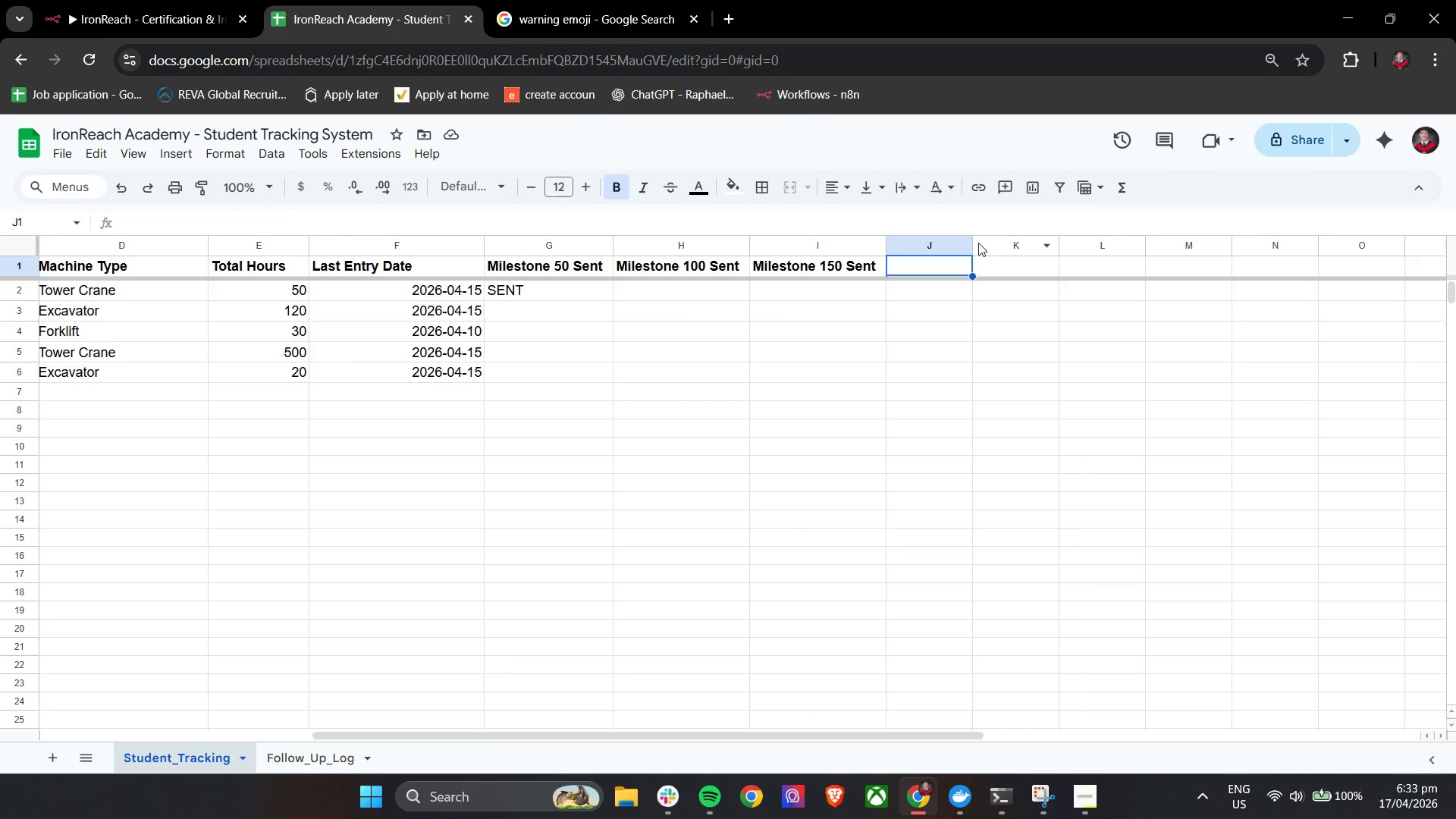 
left_click_drag(start_coordinate=[973, 243], to_coordinate=[1102, 246])
 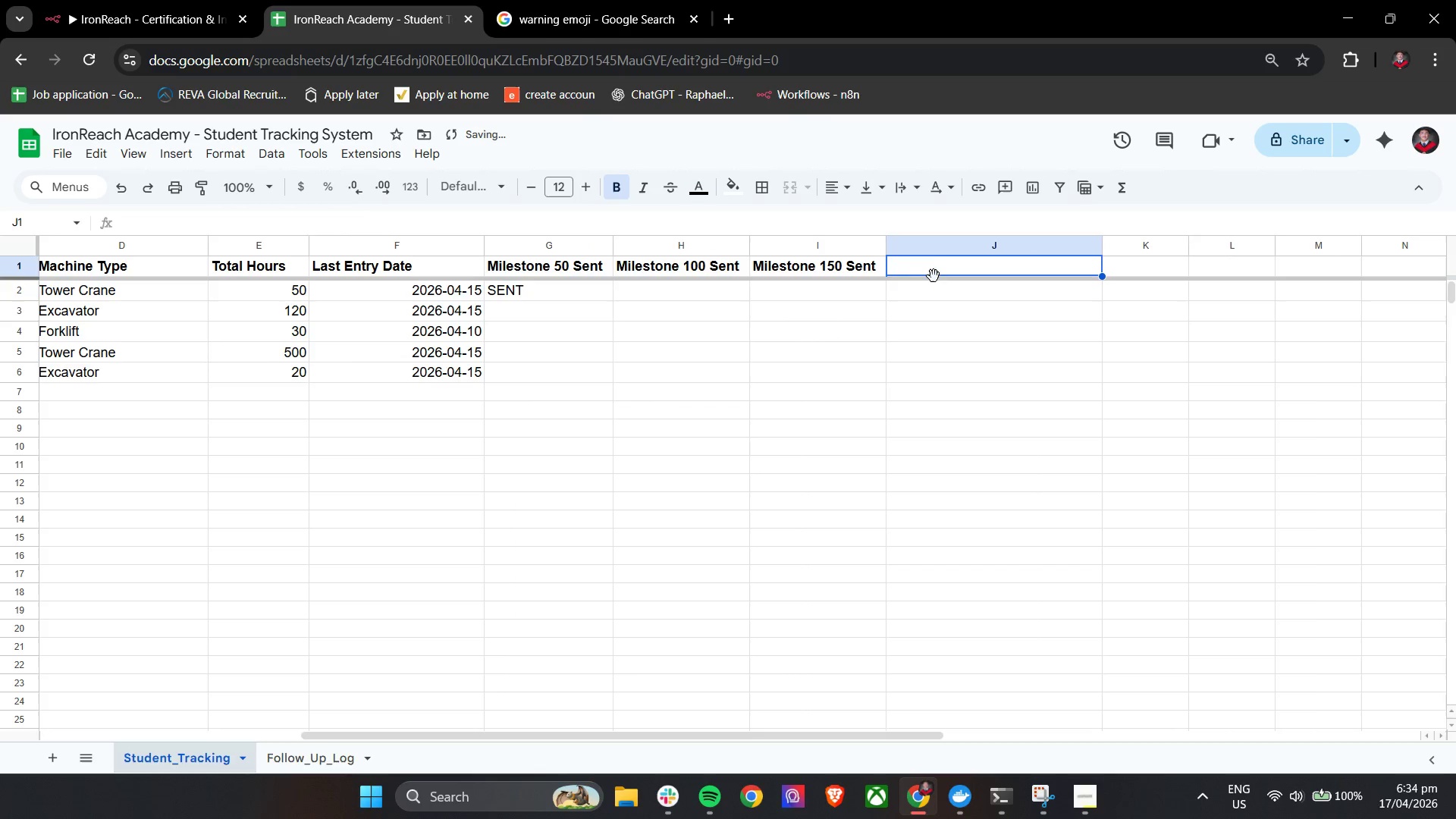 
double_click([934, 266])
 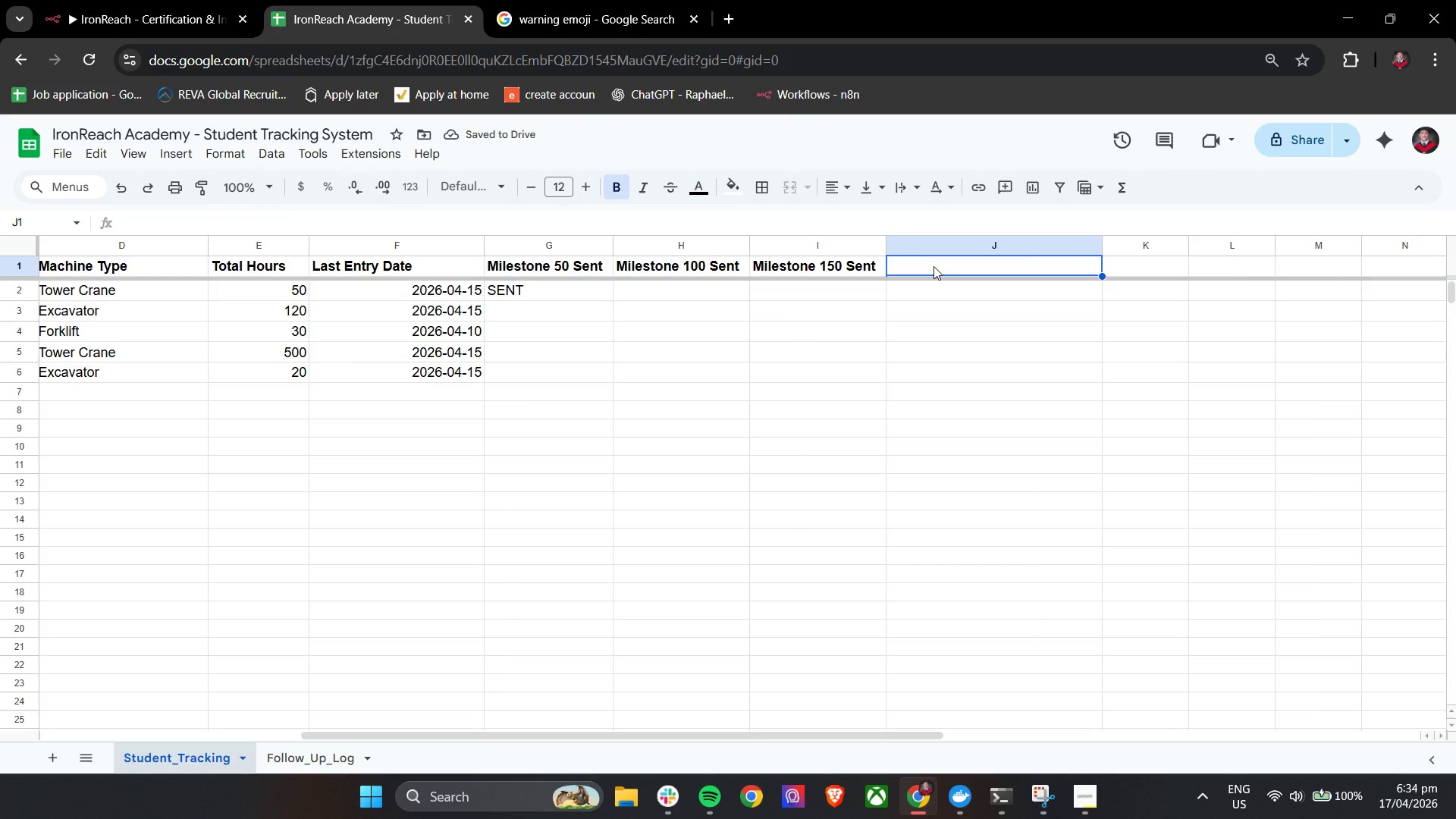 
wait(5.52)
 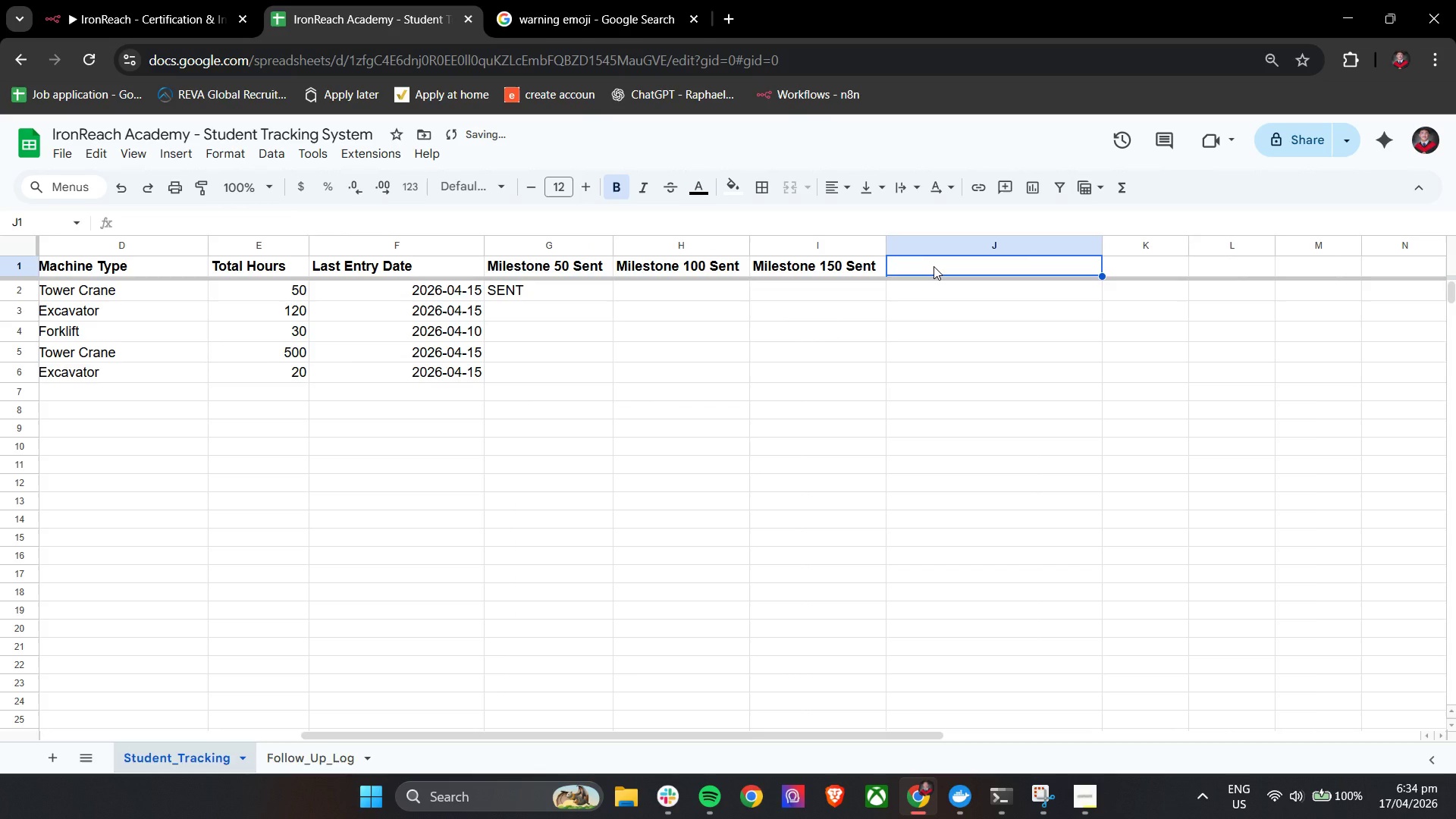 
type(Non-Milestone Alert Sent)
 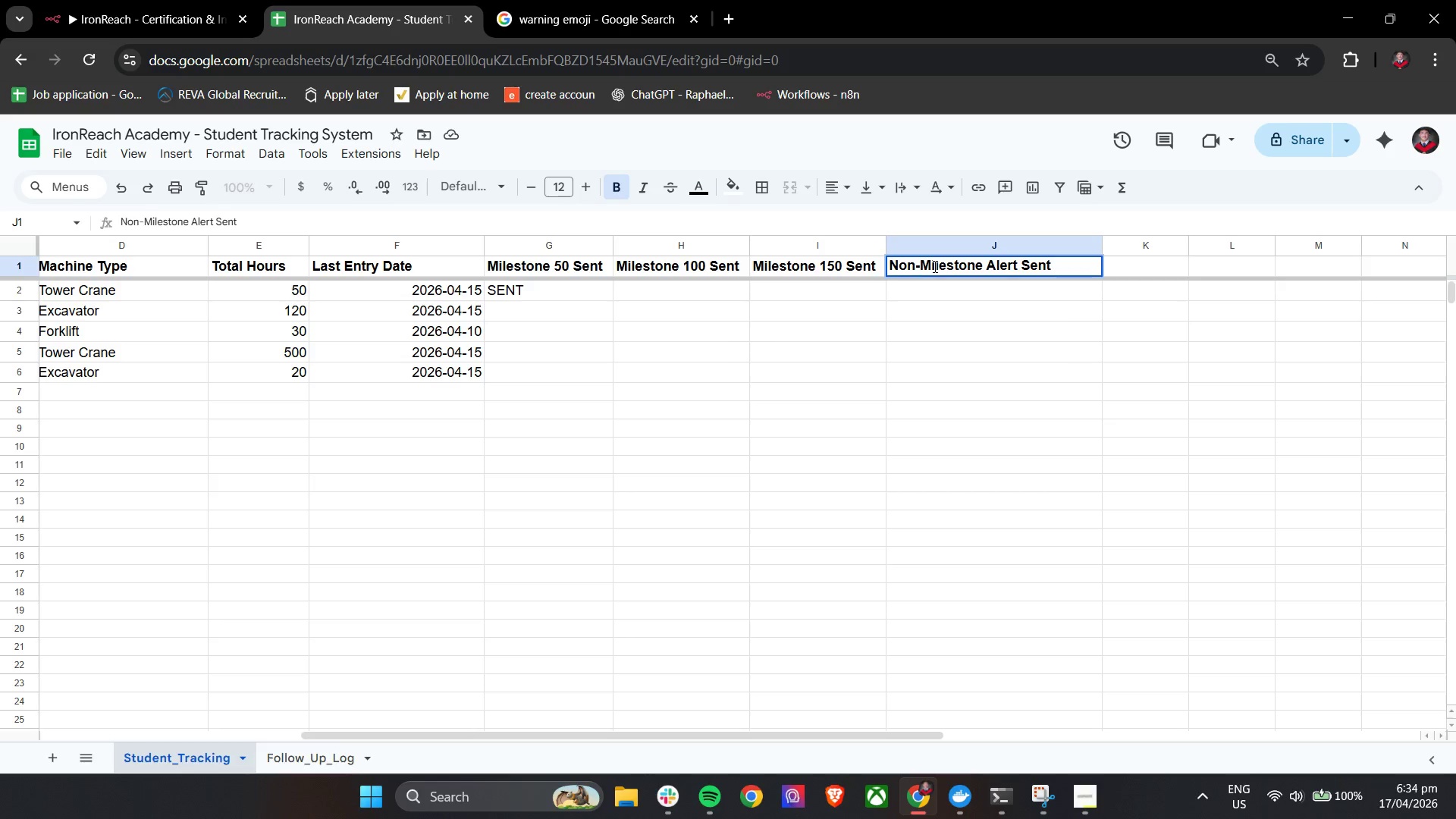 
left_click([970, 363])
 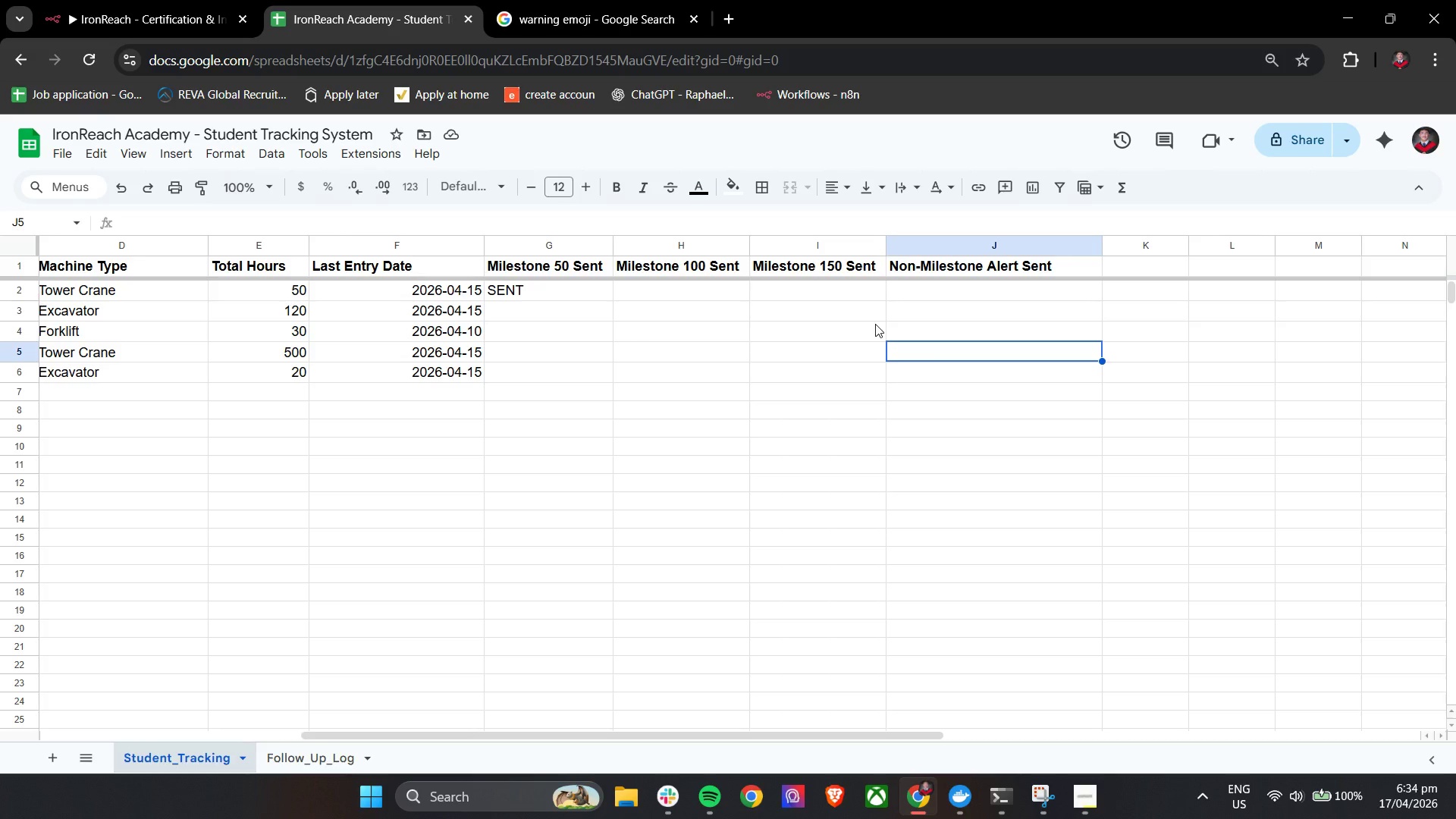 
wait(12.44)
 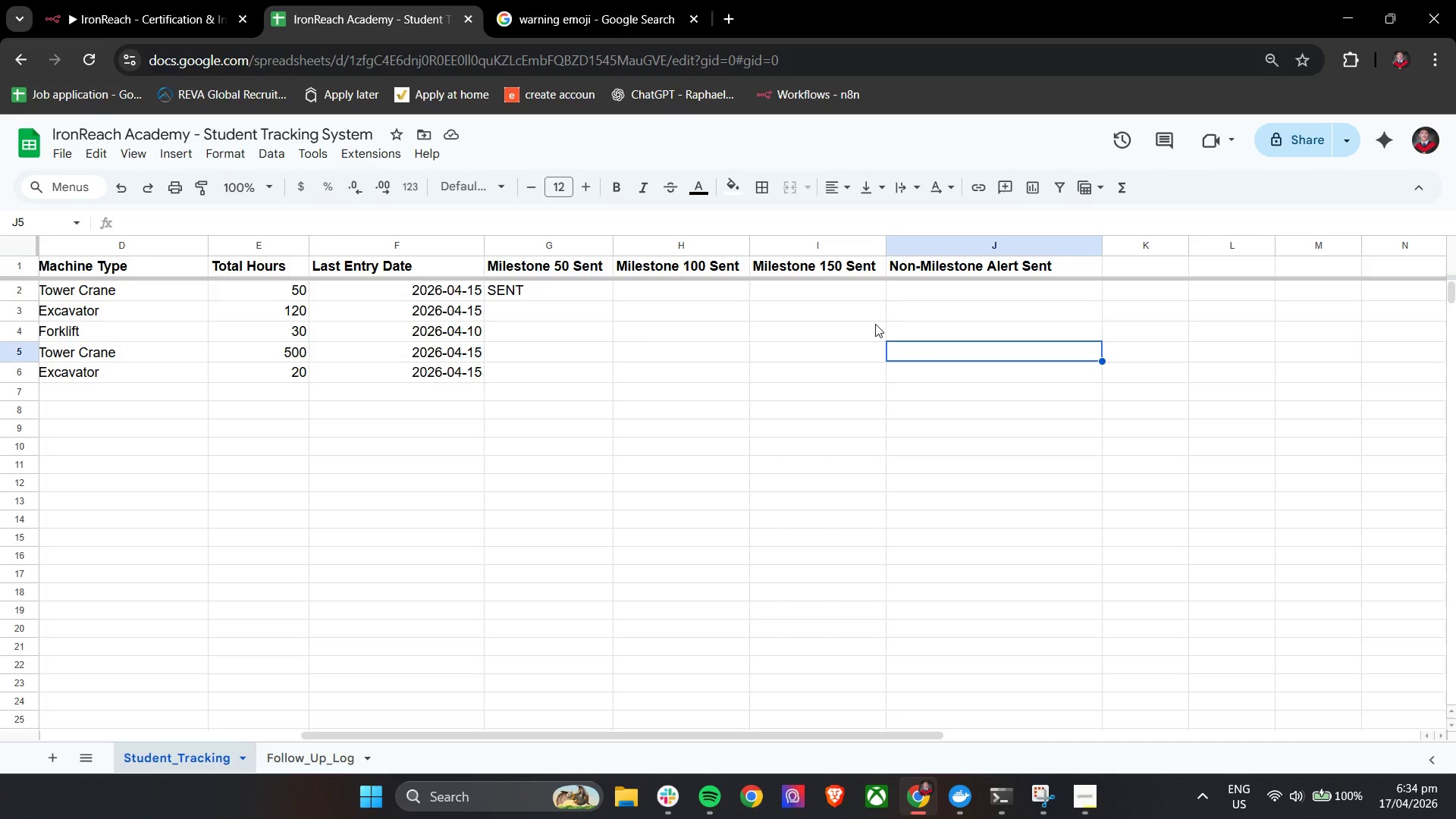 
left_click([137, 0])
 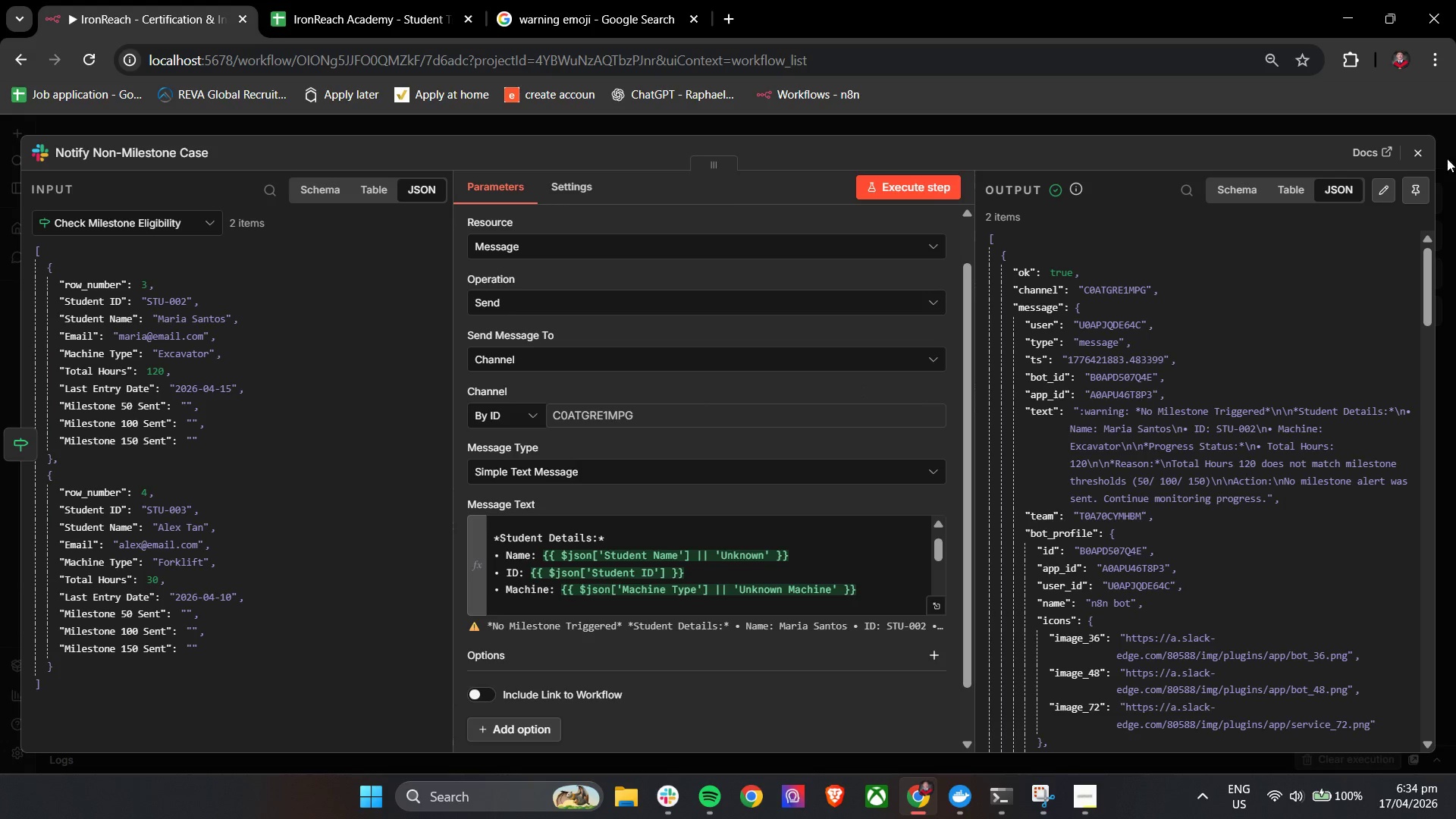 
left_click([1420, 149])
 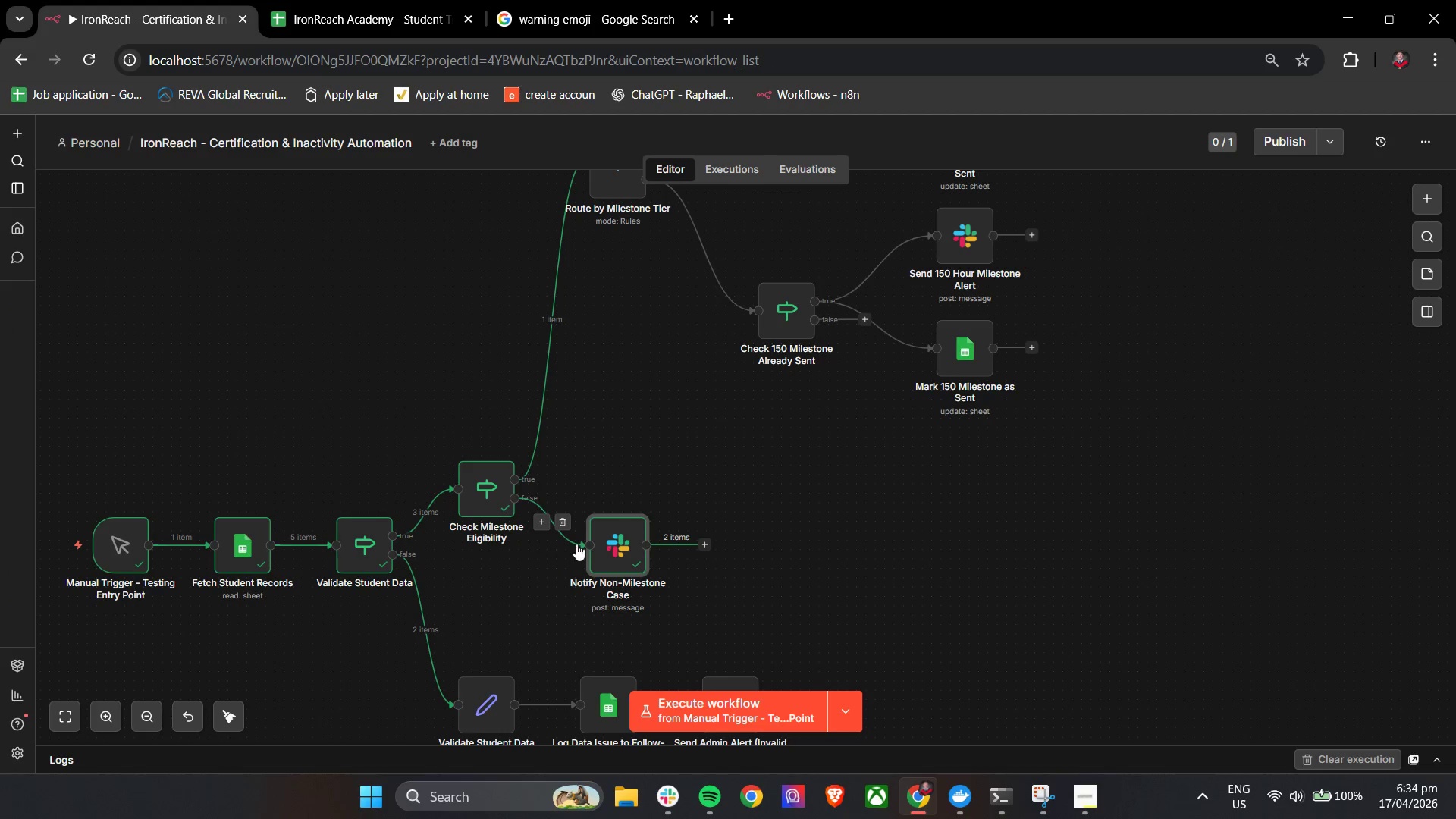 
left_click_drag(start_coordinate=[618, 549], to_coordinate=[639, 548])
 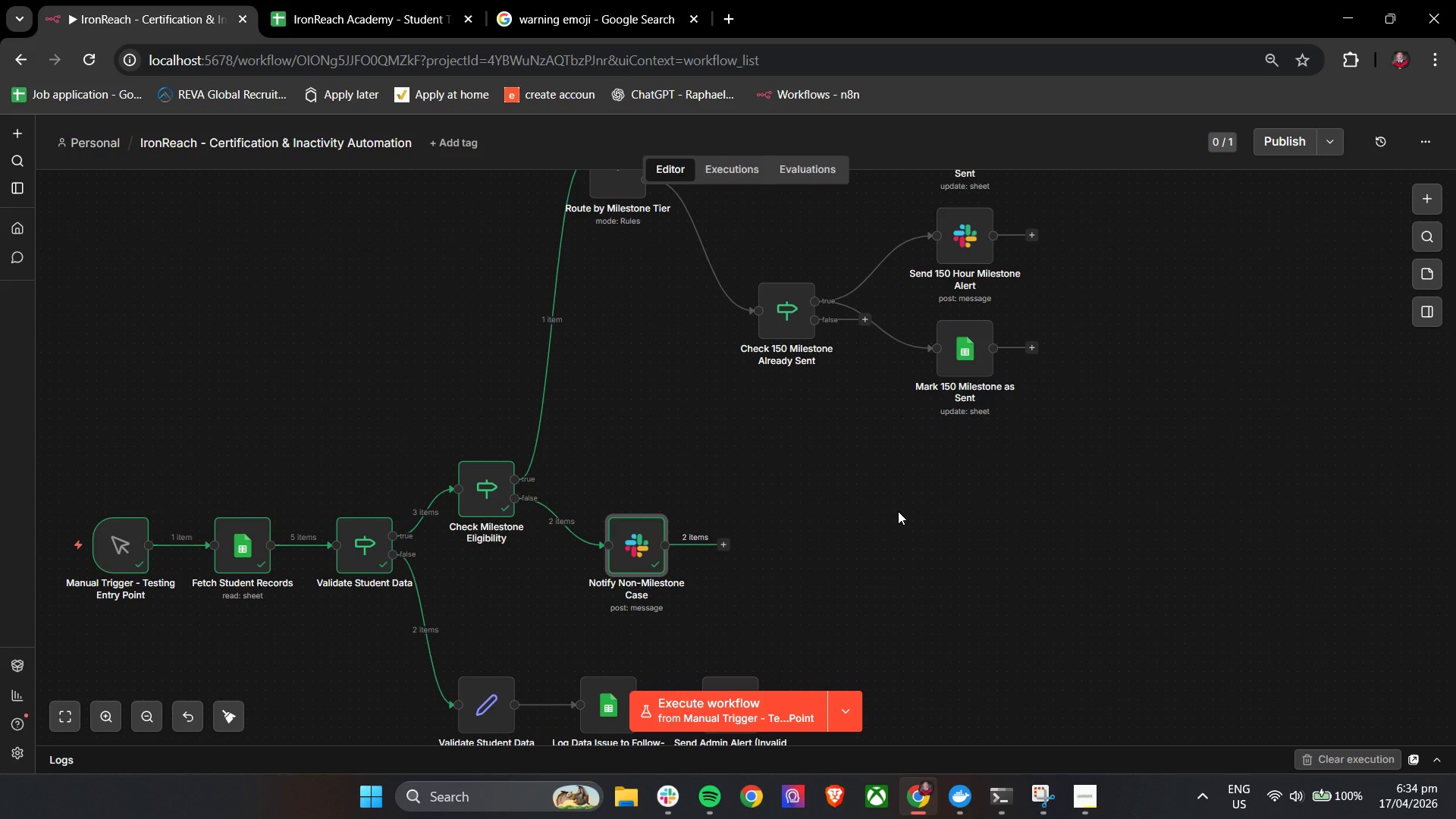 
wait(18.64)
 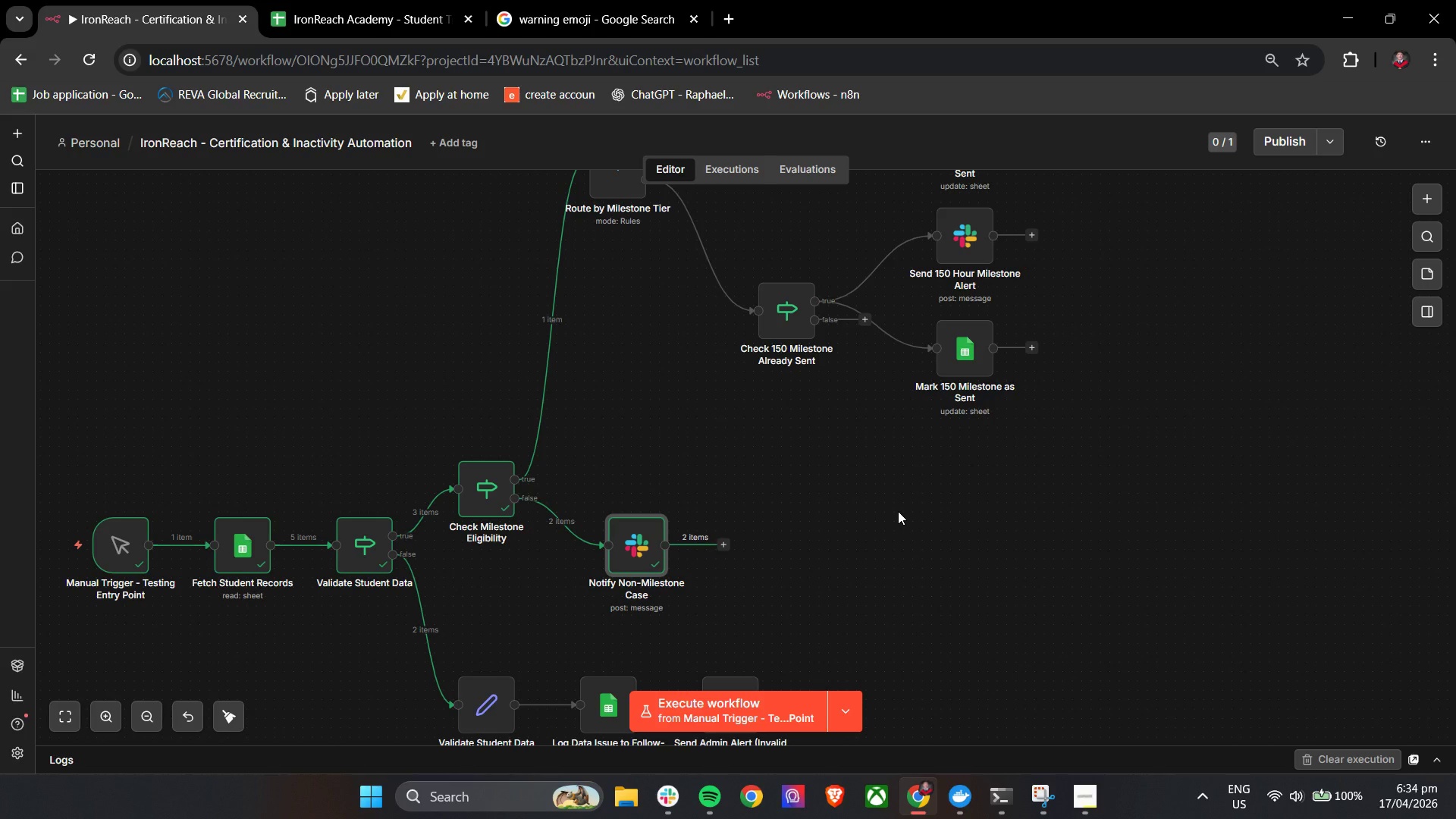 
left_click([543, 522])
 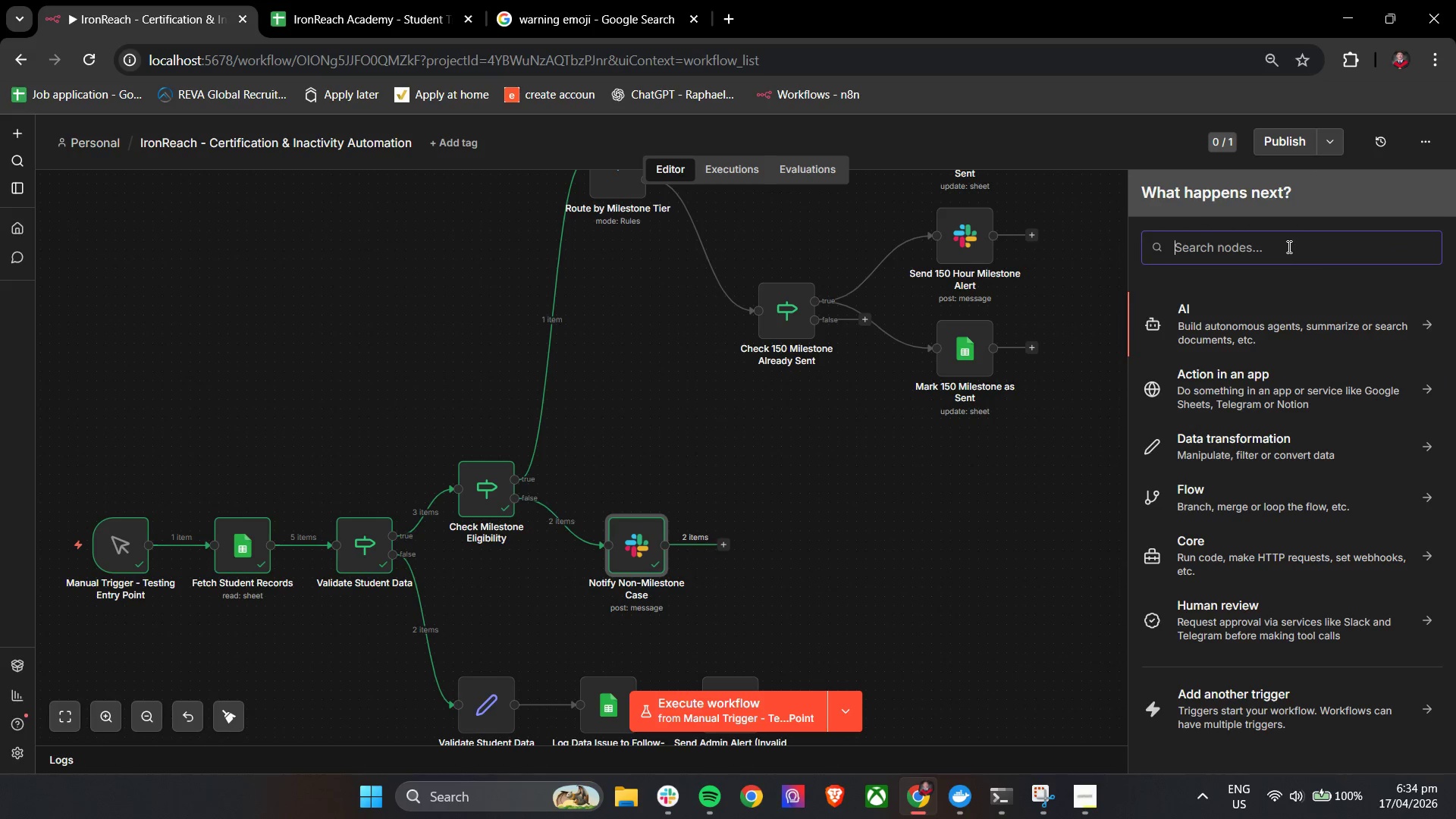 
double_click([1279, 255])
 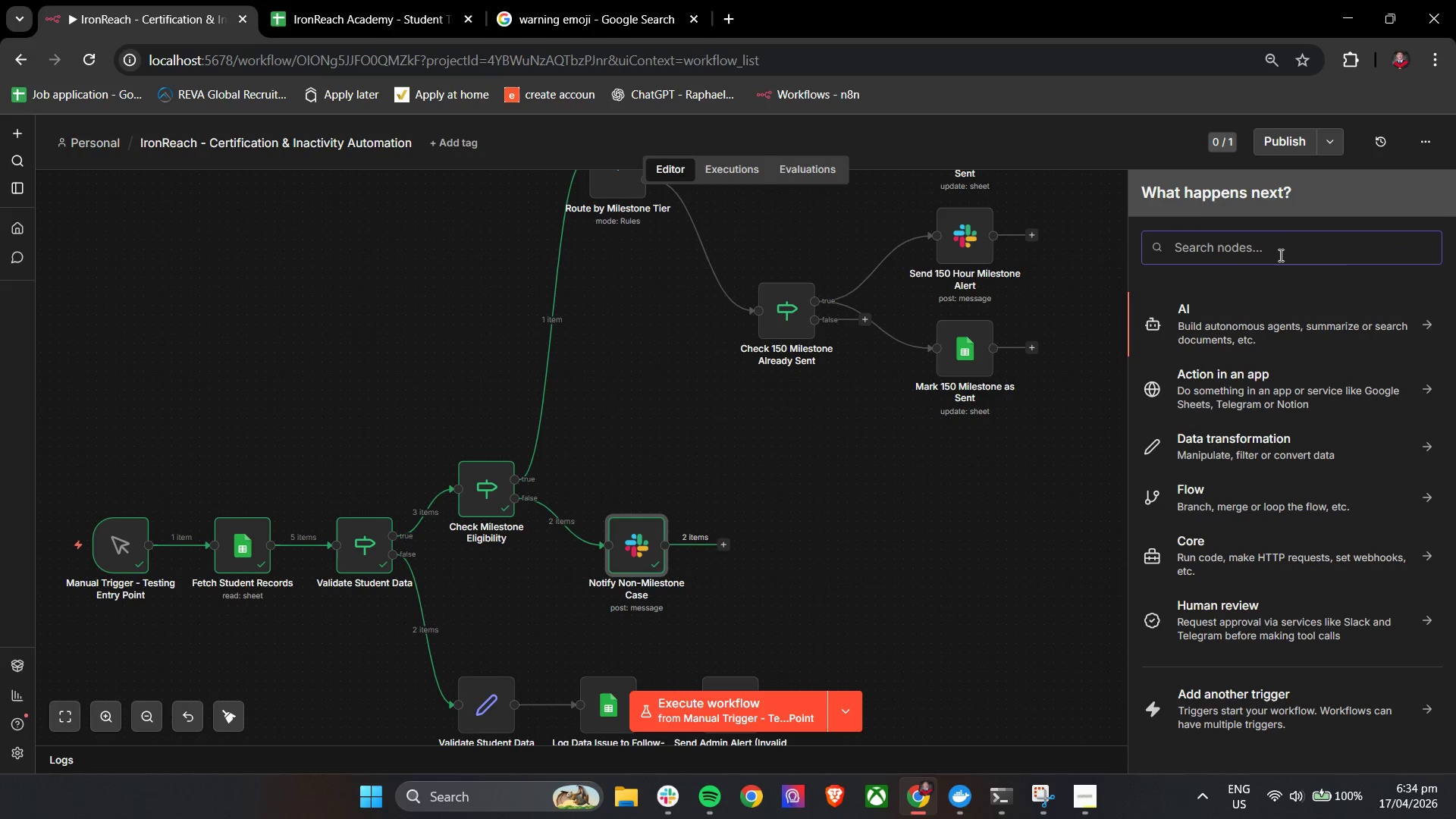 
type(check)
key(Backspace)
key(Backspace)
key(Backspace)
key(Backspace)
key(Backspace)
key(Backspace)
key(Backspace)
key(Backspace)
type(if)
 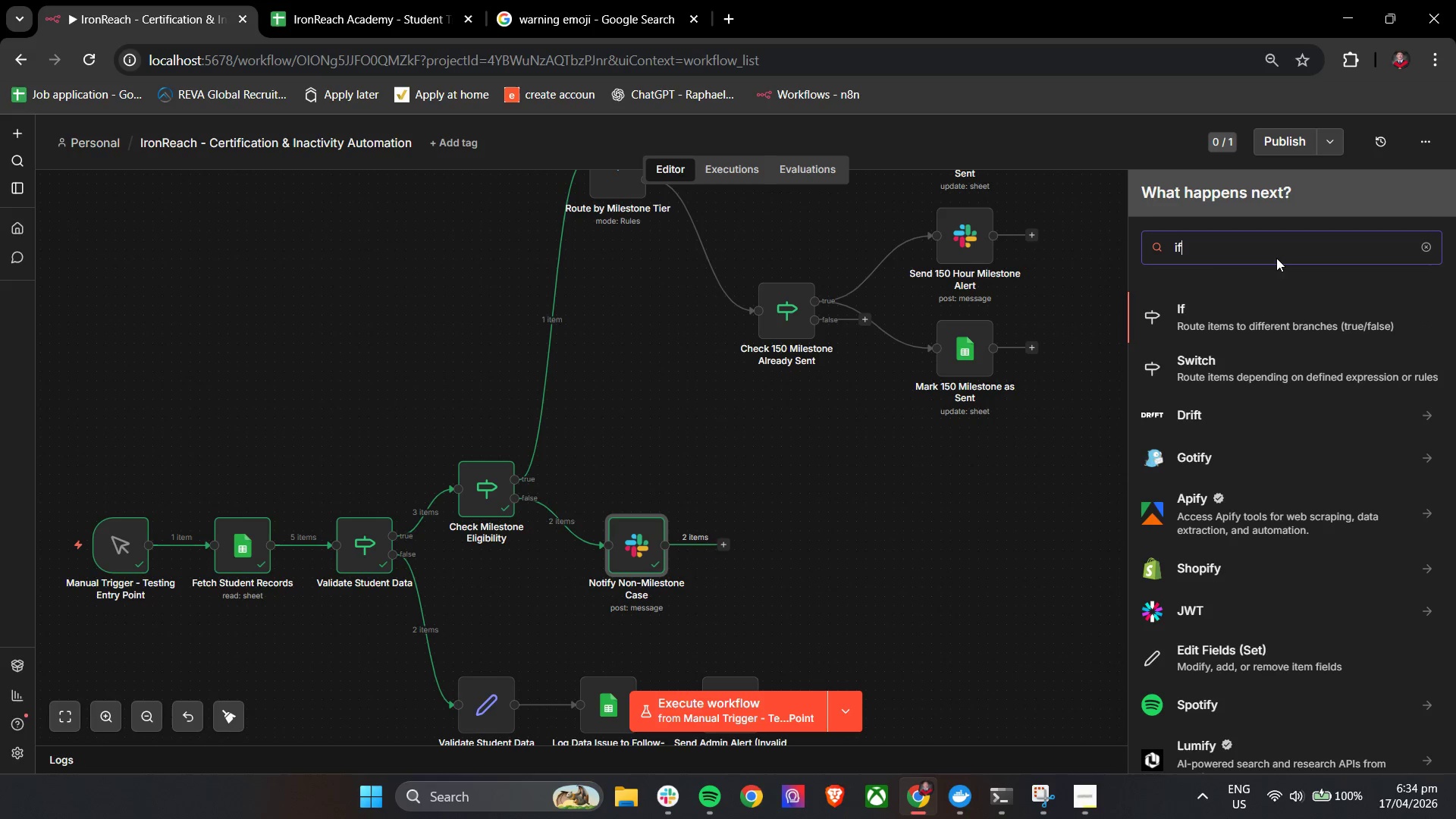 
left_click([1218, 325])
 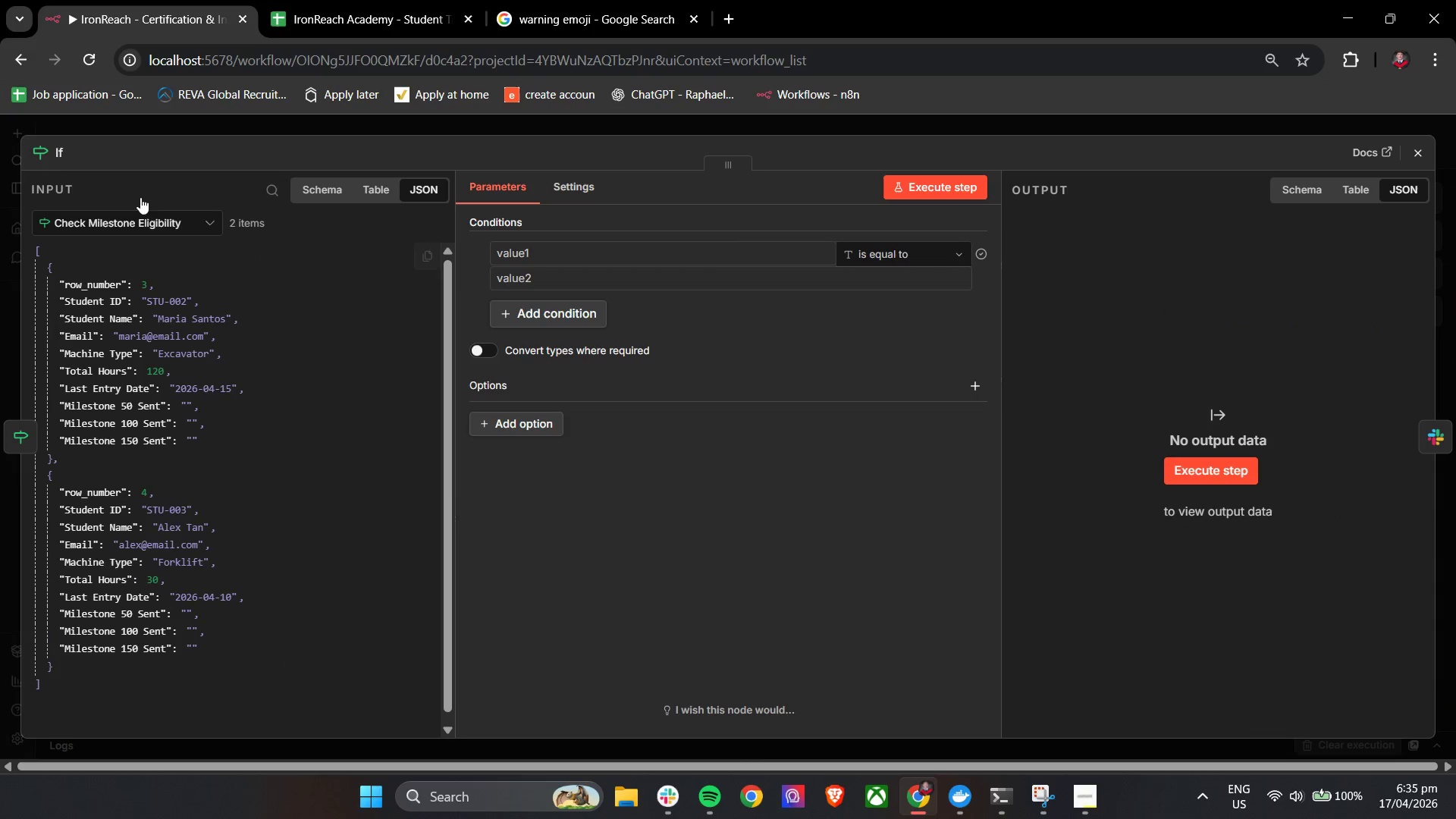 
left_click([63, 146])
 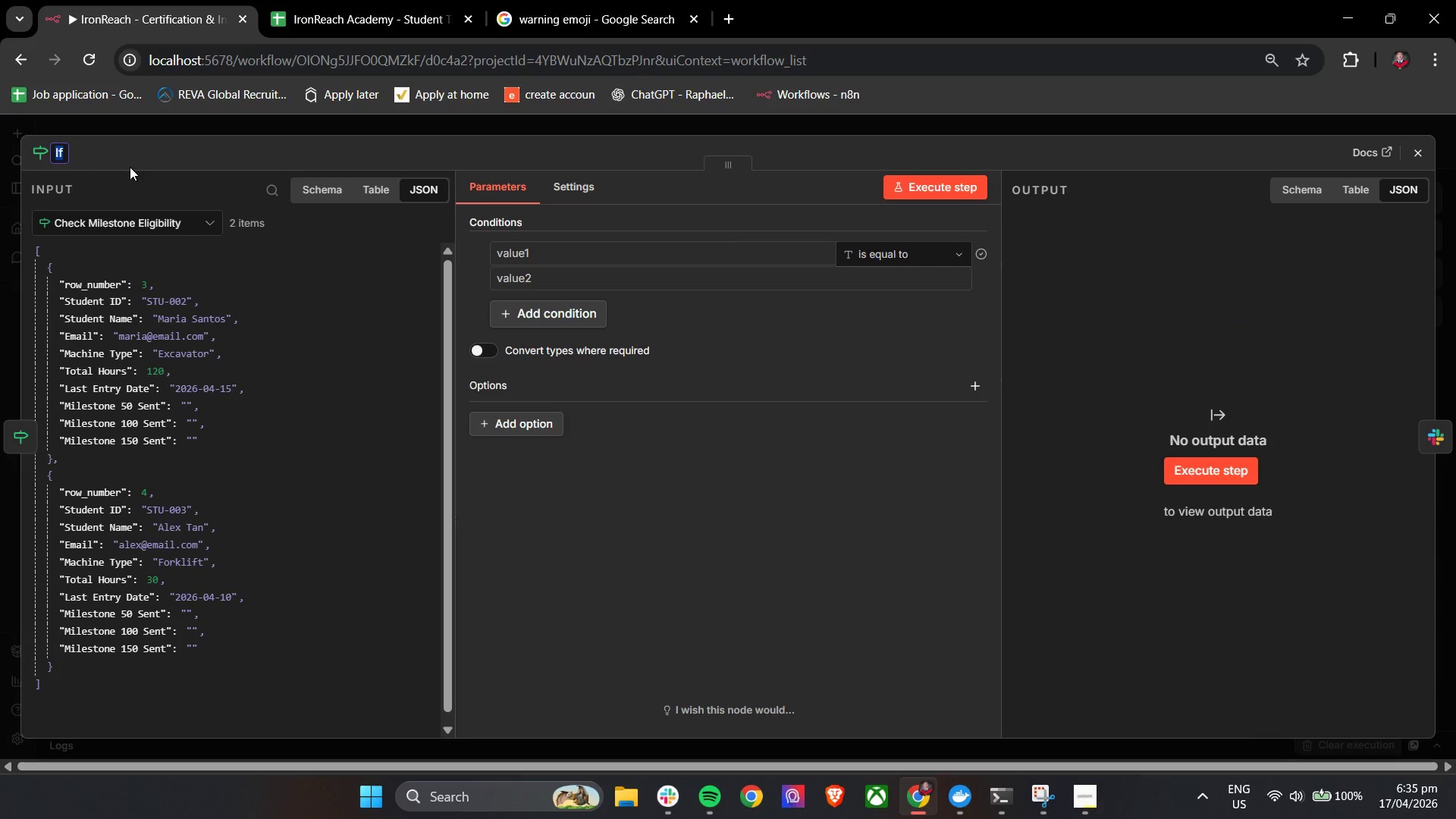 
type(Check Non-Milestone Already Sent)
 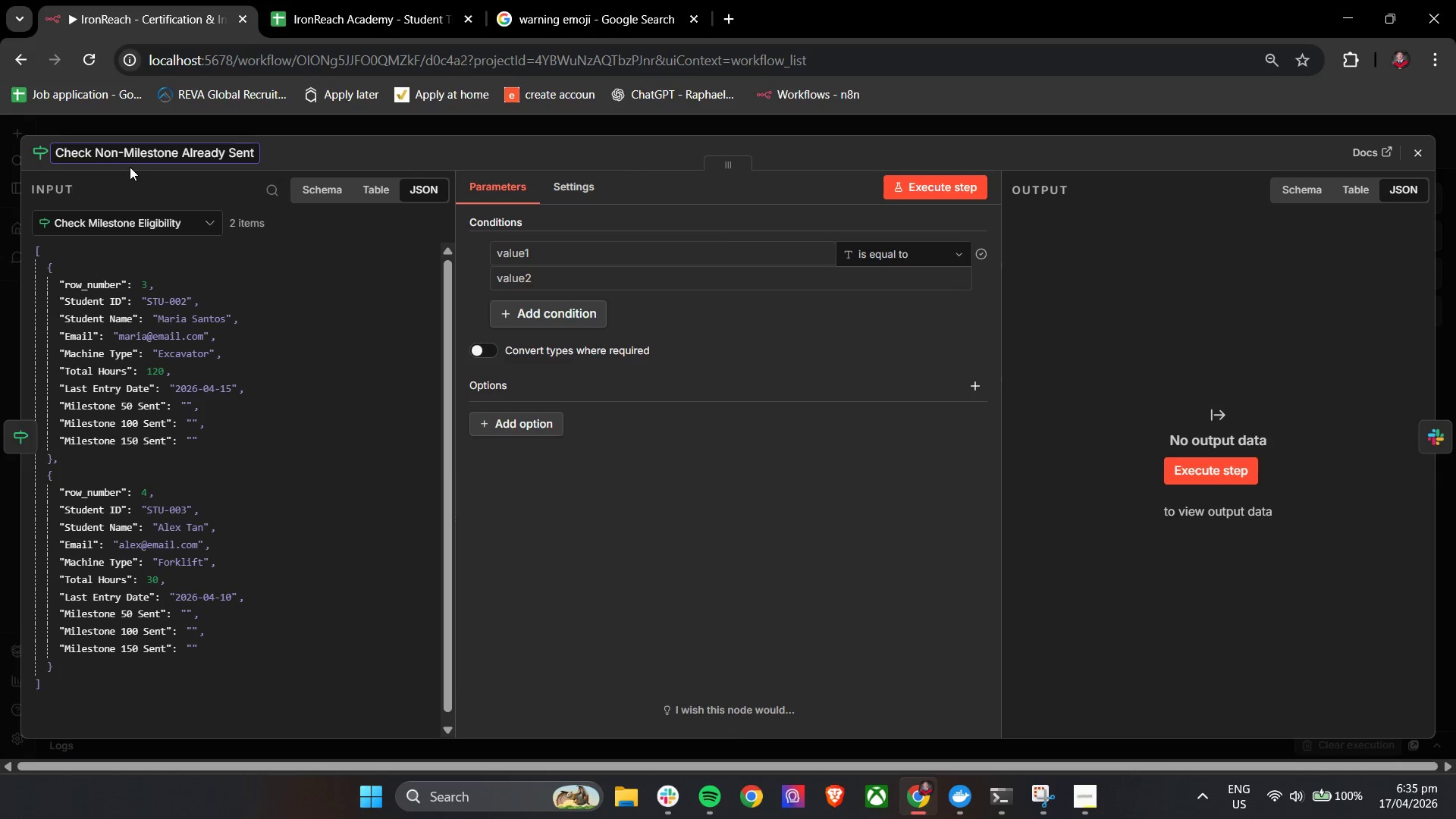 
left_click([570, 142])
 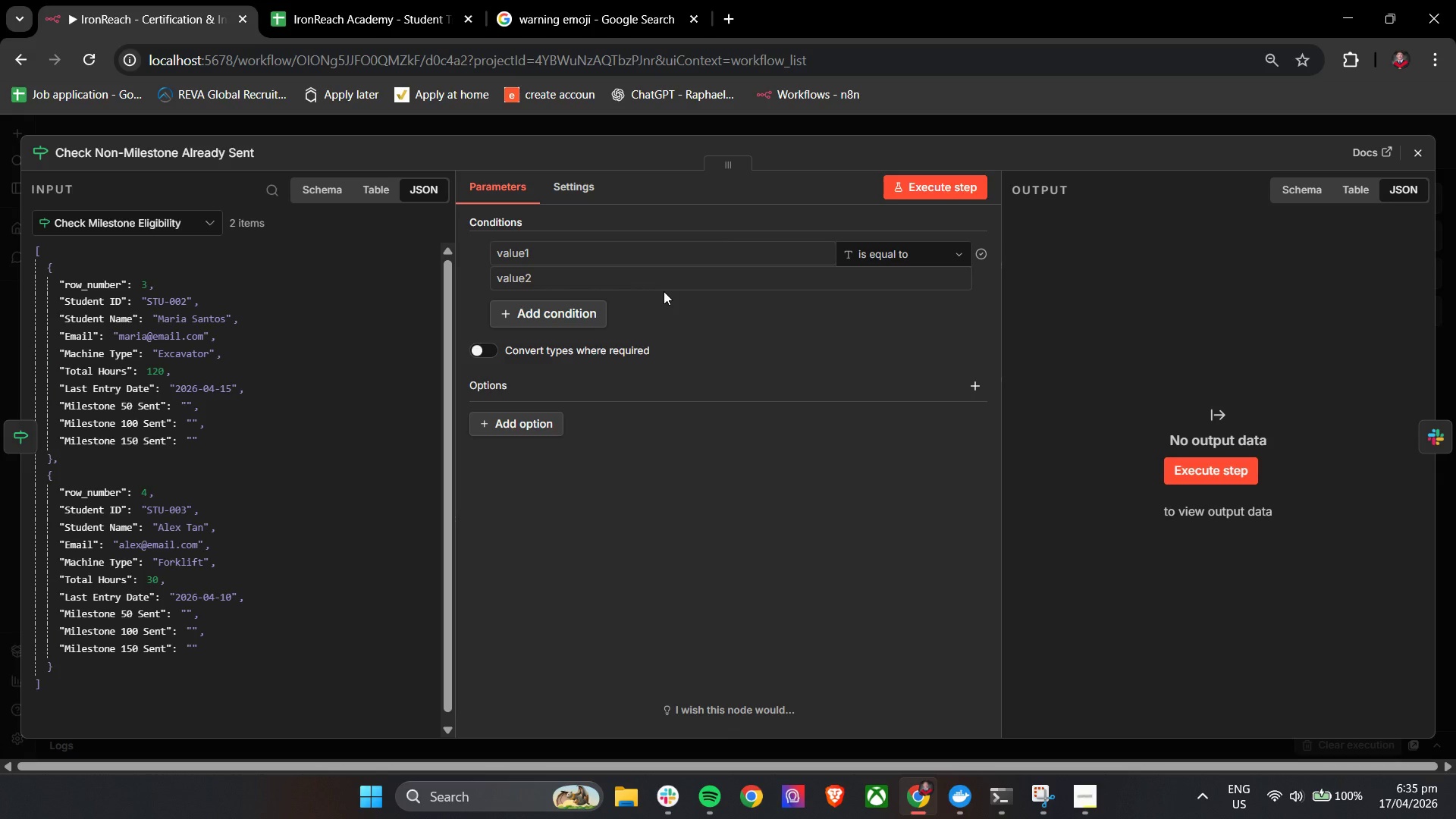 
left_click([664, 305])
 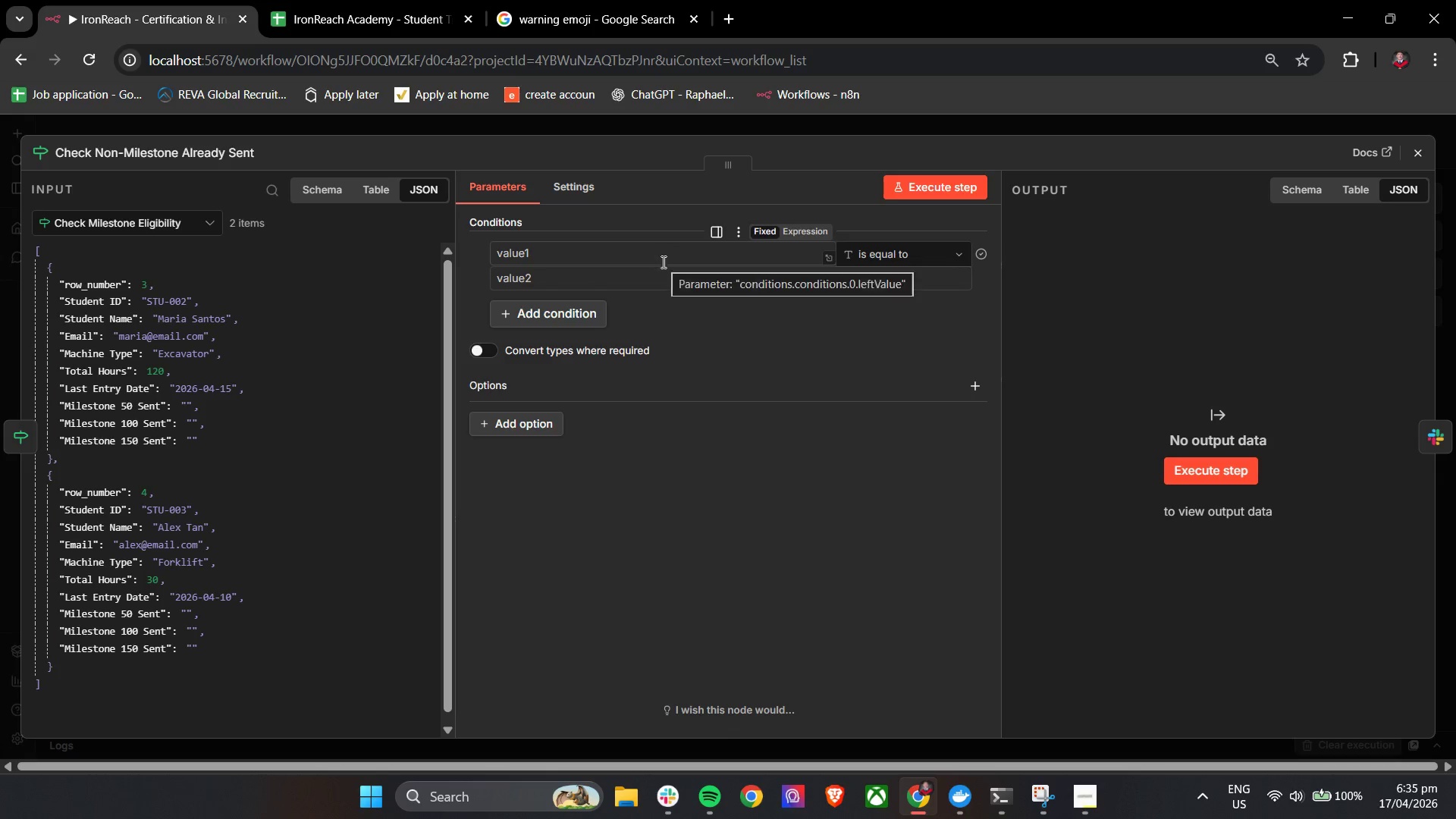 
left_click([687, 318])
 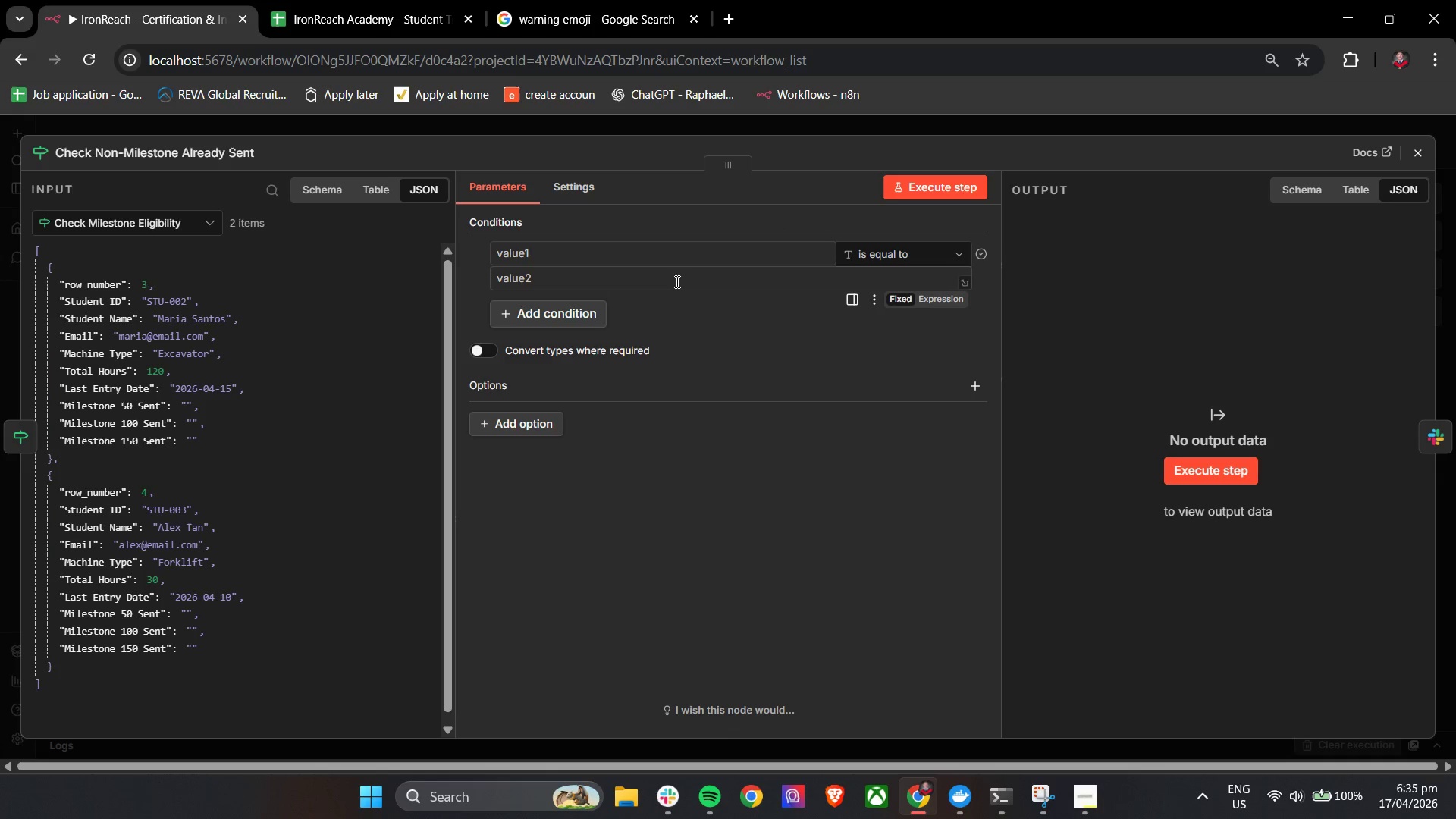 
mouse_move([704, 278])
 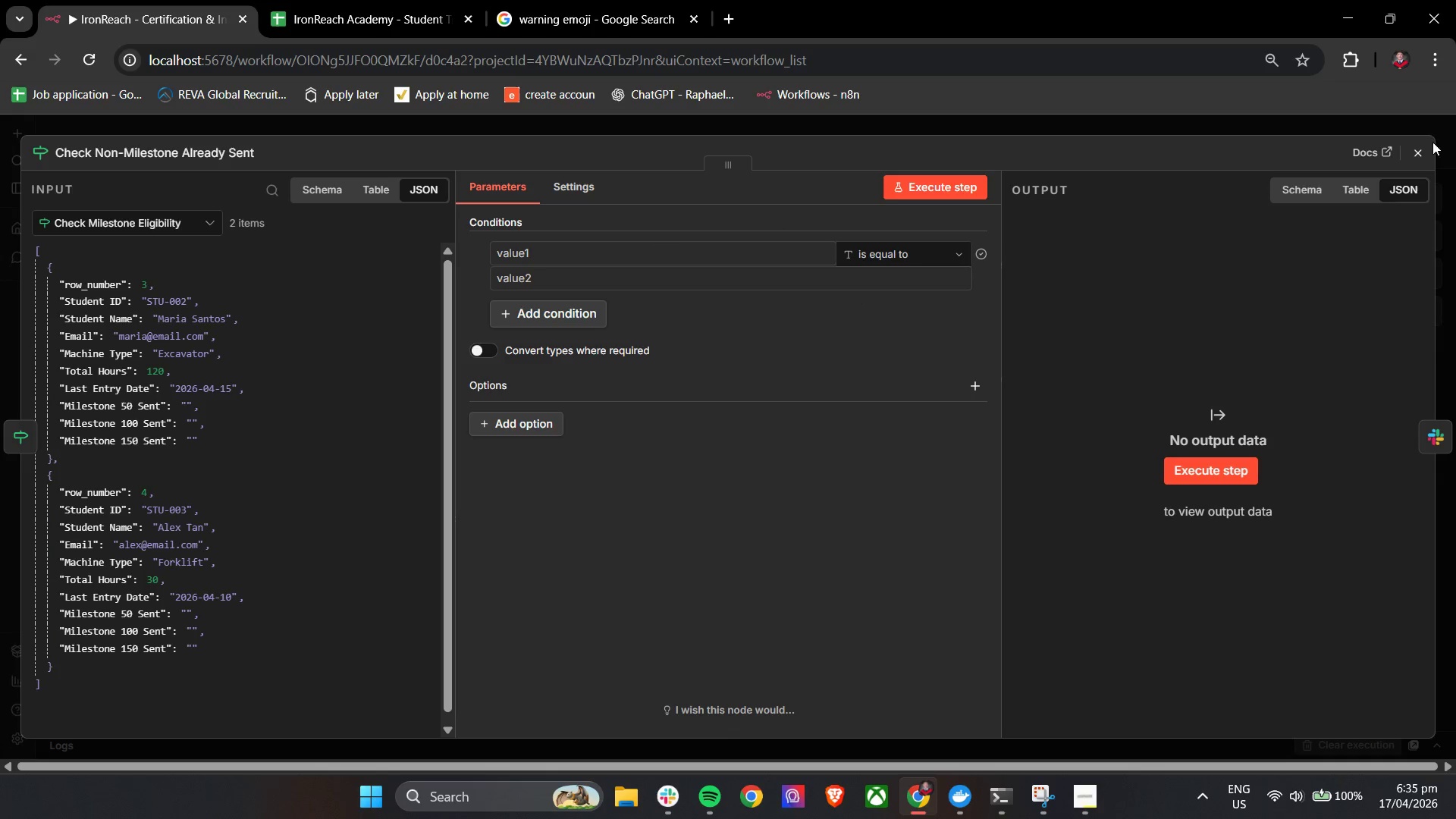 
left_click([1423, 146])
 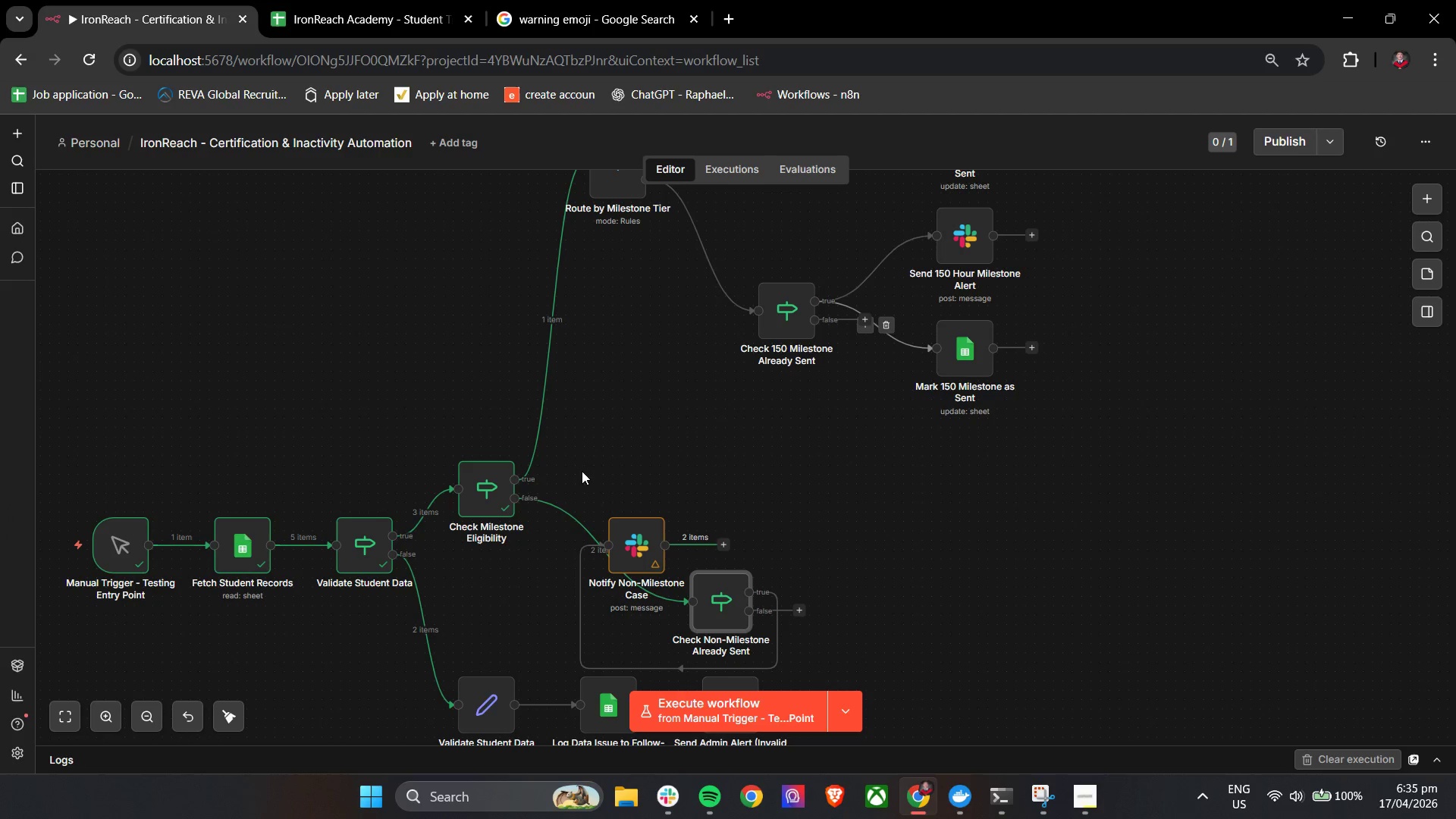 
hold_key(key=ControlLeft, duration=0.73)
left_click_drag(start_coordinate=[686, 460], to_coordinate=[810, 381])
 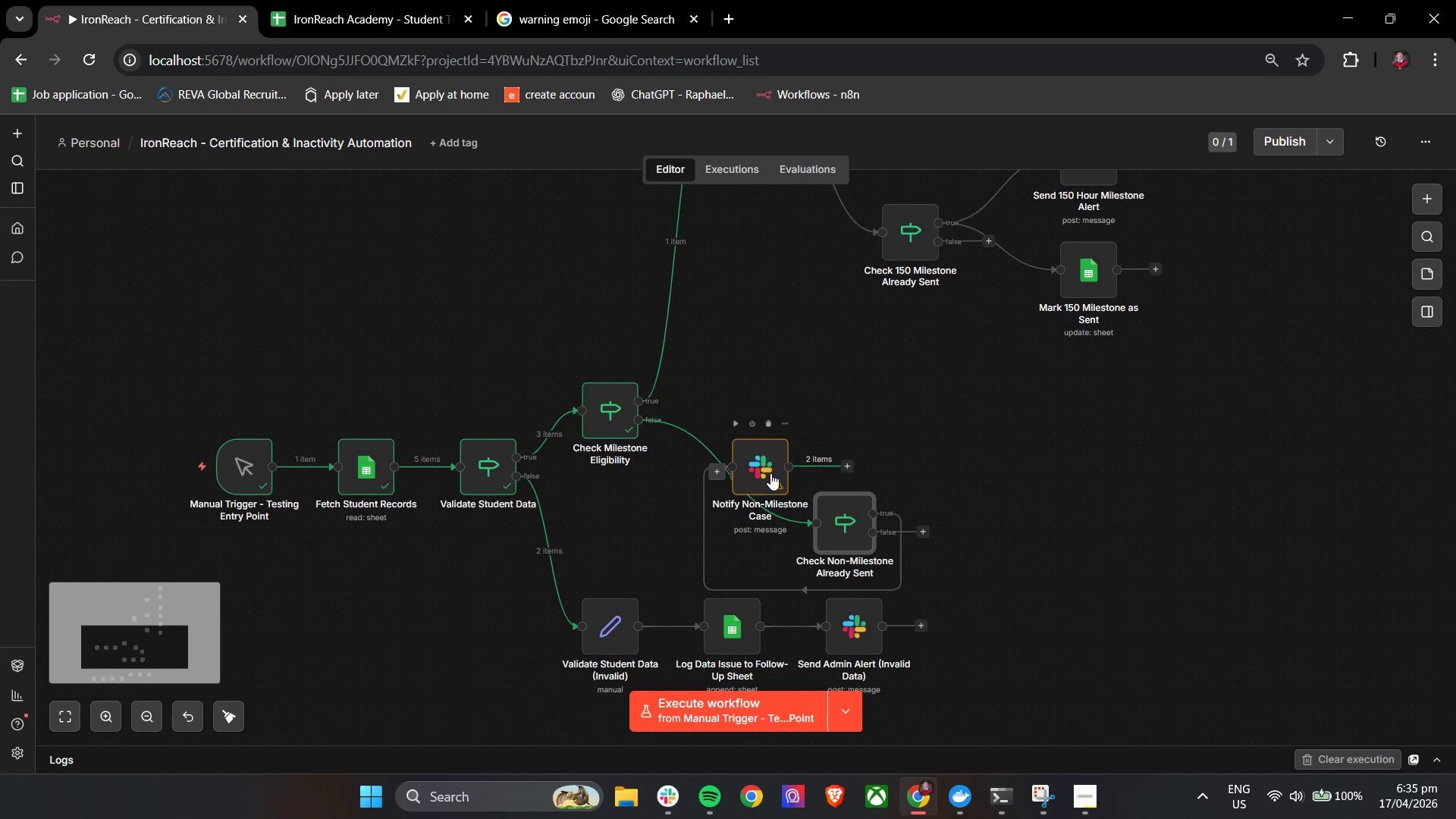 
left_click_drag(start_coordinate=[765, 467], to_coordinate=[1166, 515])
 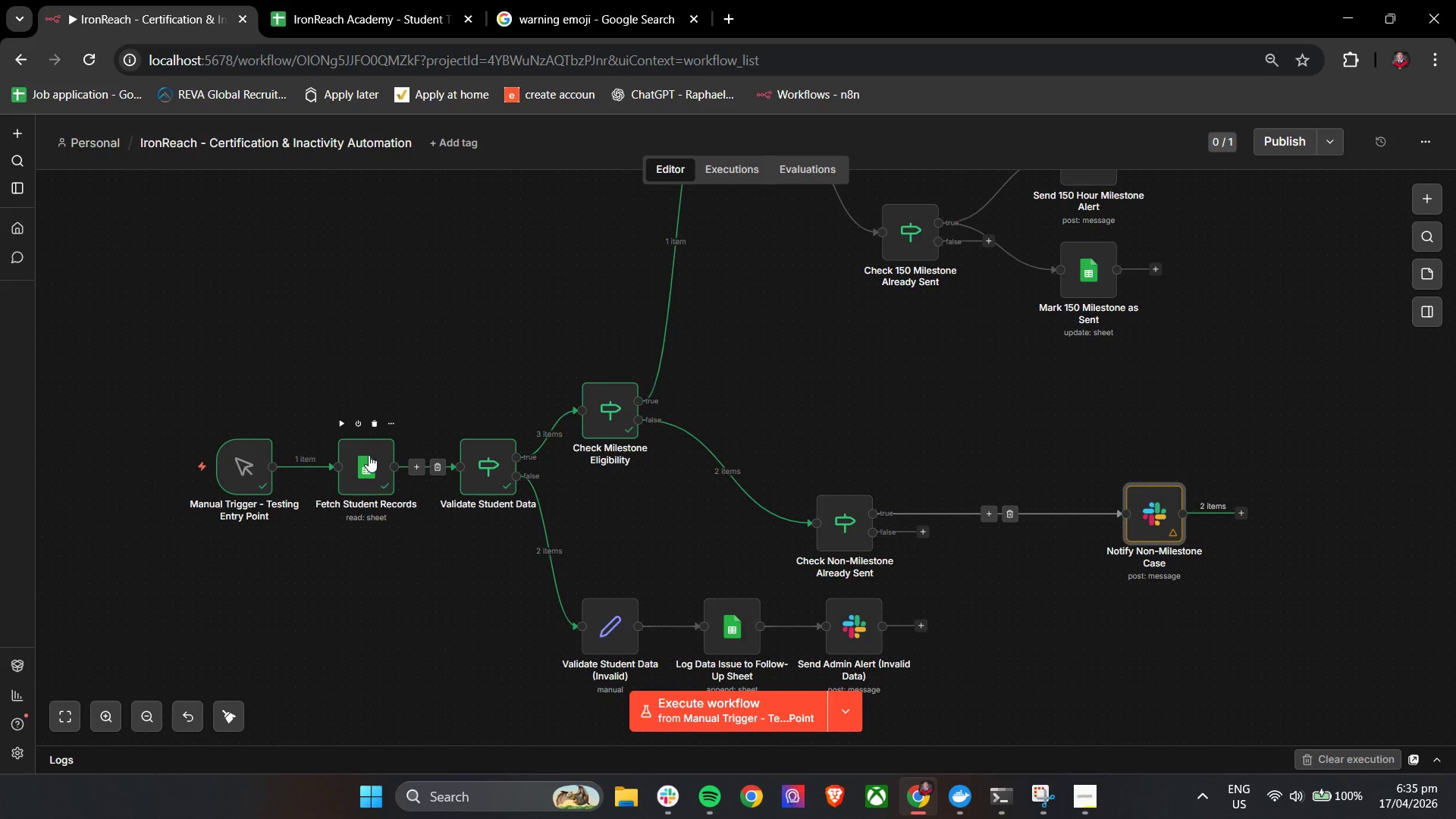 
double_click([367, 464])
 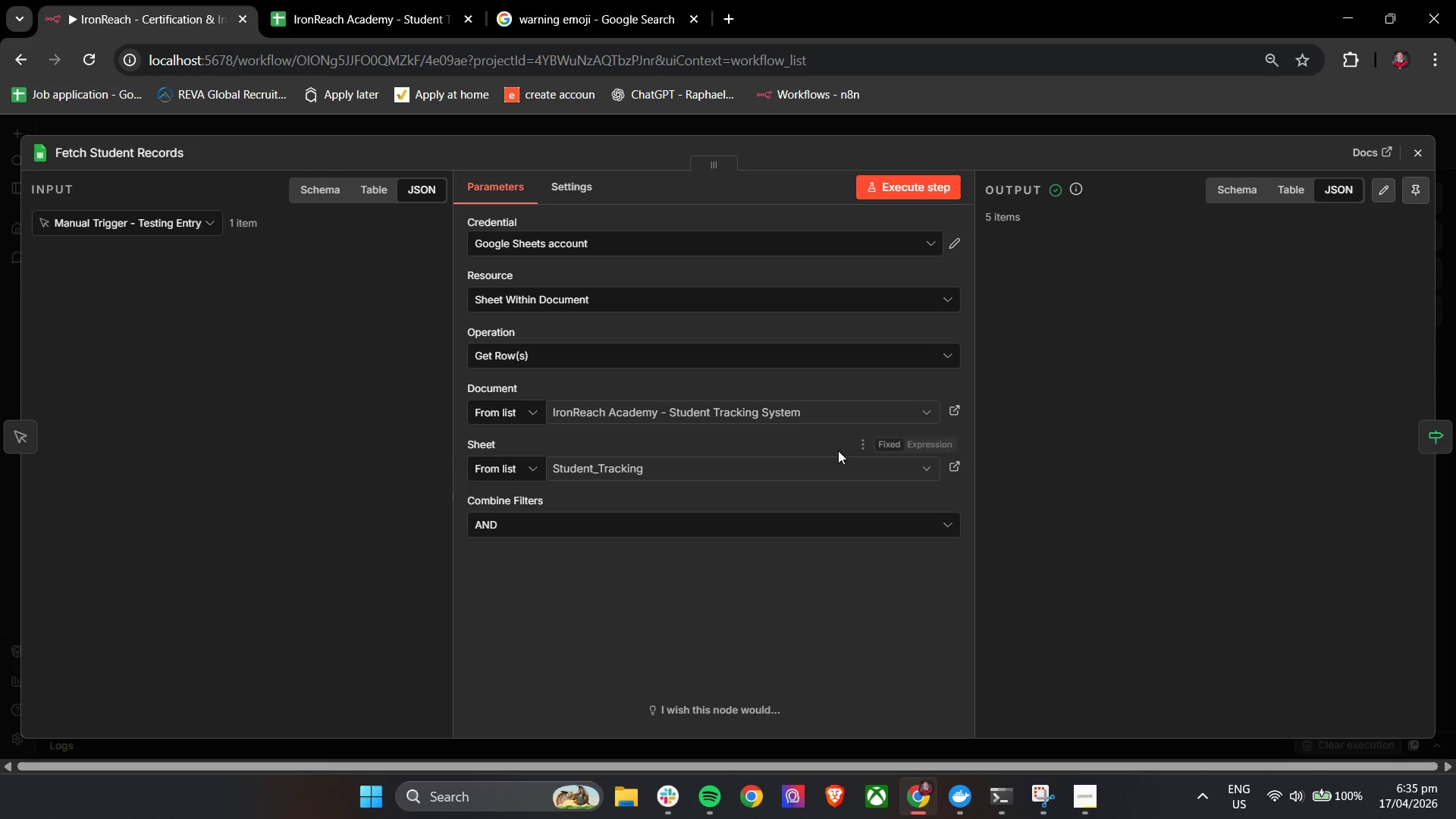 
scroll: coordinate [1119, 536], scroll_direction: down, amount: 6.0
 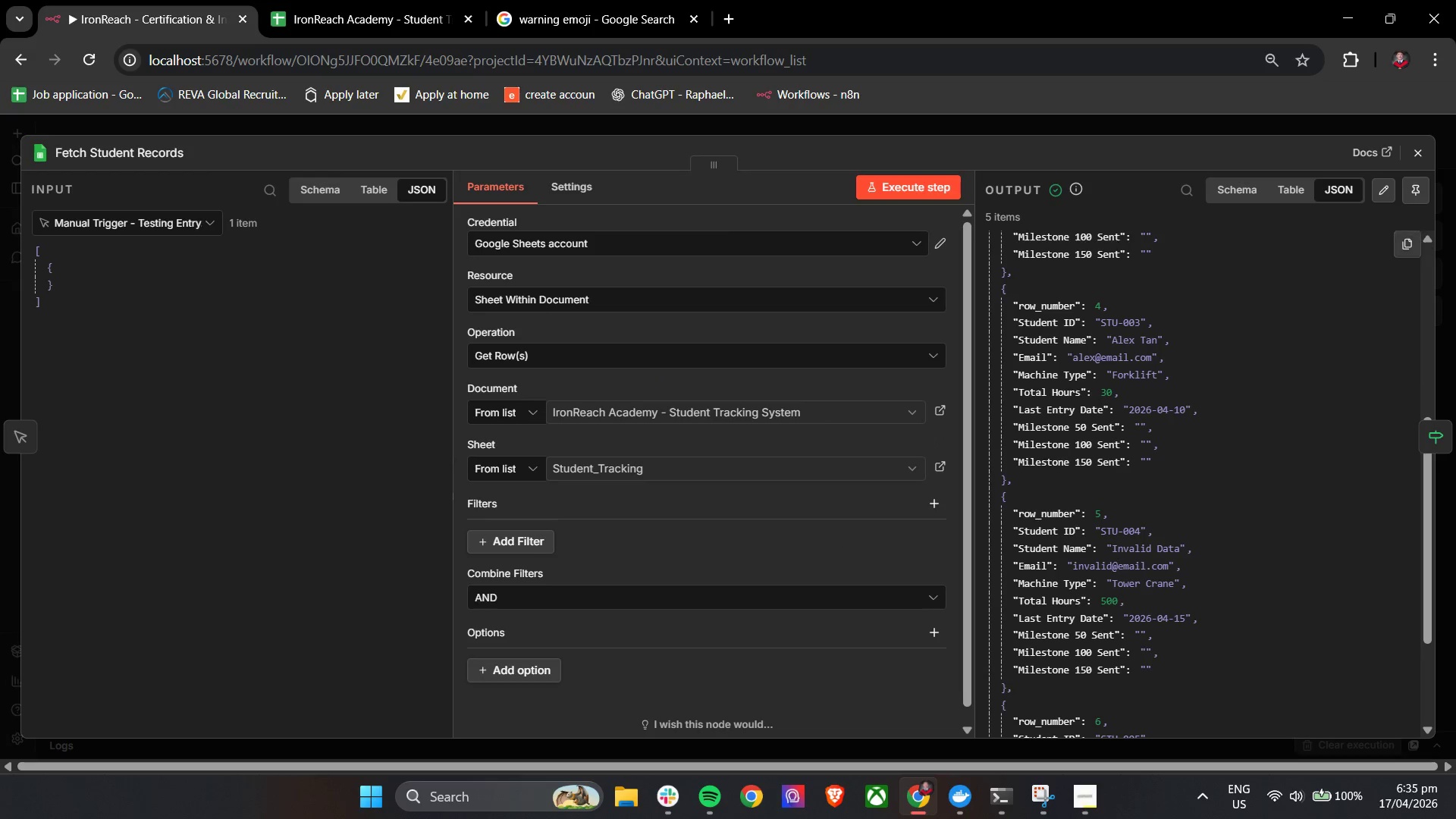 
left_click([1423, 153])
 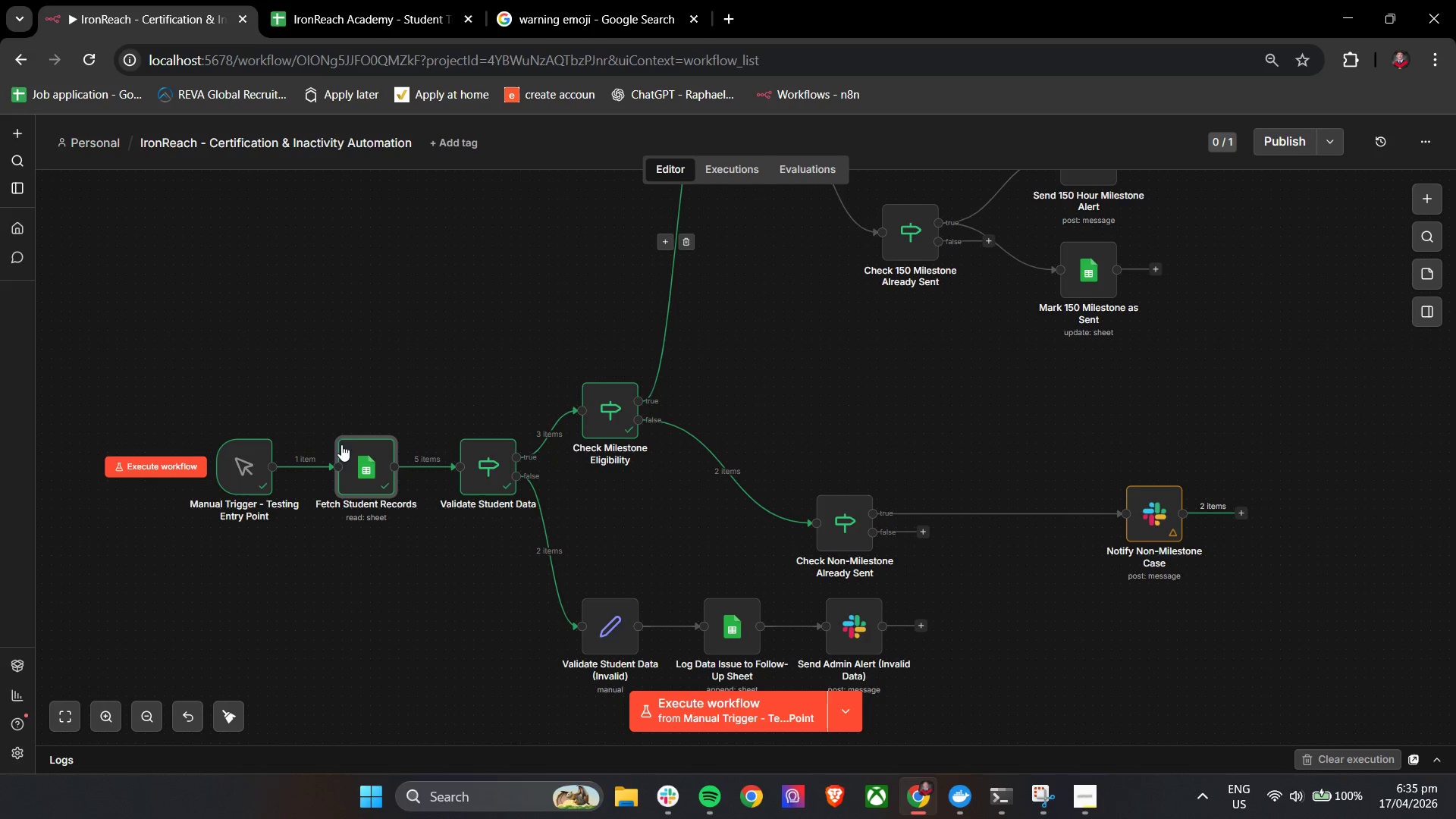 
double_click([359, 463])
 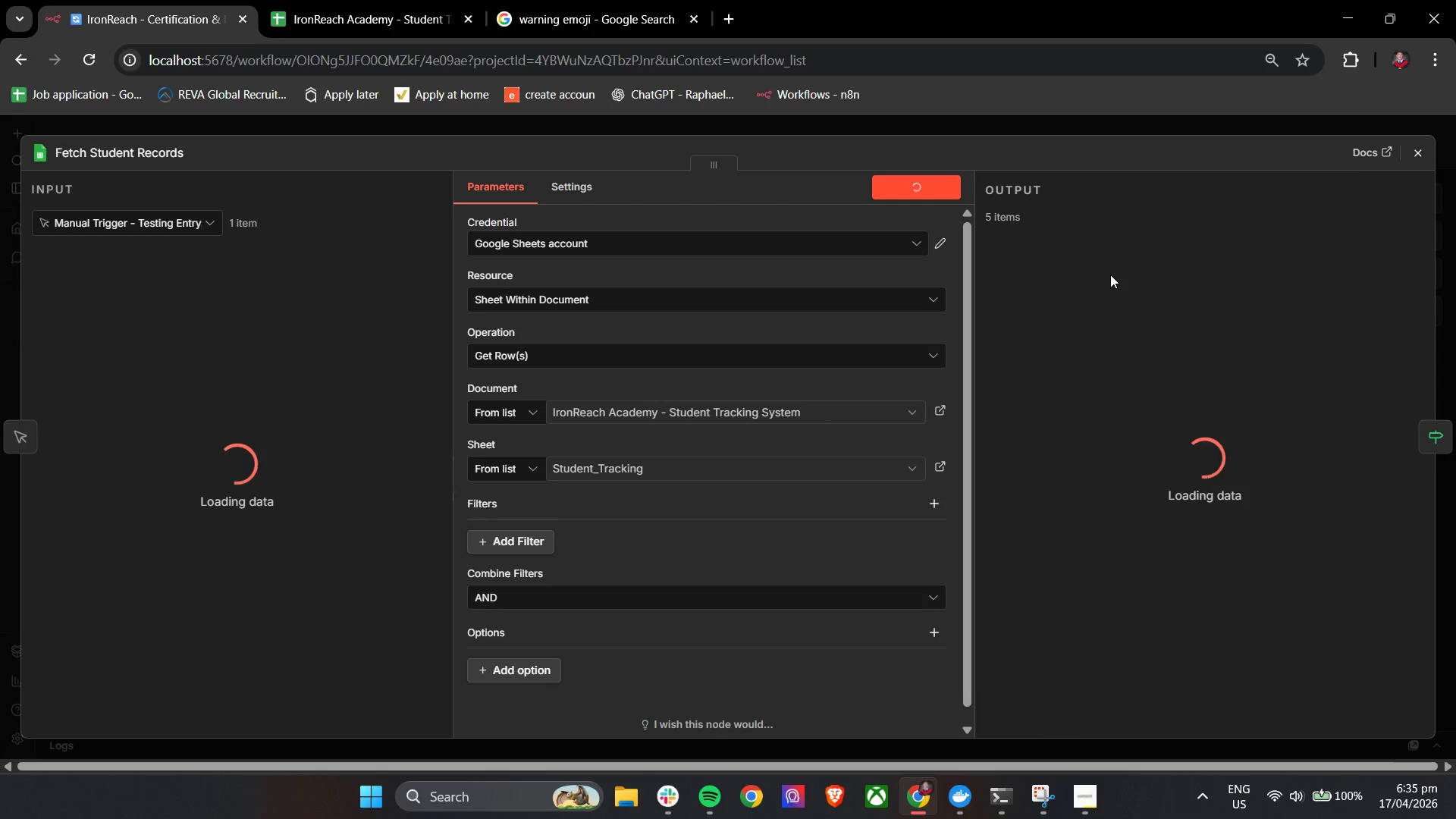 
wait(5.44)
 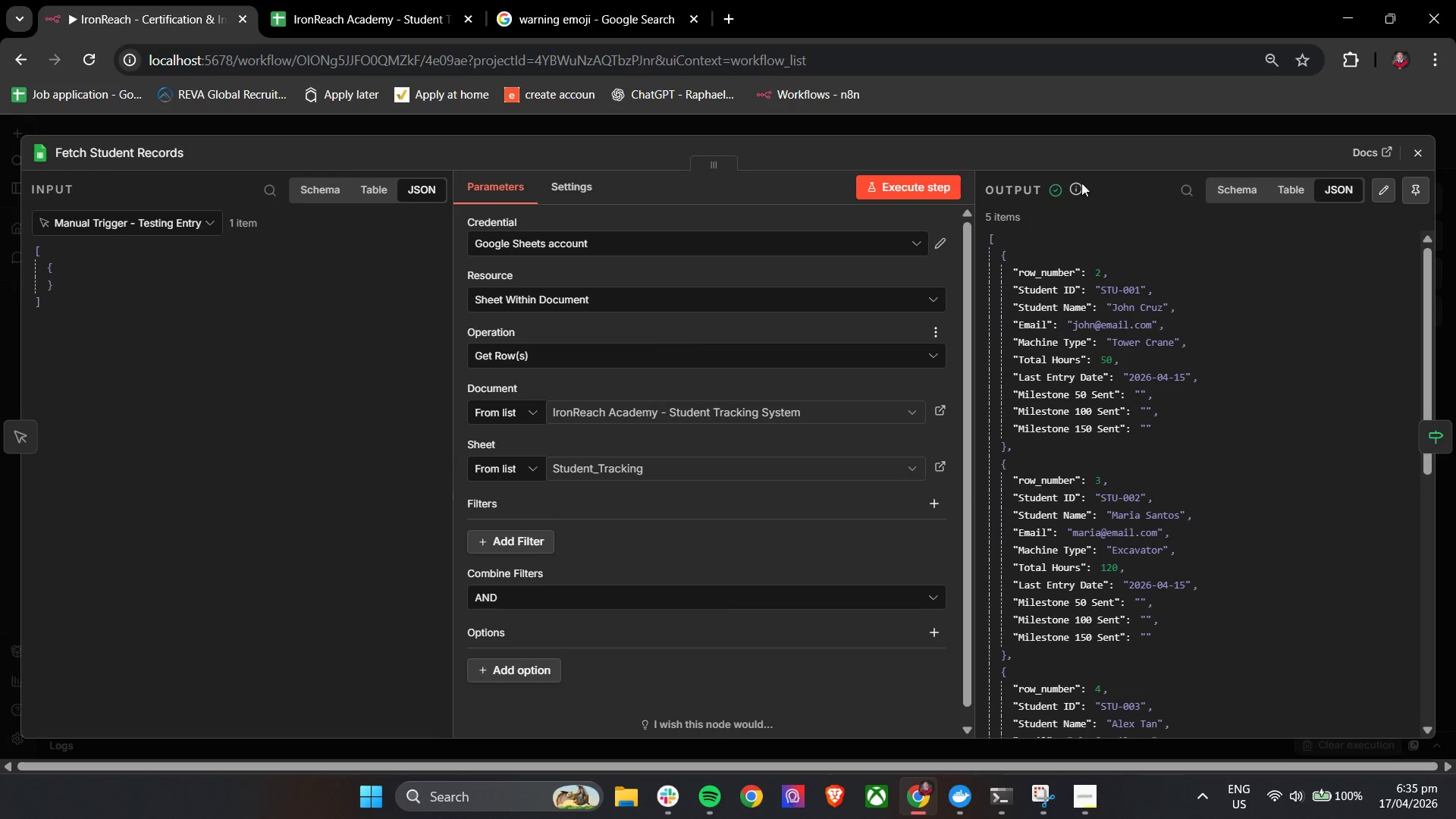 
left_click([1421, 153])
 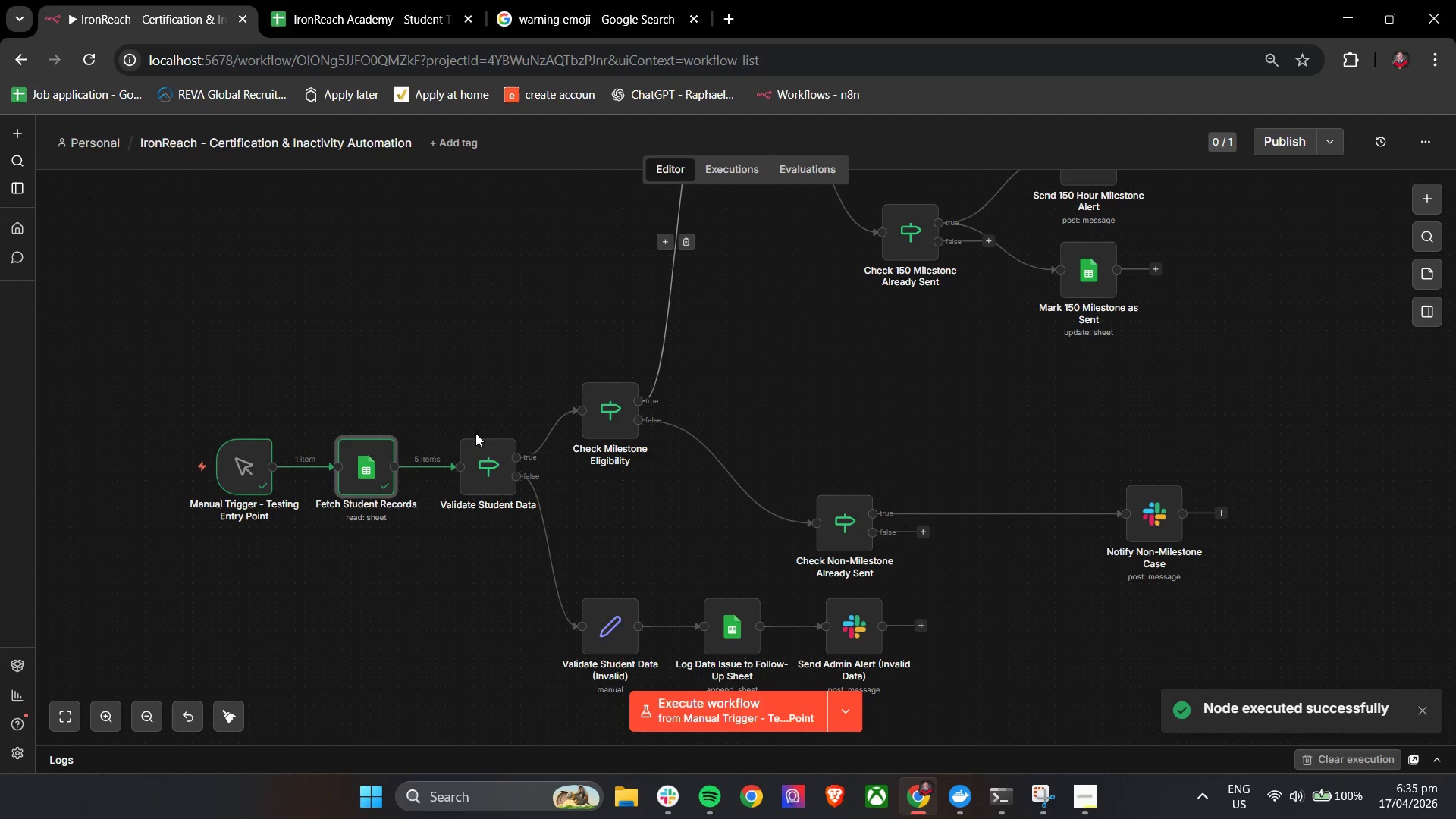 
left_click([468, 425])
 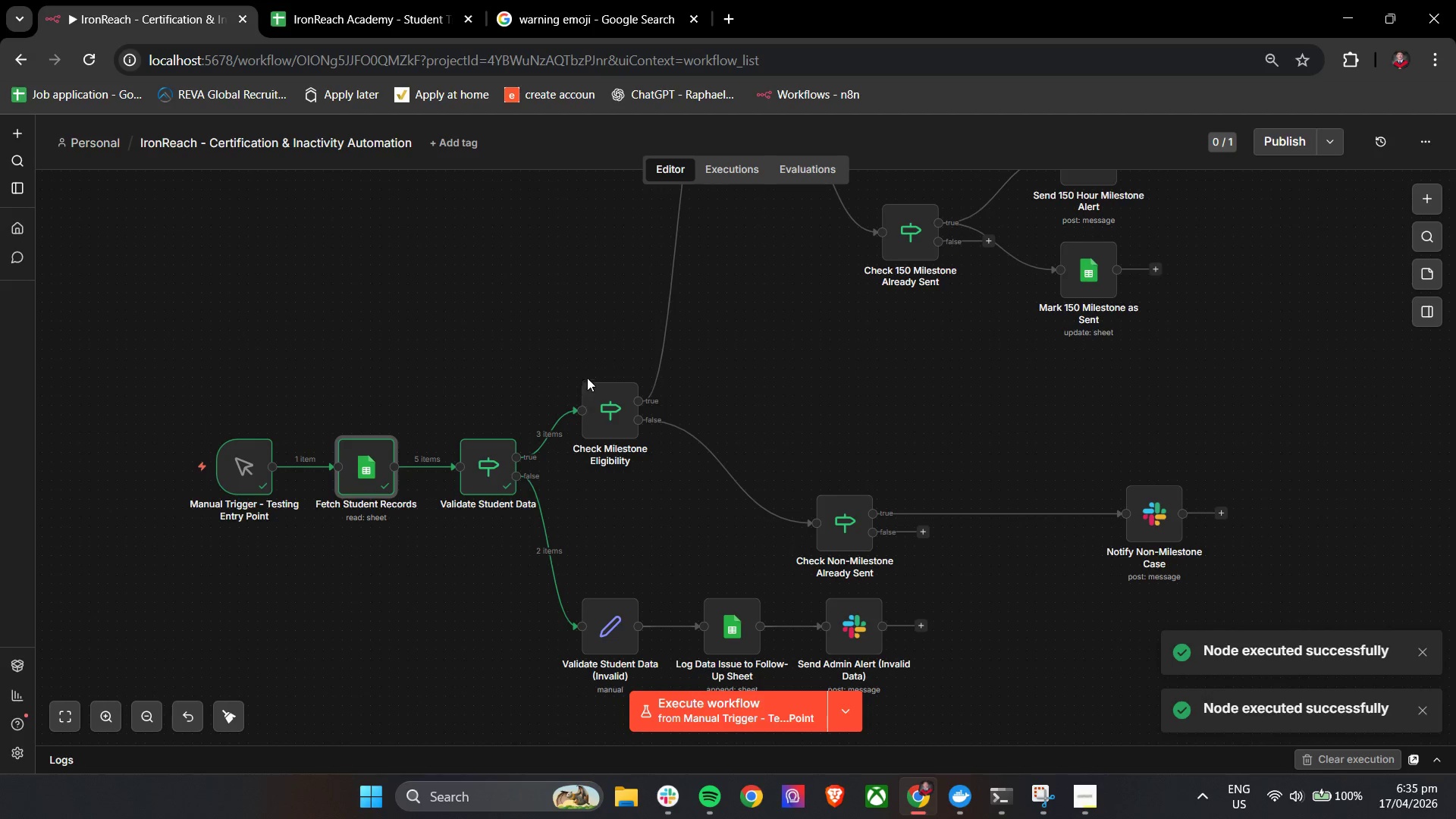 
left_click([587, 372])
 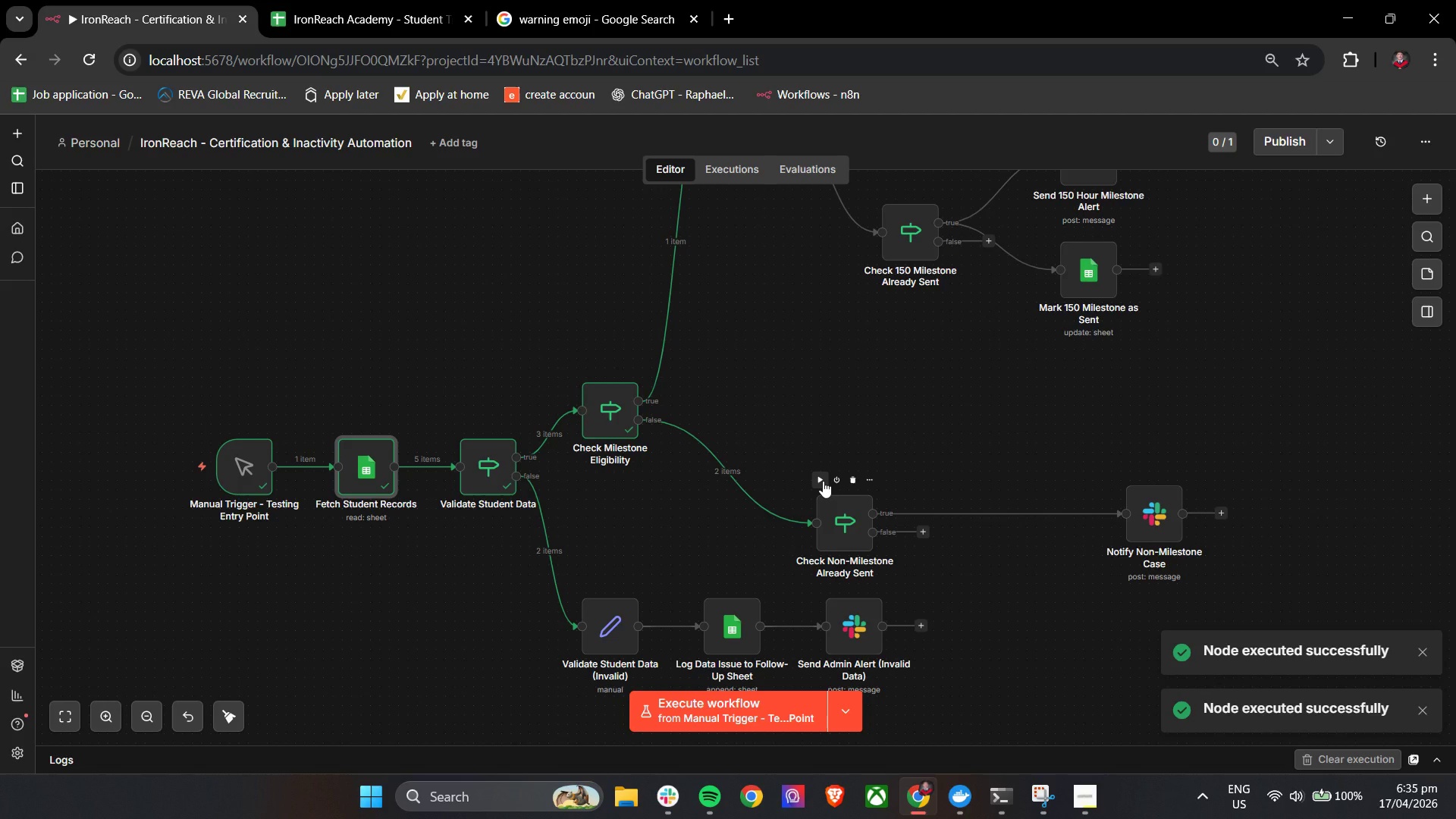 
left_click([823, 481])
 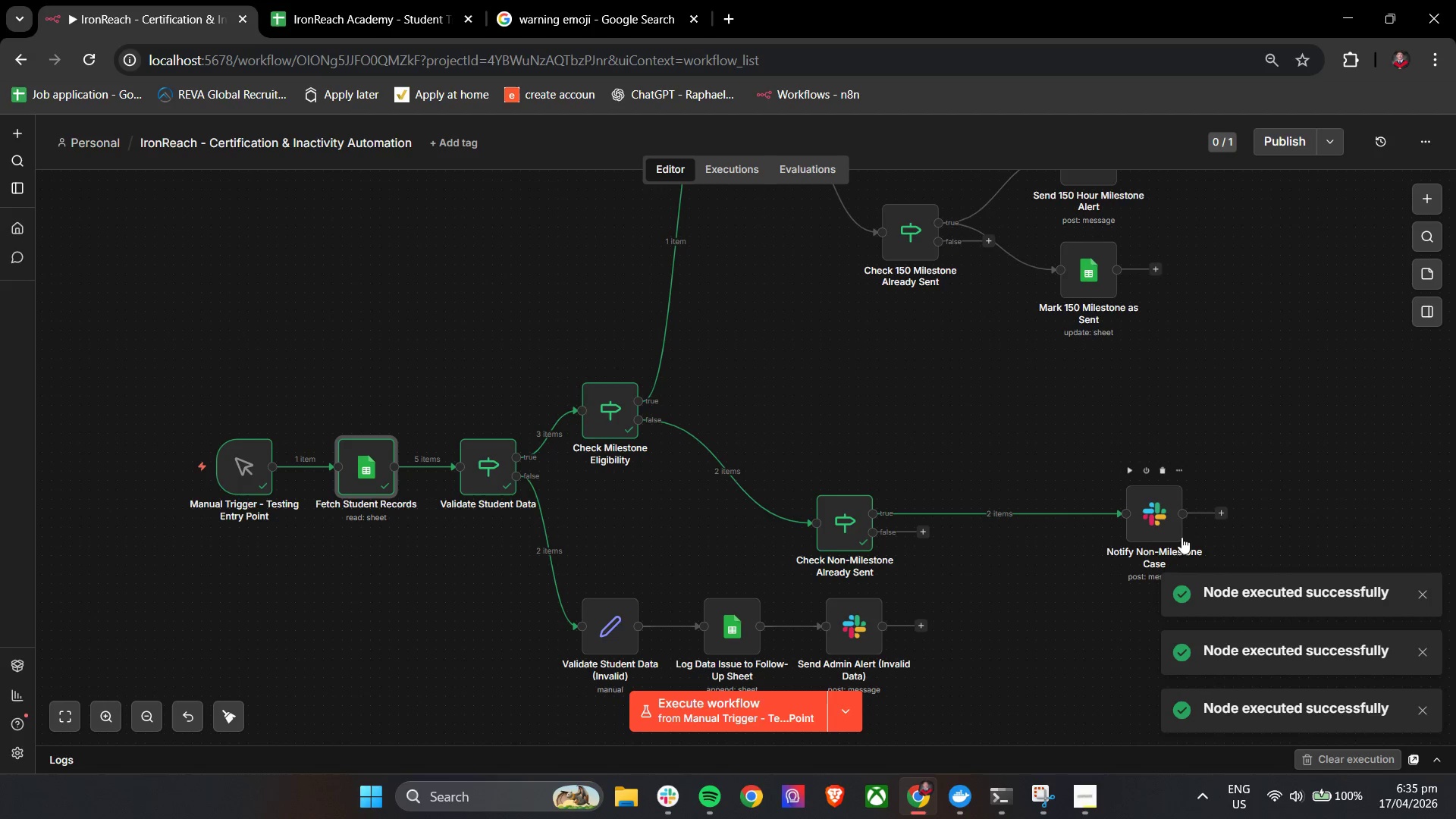 
left_click_drag(start_coordinate=[1167, 526], to_coordinate=[1084, 526])
 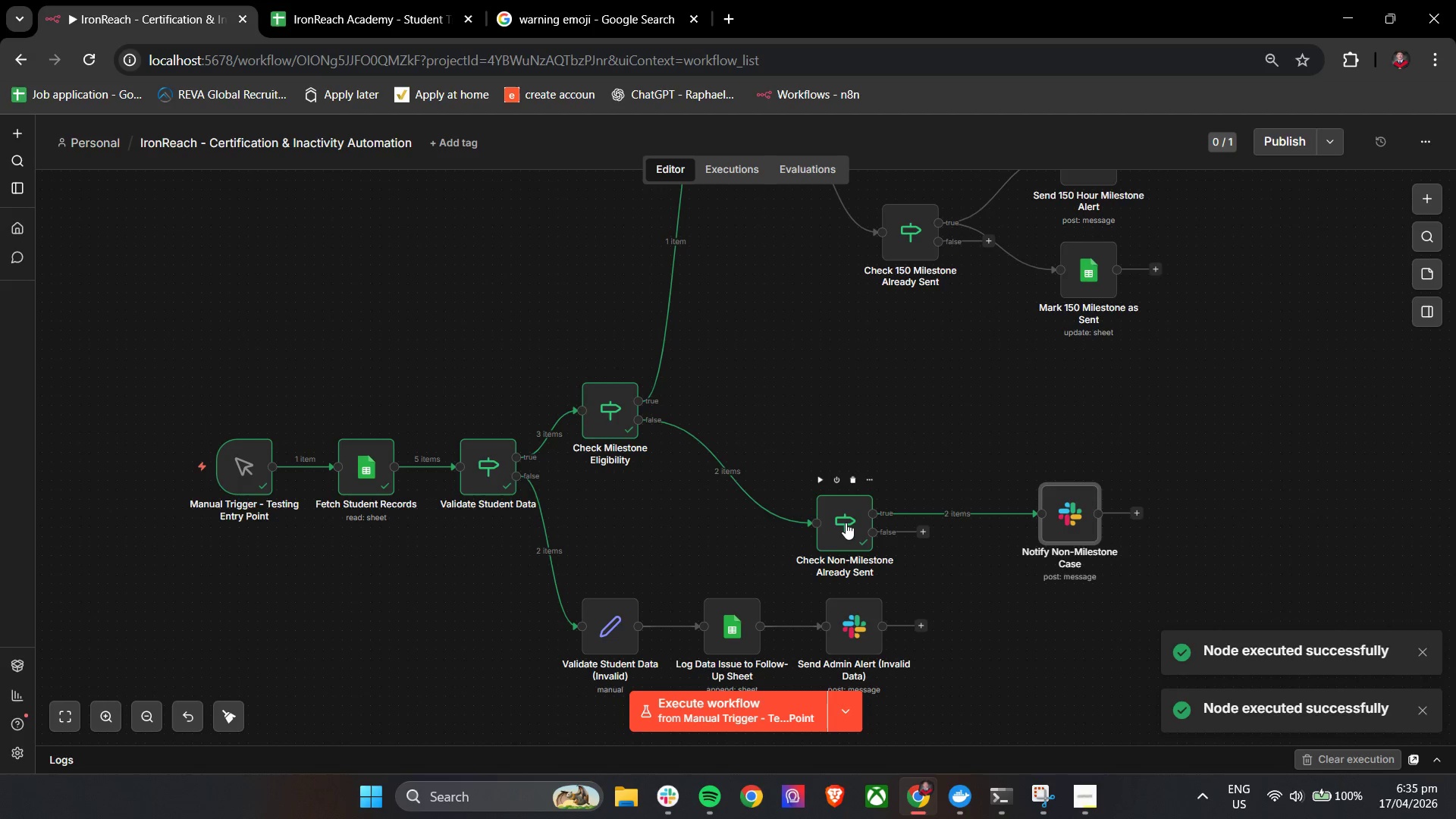 
double_click([846, 522])
 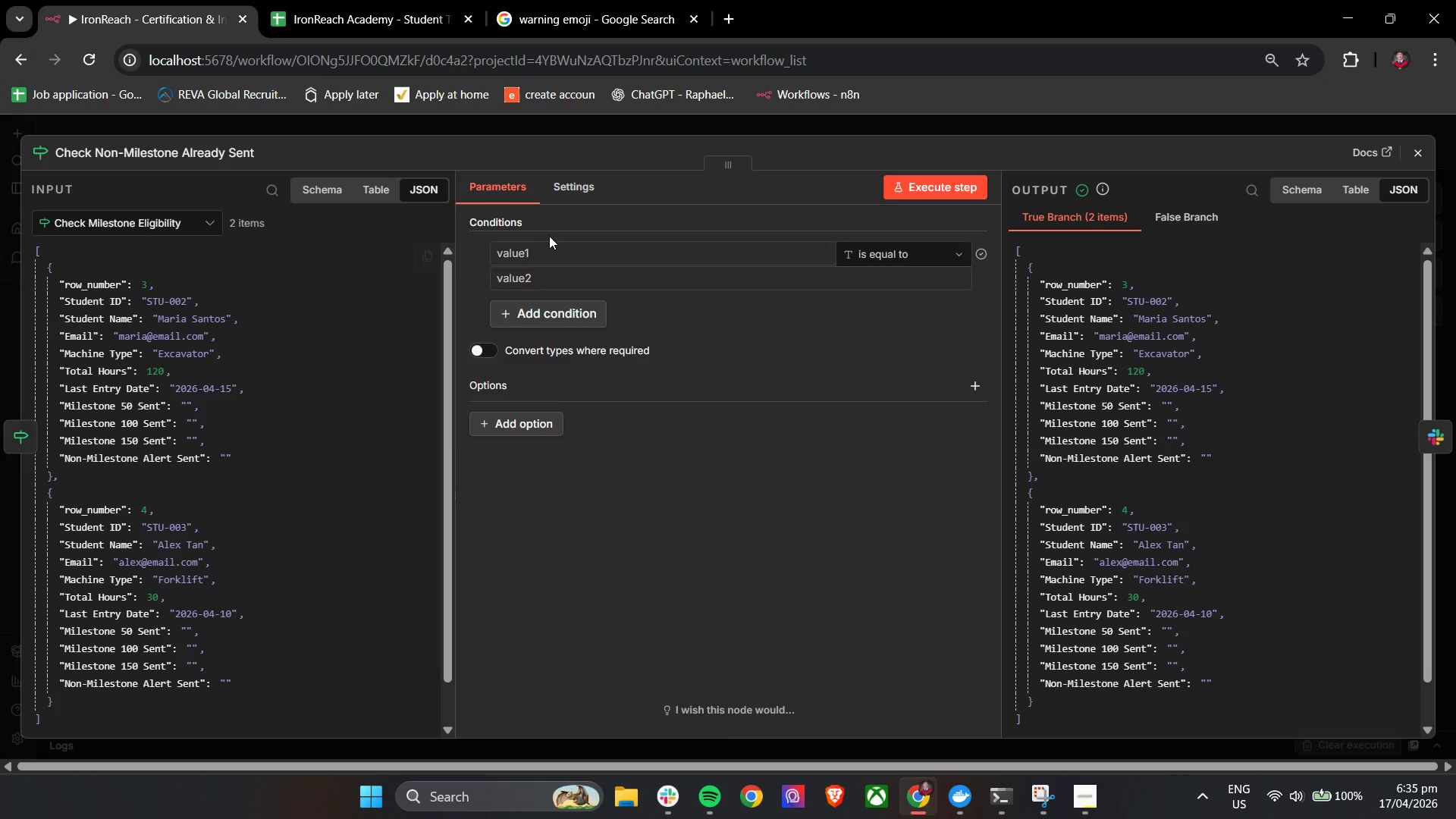 
wait(5.41)
 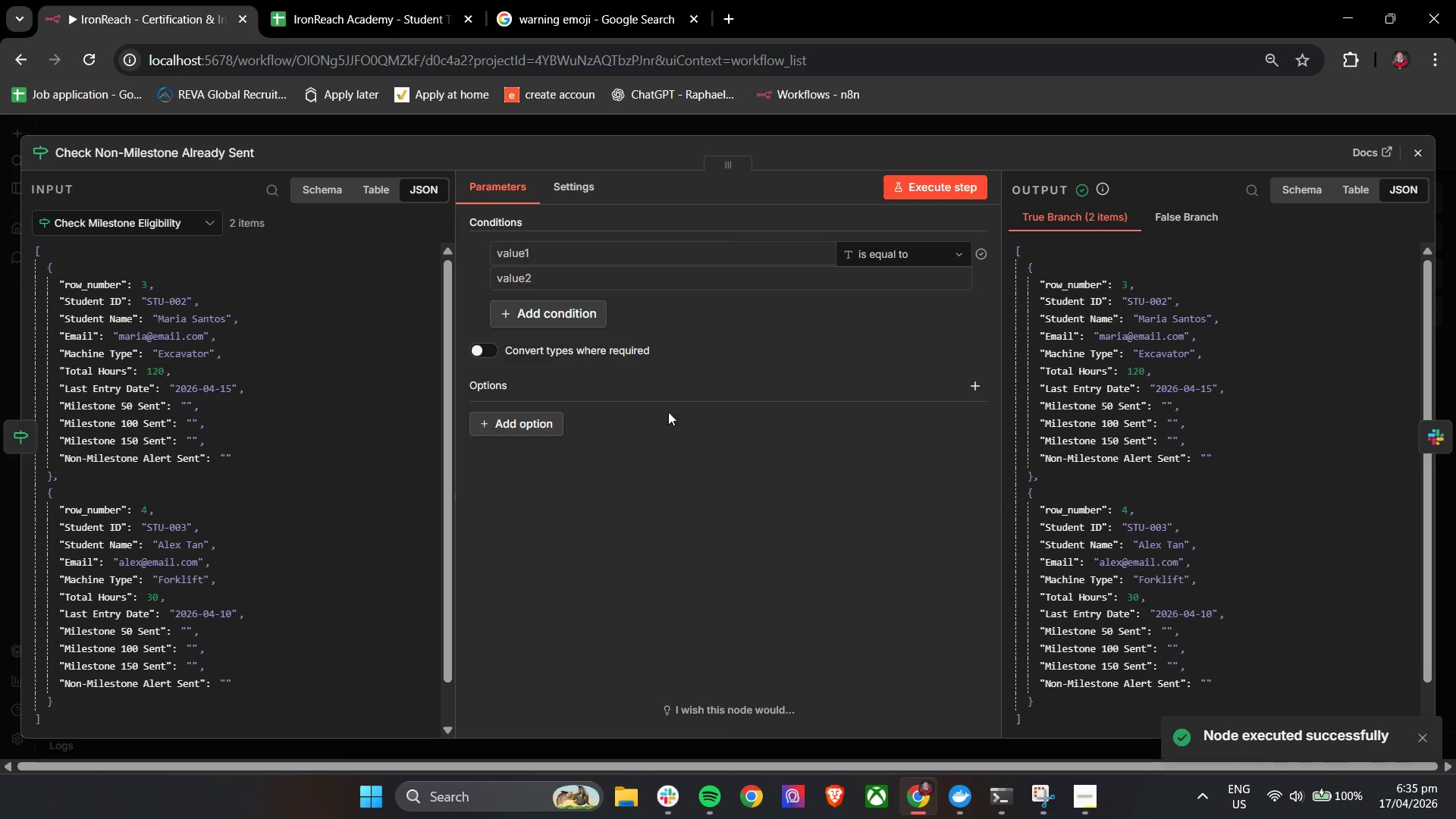 
left_click([590, 261])
 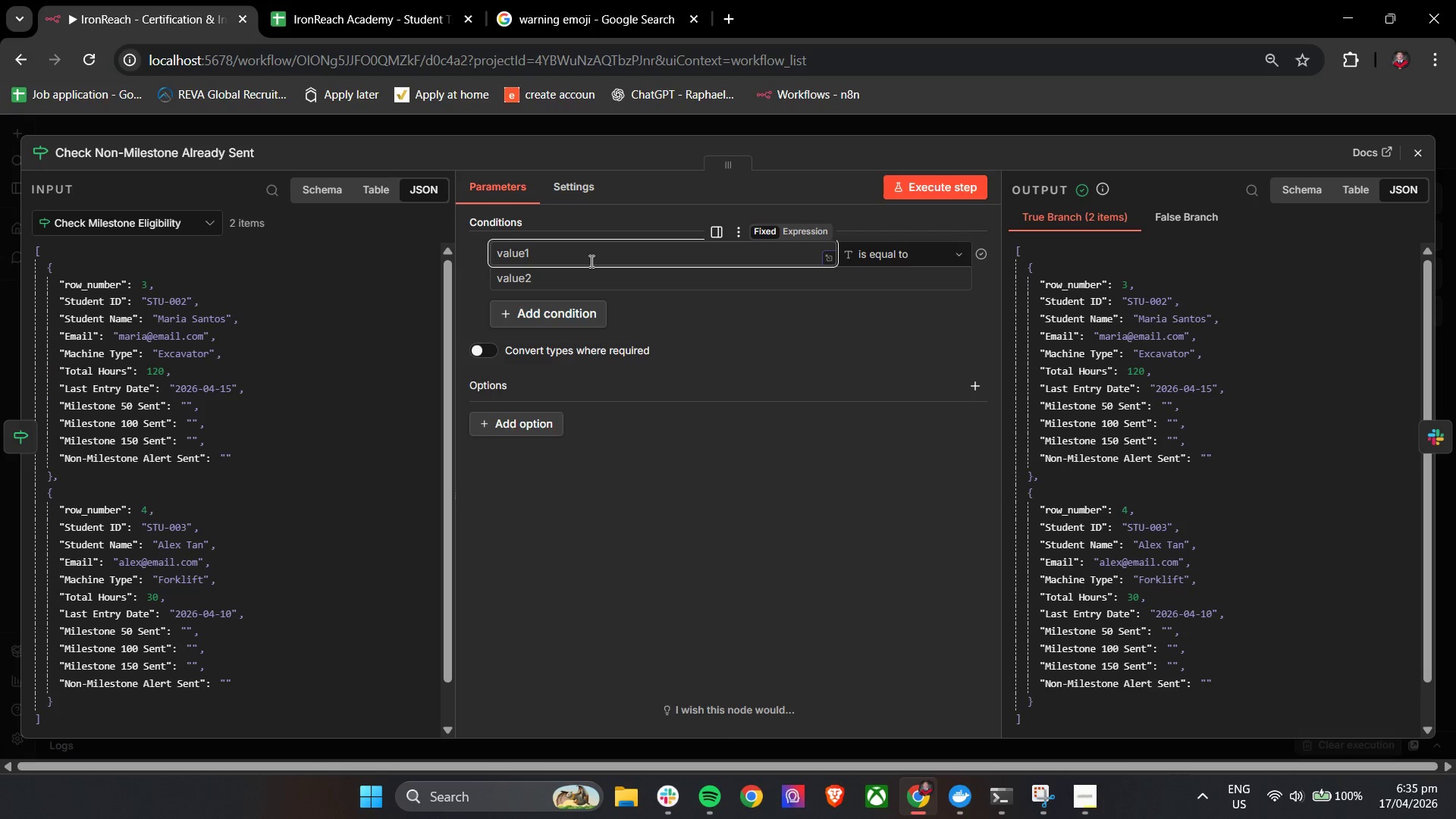 
key(Shift+BracketLeft)
 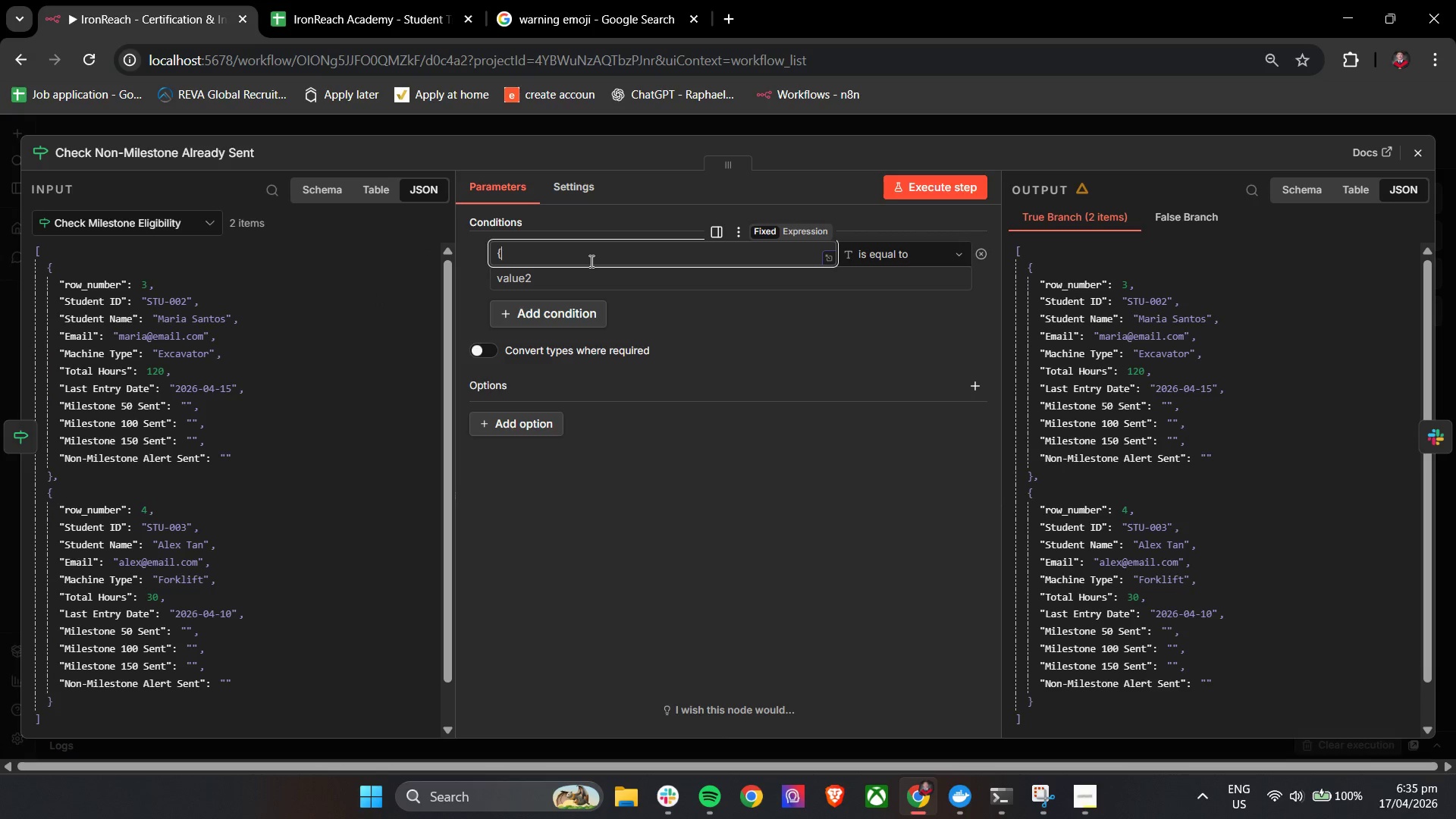 
key(Shift+BracketLeft)
 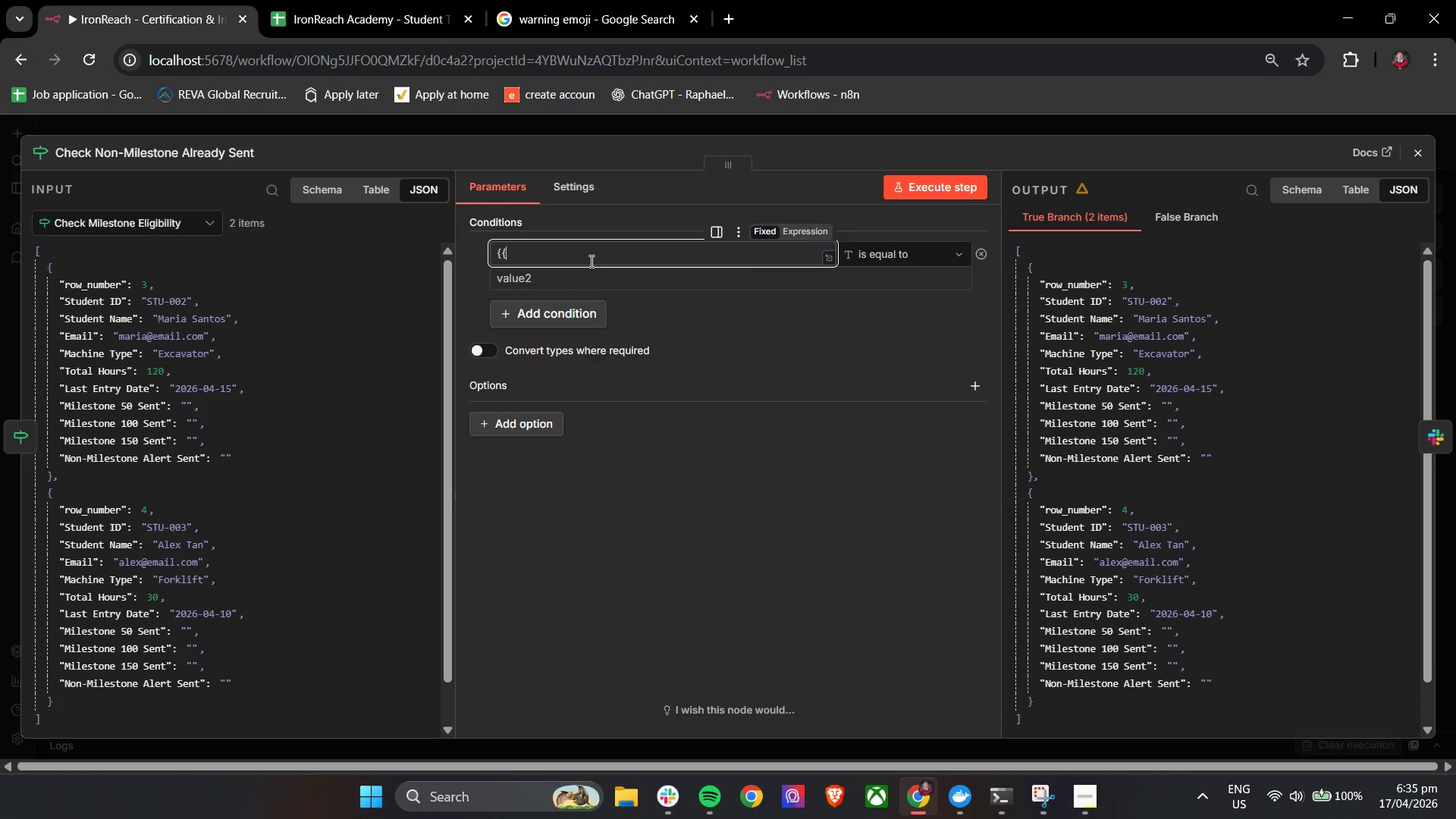 
key(Space)
 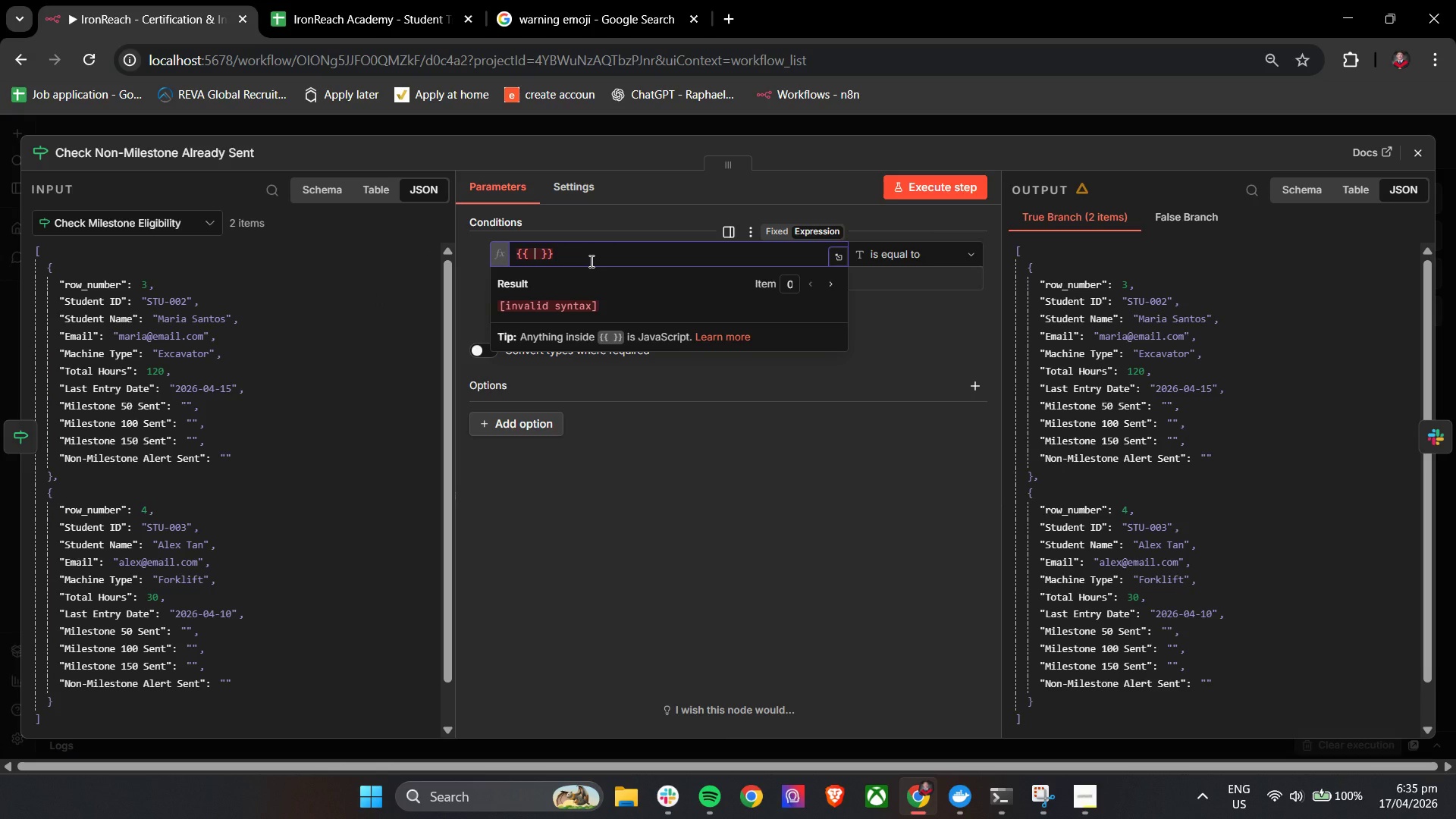 
key(Shift+4)
 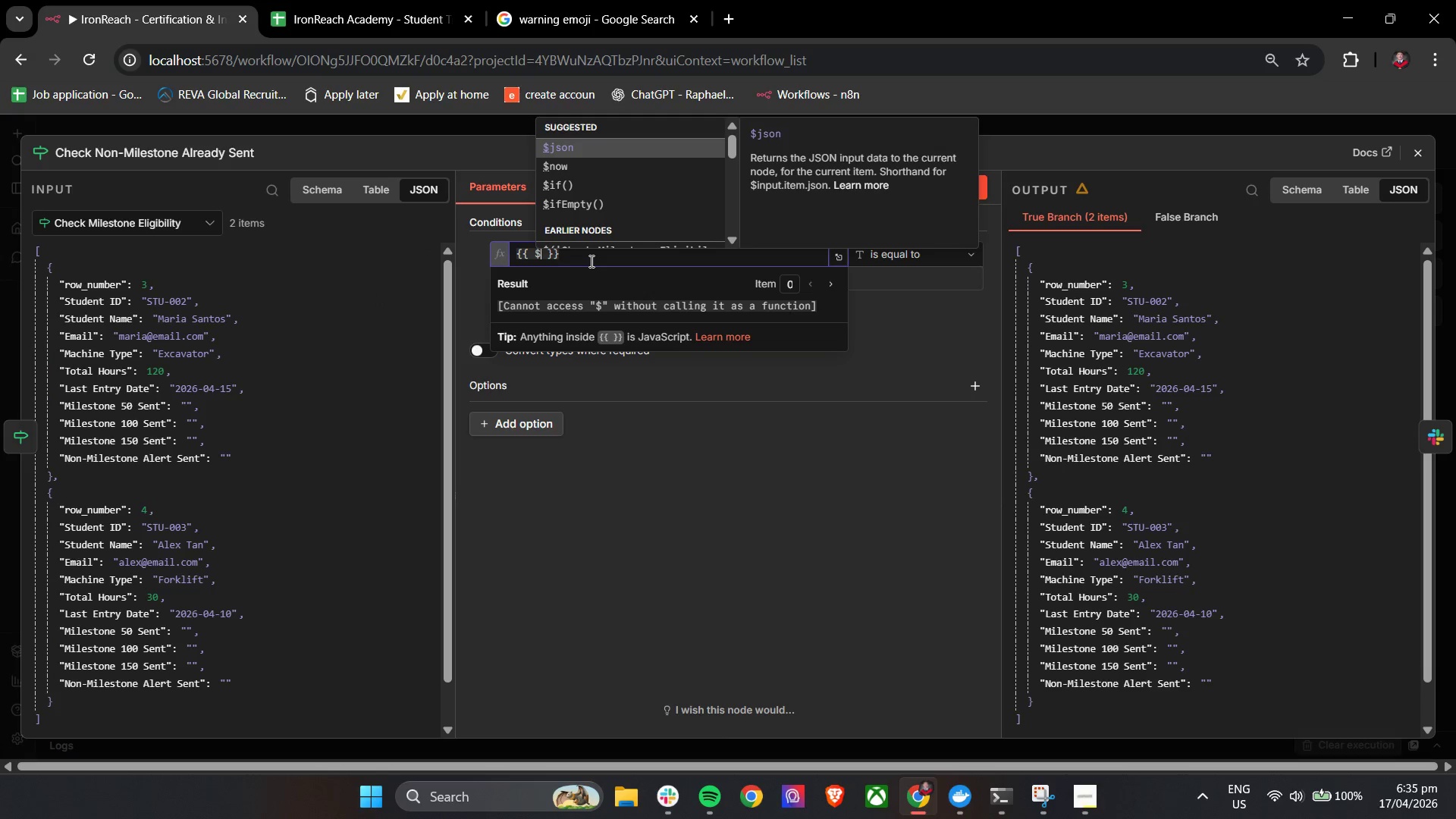 
key(Enter)
 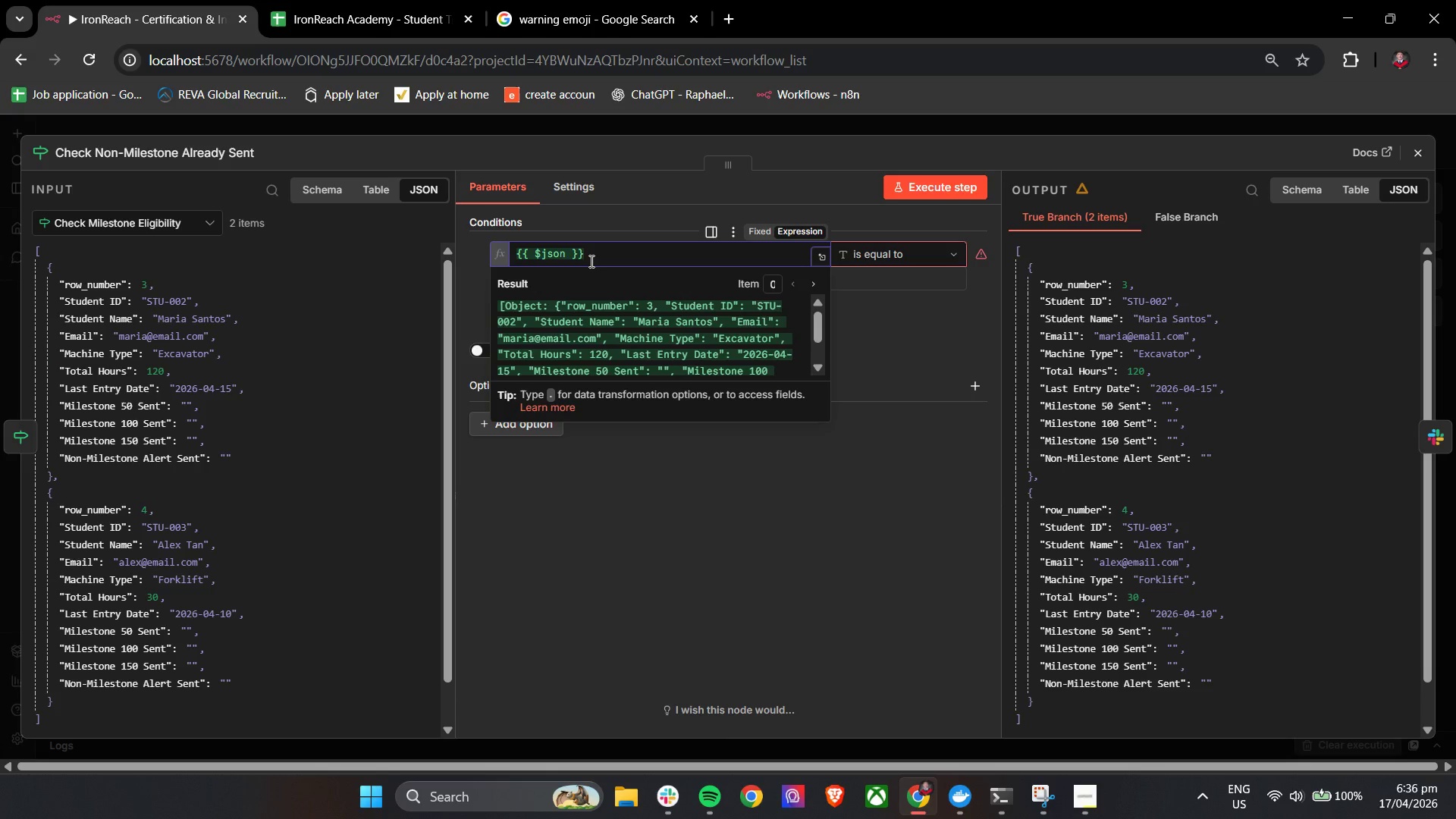 
key(BracketLeft)
 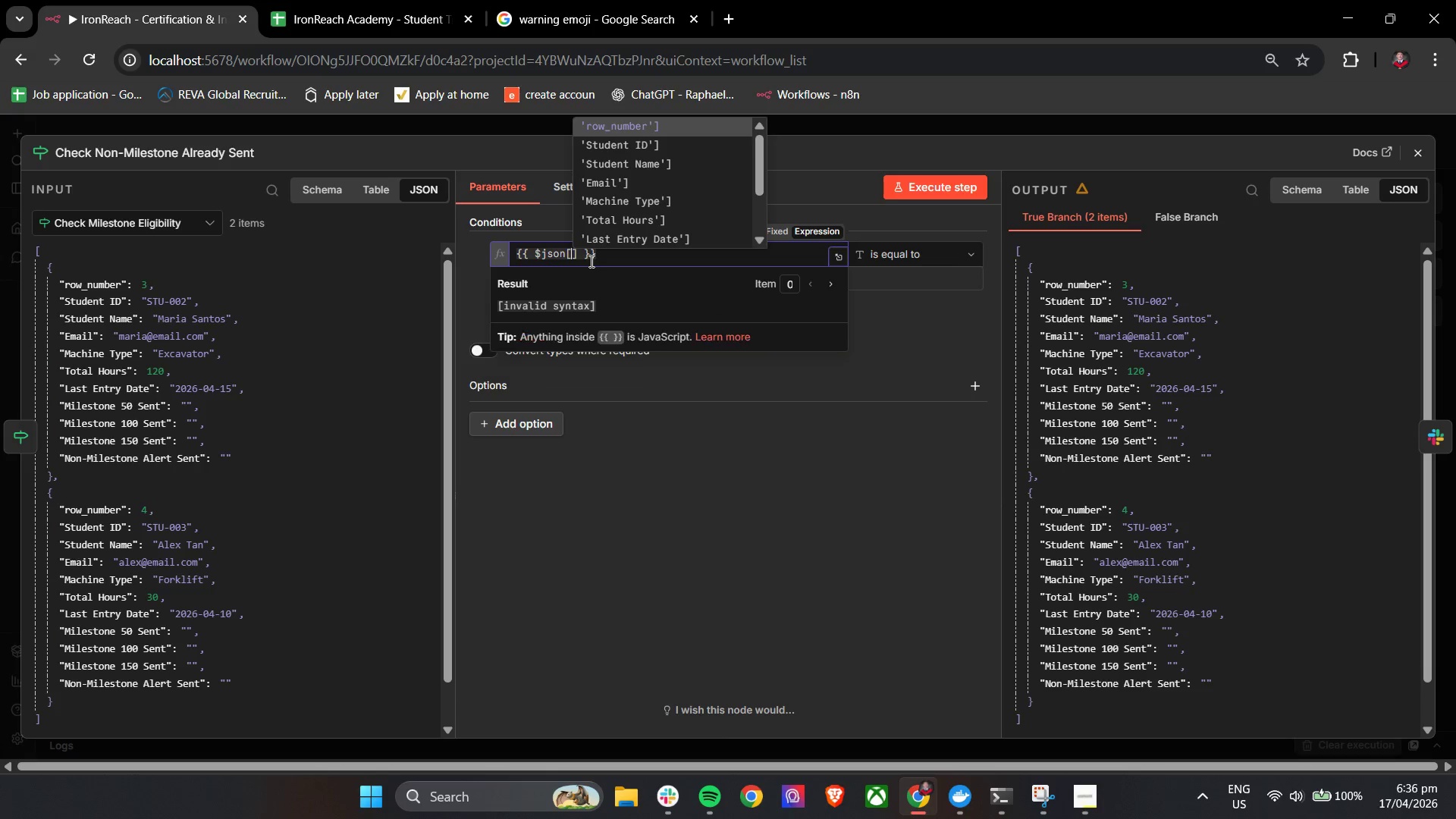 
key(ArrowUp)
 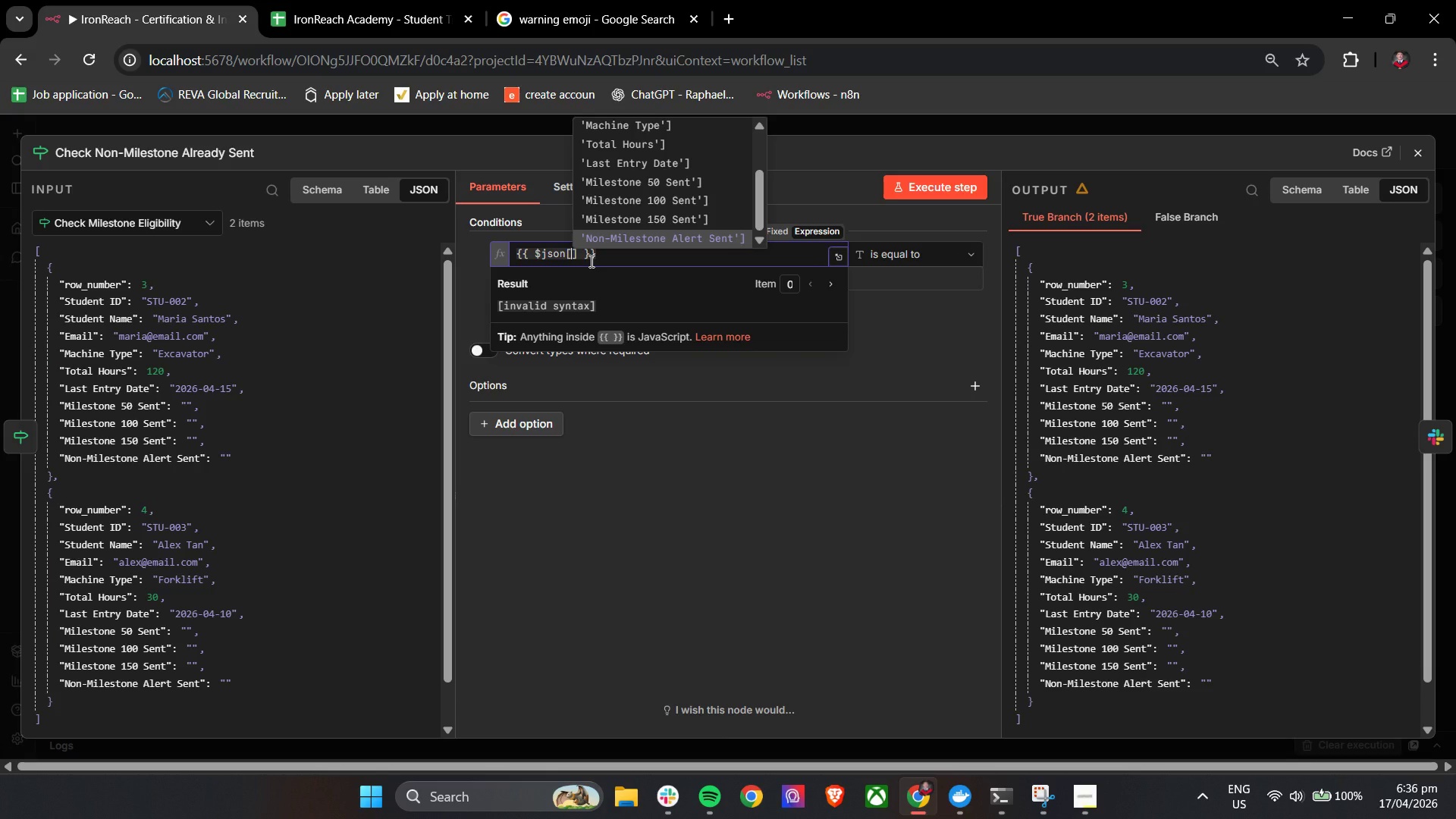 
key(Enter)
 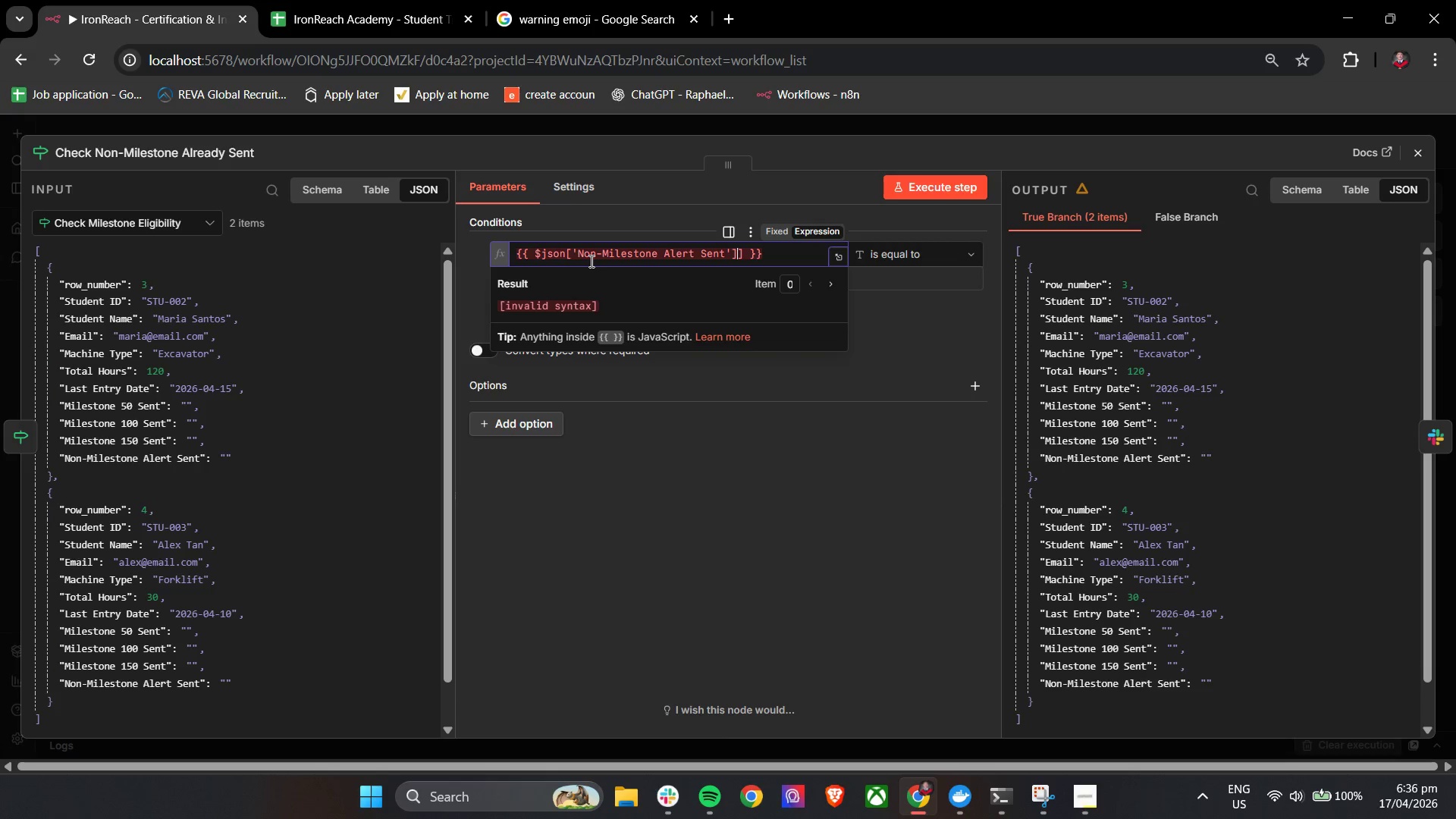 
key(Backspace)
 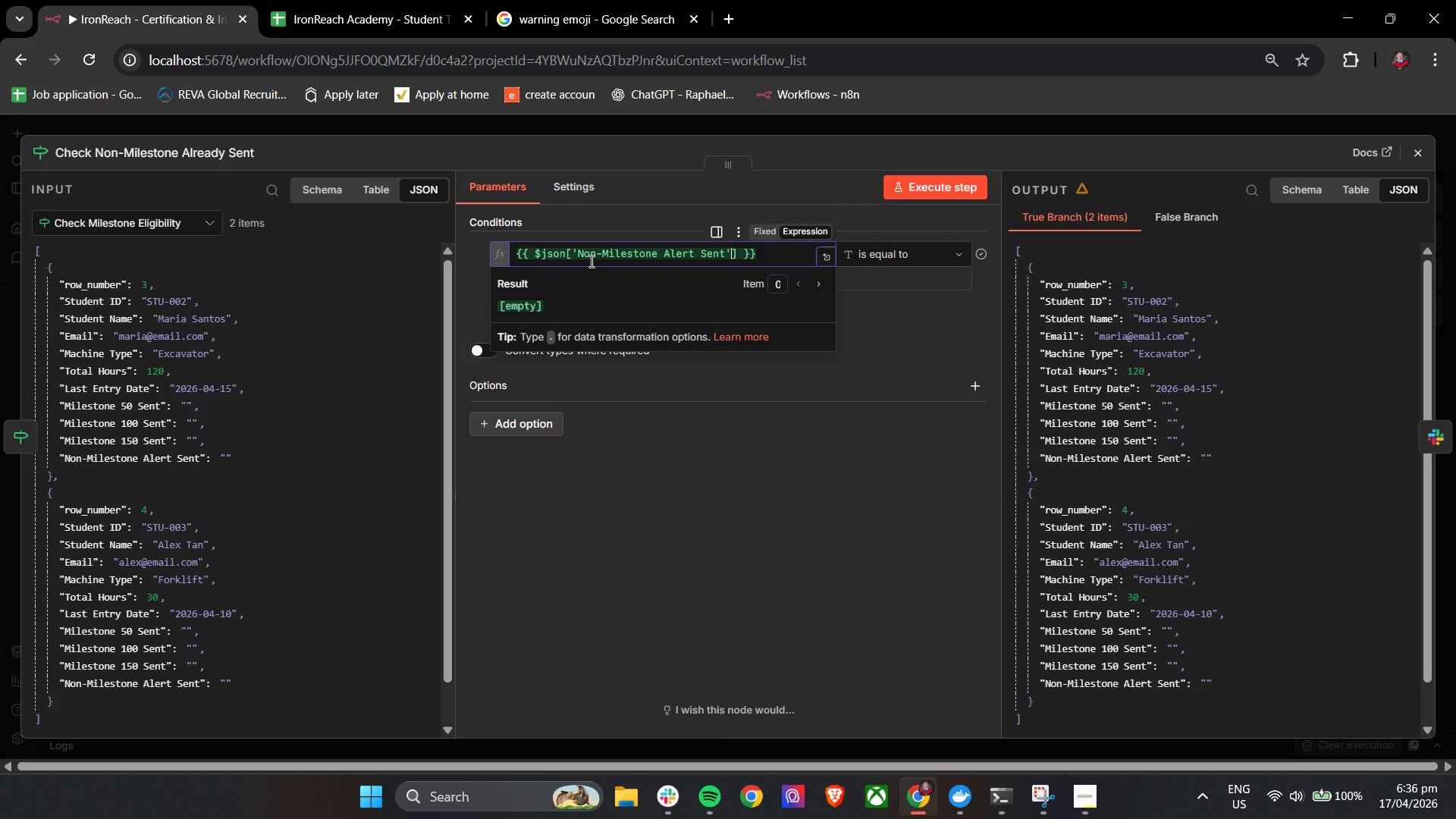 
key(ArrowDown)
 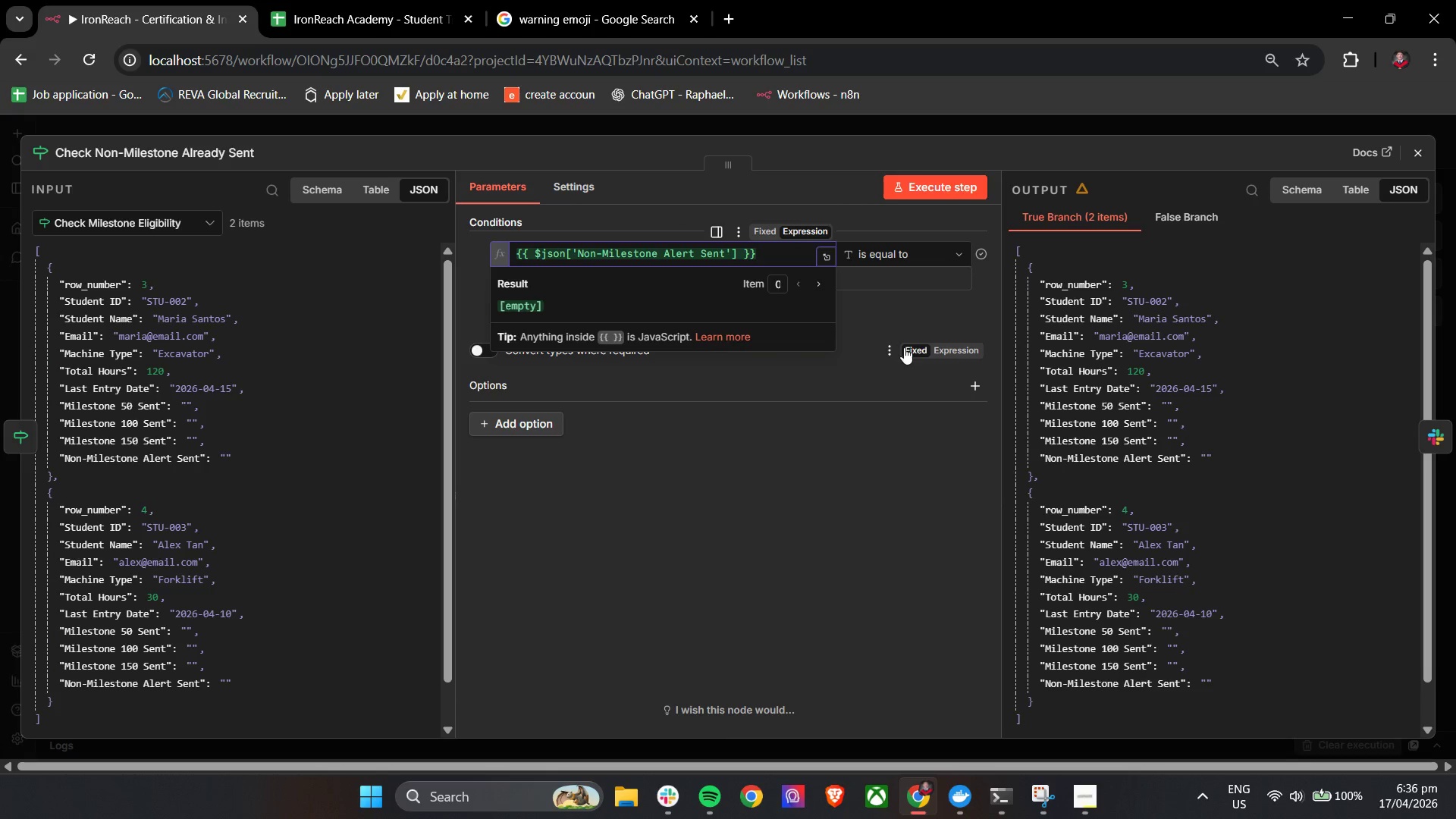 
double_click([912, 247])
 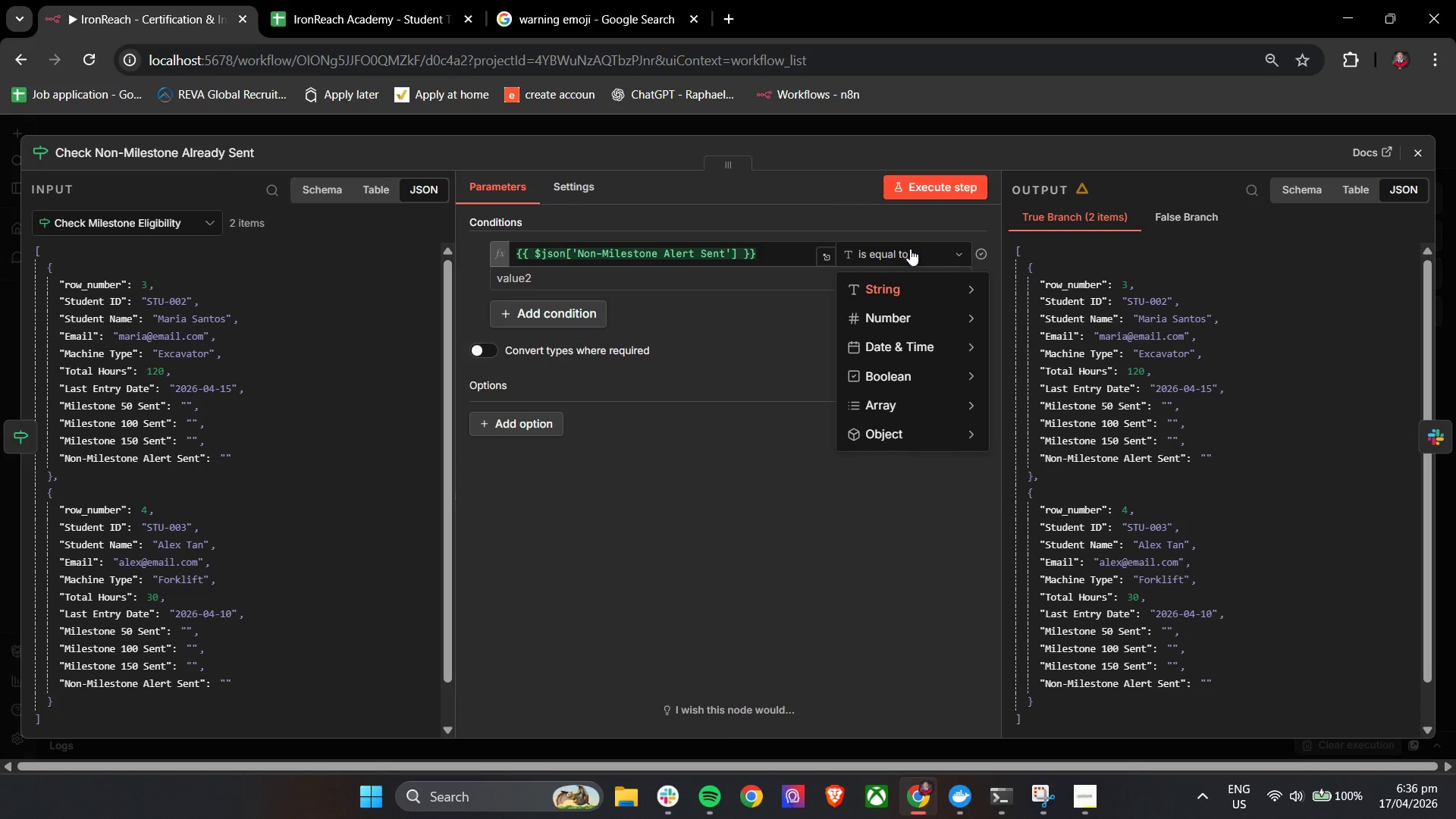 
mouse_move([913, 290])
 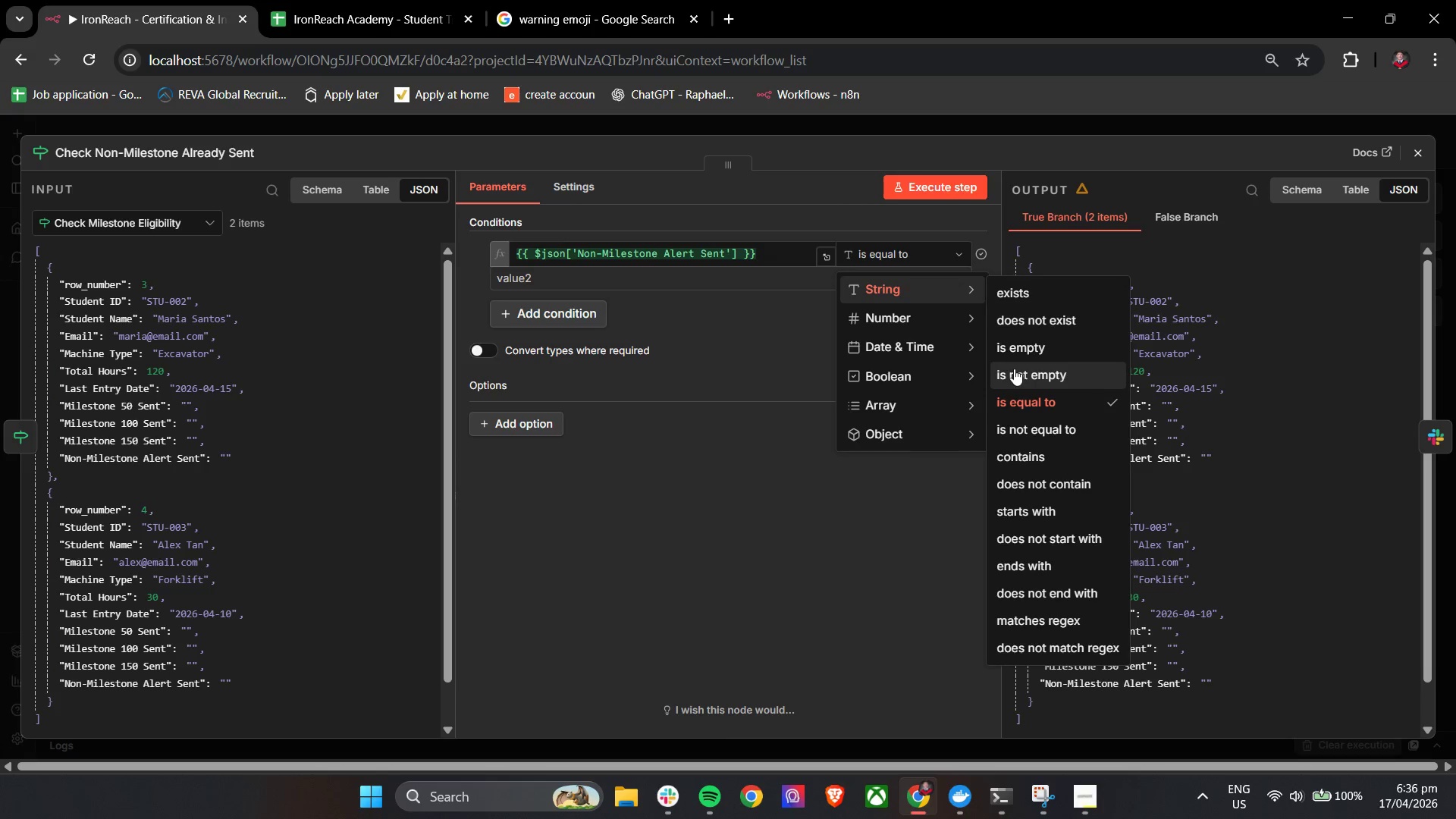 
left_click([1022, 355])
 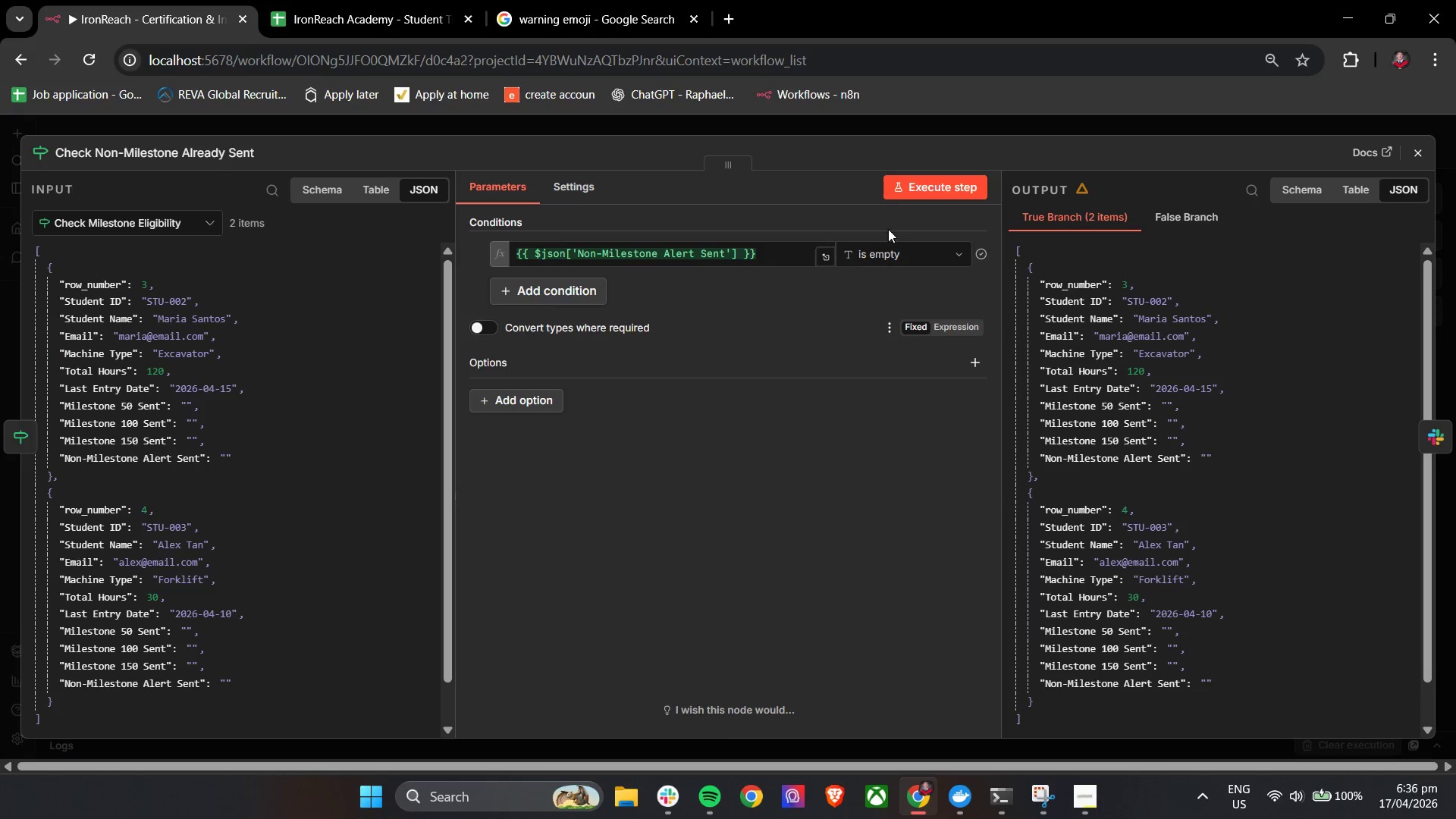 
left_click([911, 186])
 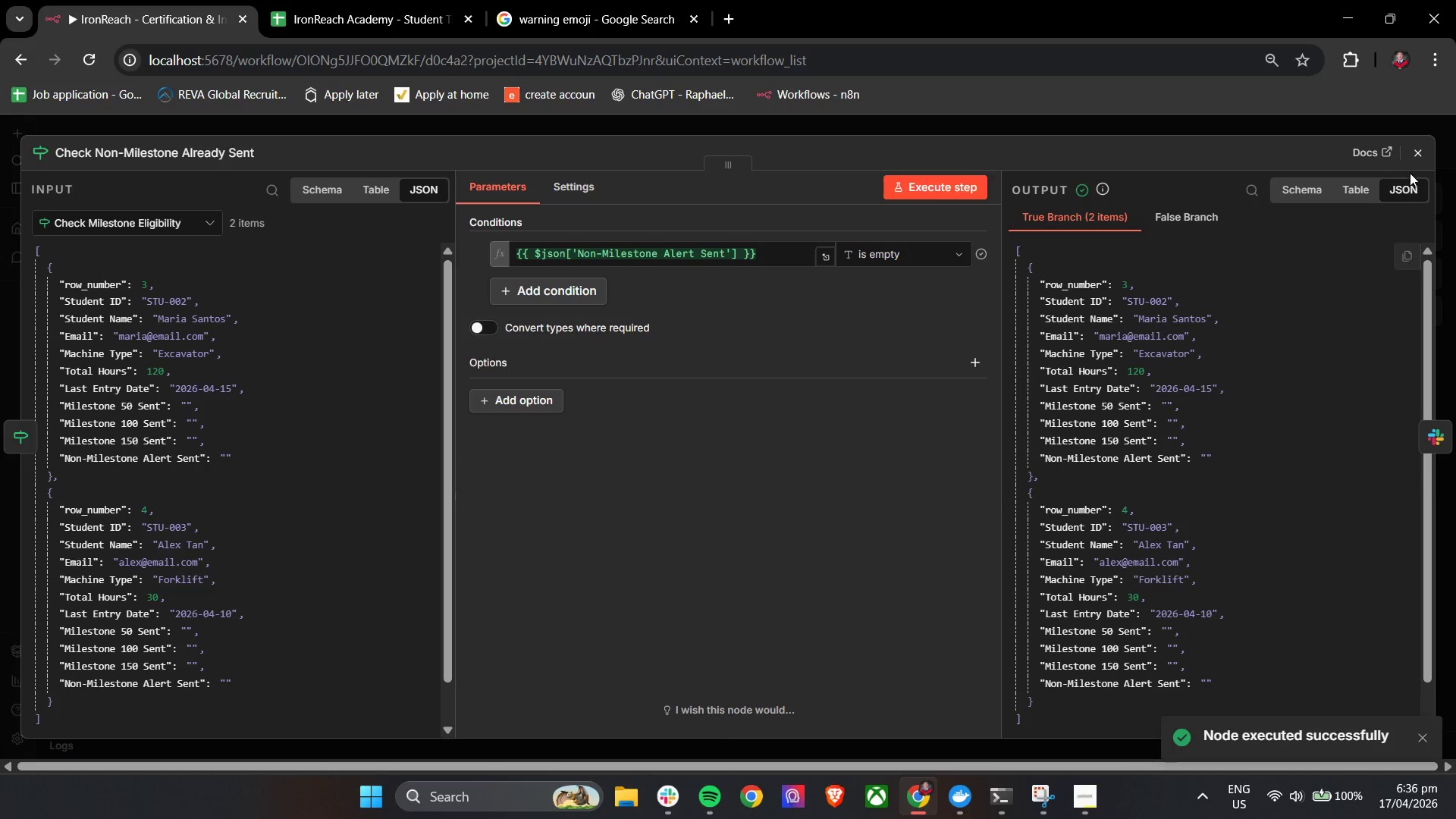 
left_click([1415, 155])
 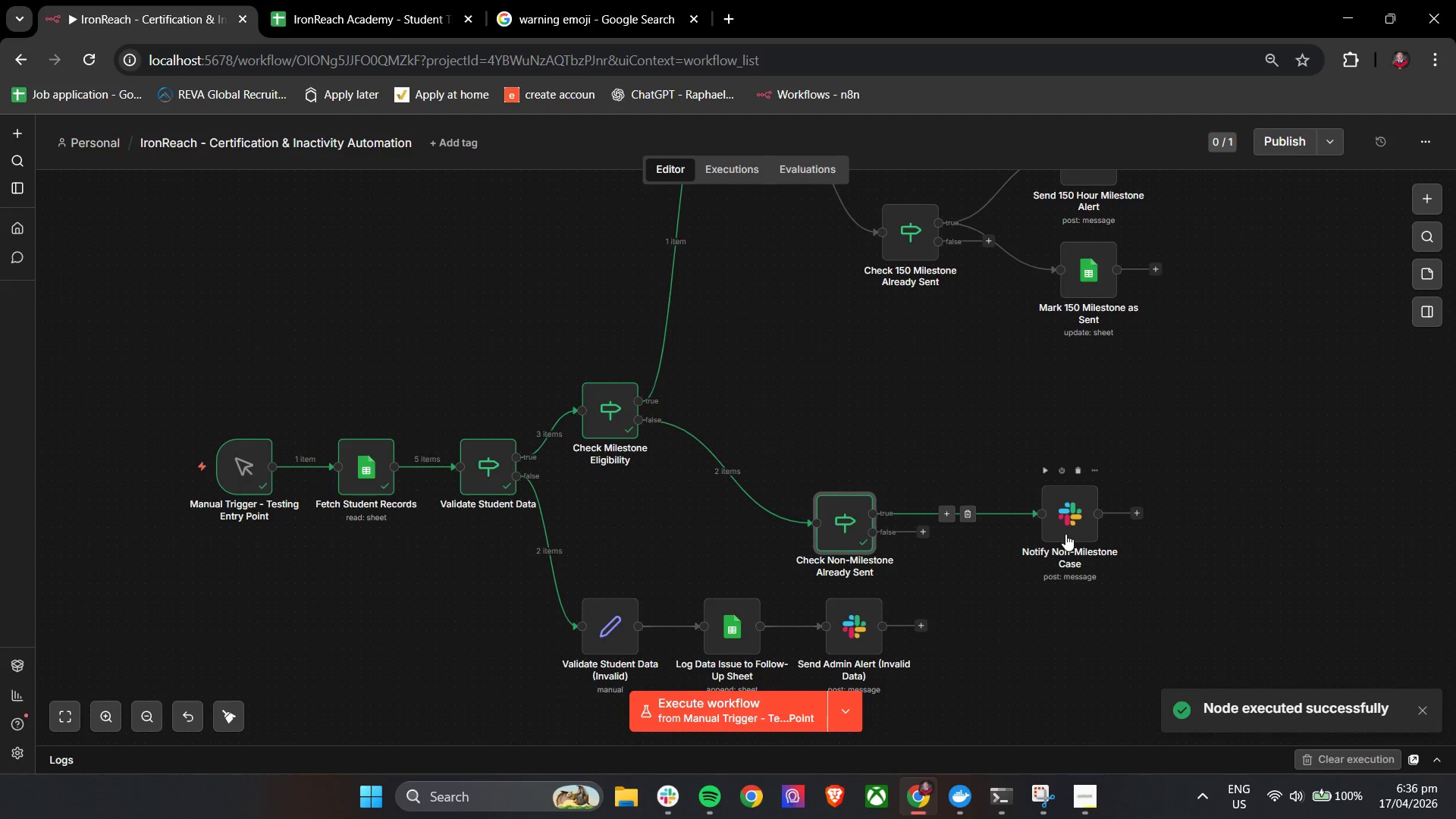 
left_click_drag(start_coordinate=[1074, 524], to_coordinate=[1020, 525])
 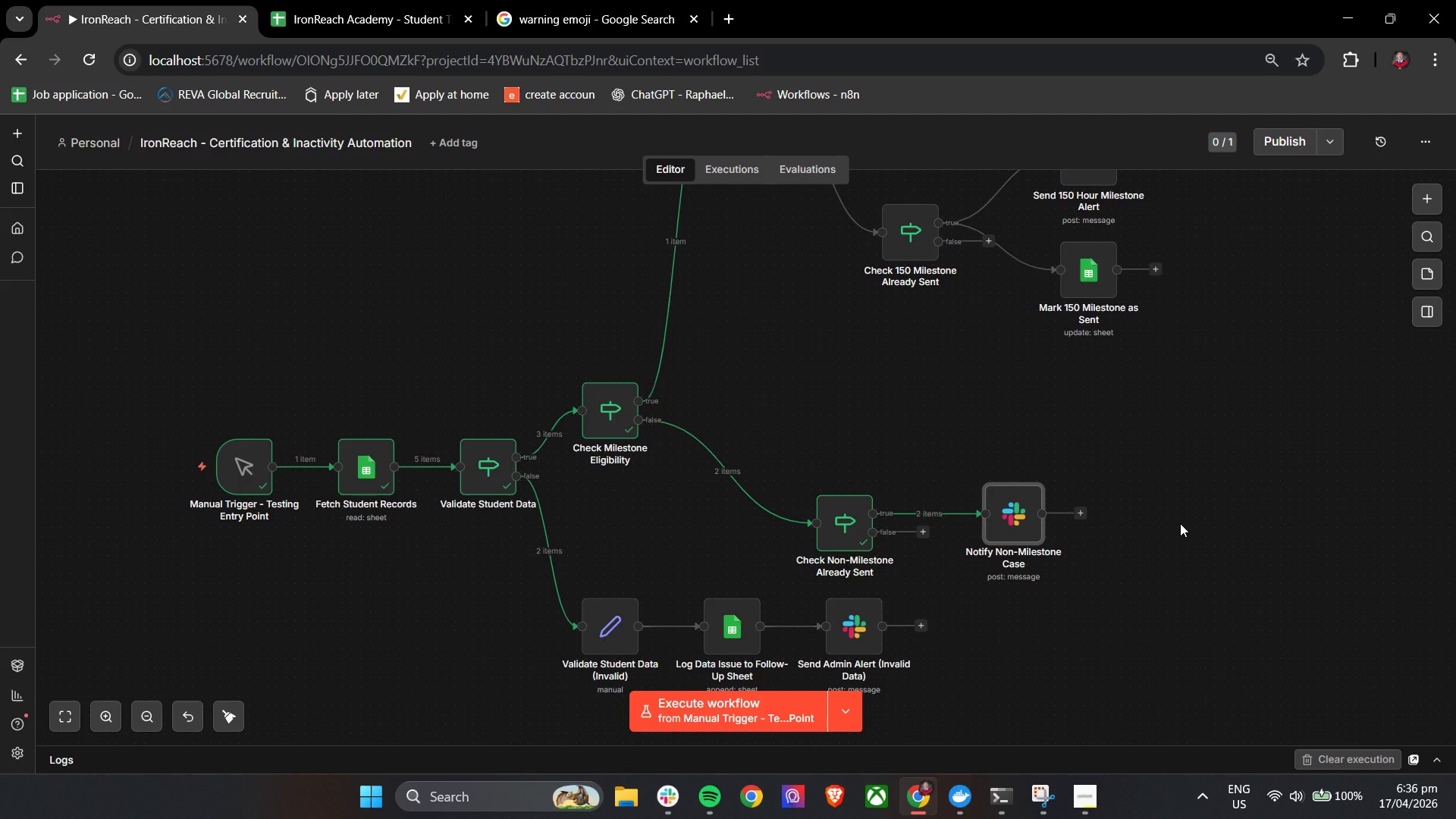 
wait(13.53)
 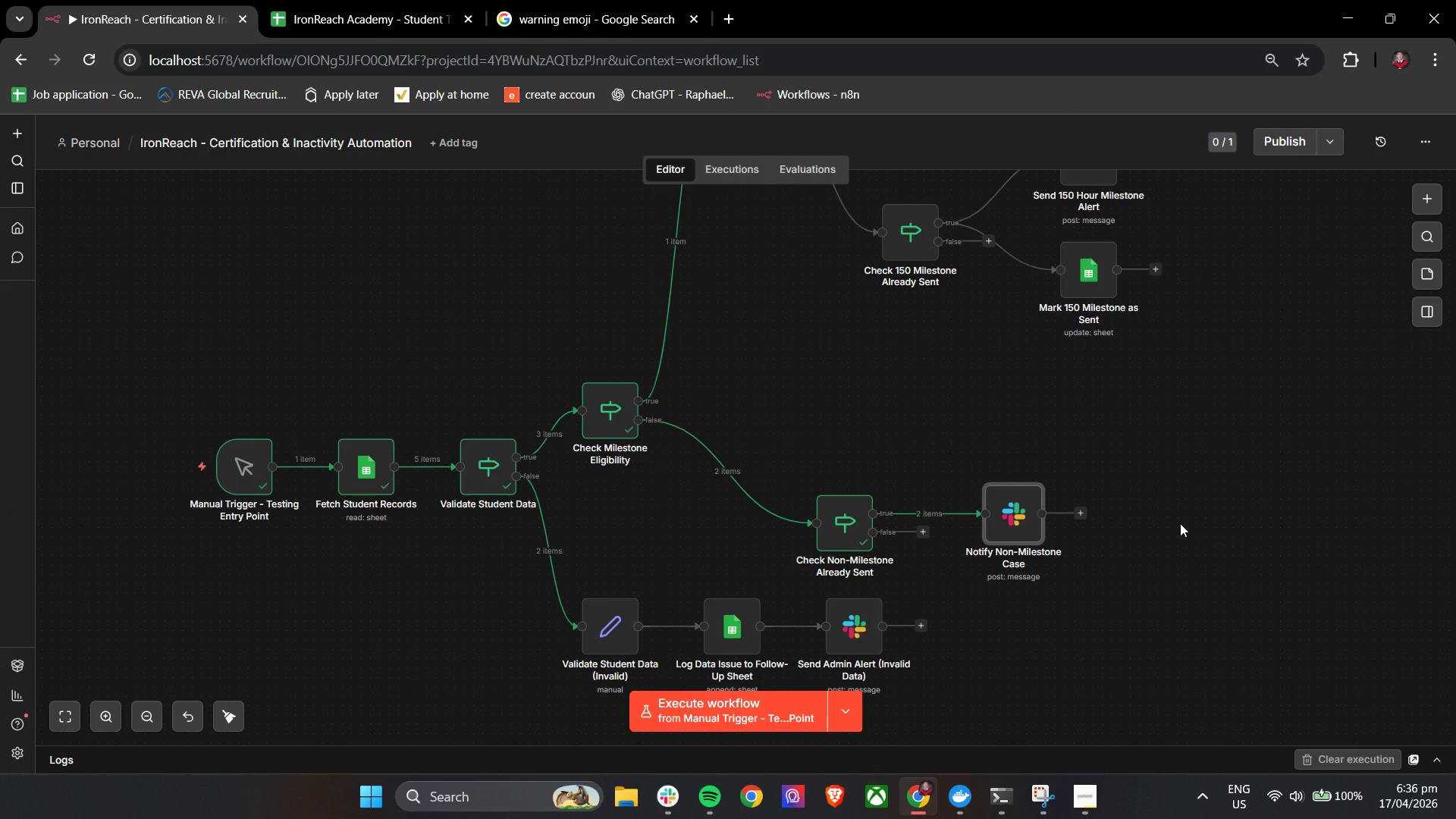 
left_click([1079, 510])
 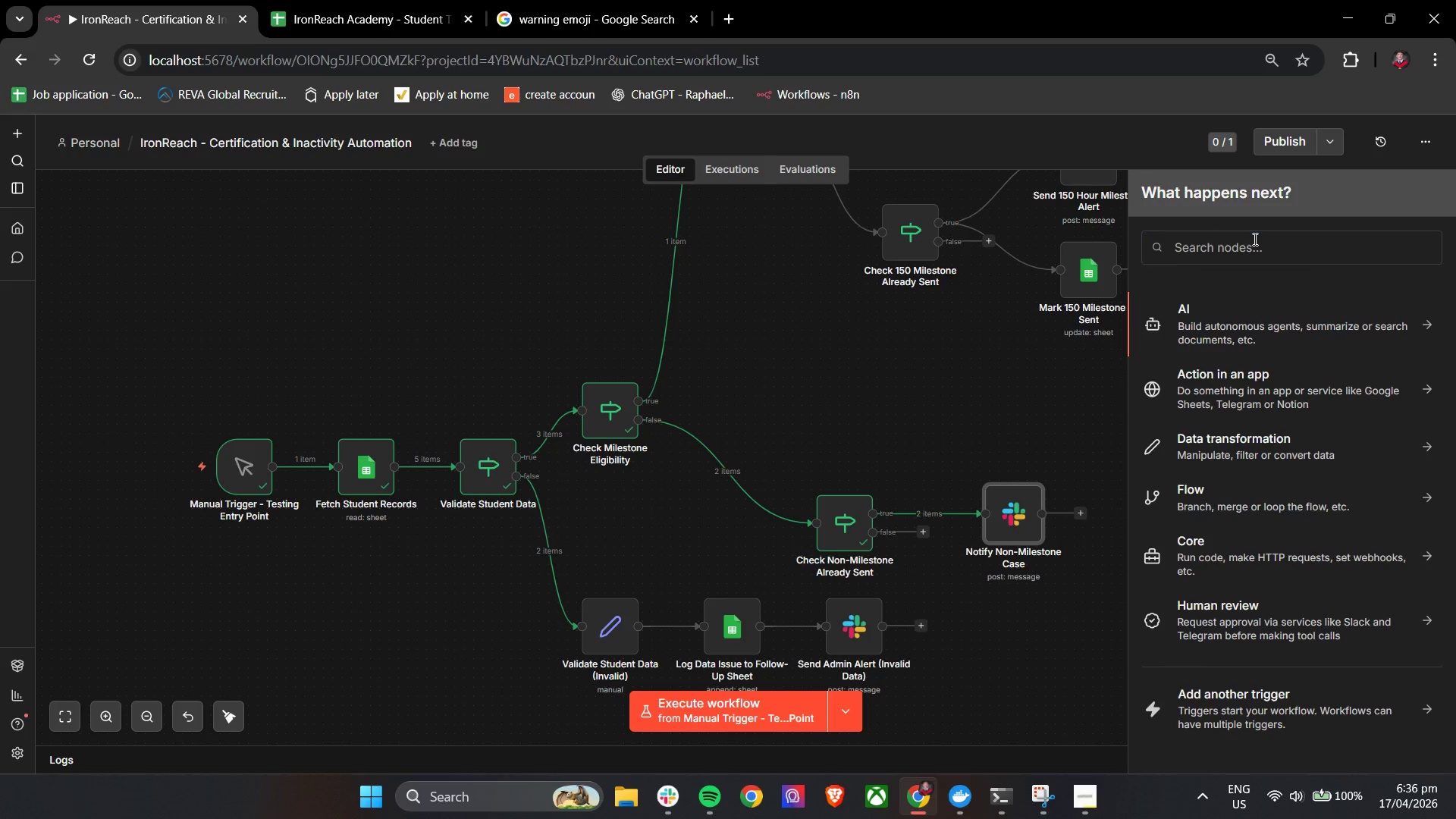 
double_click([1253, 243])
 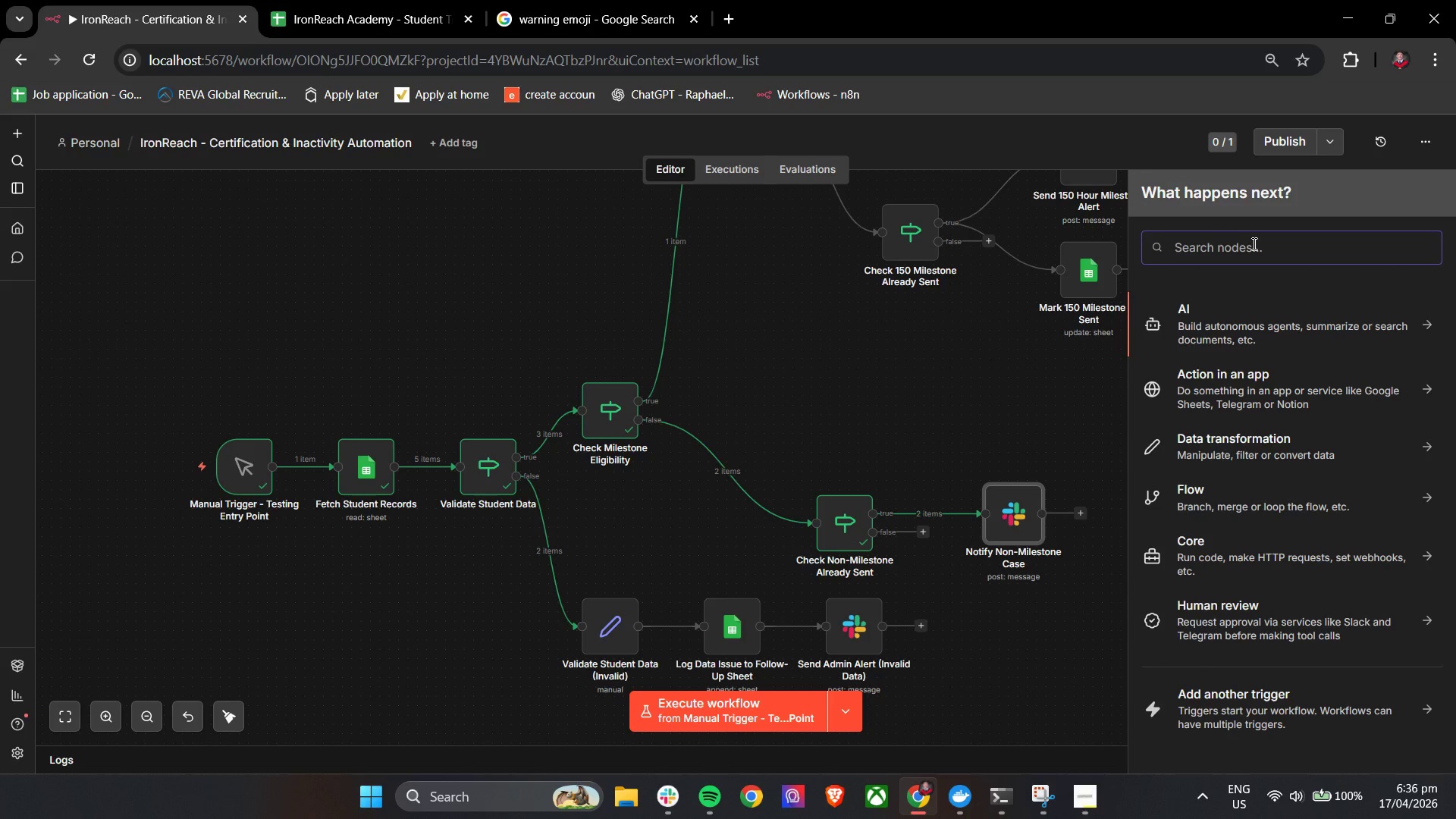 
type(goog)
 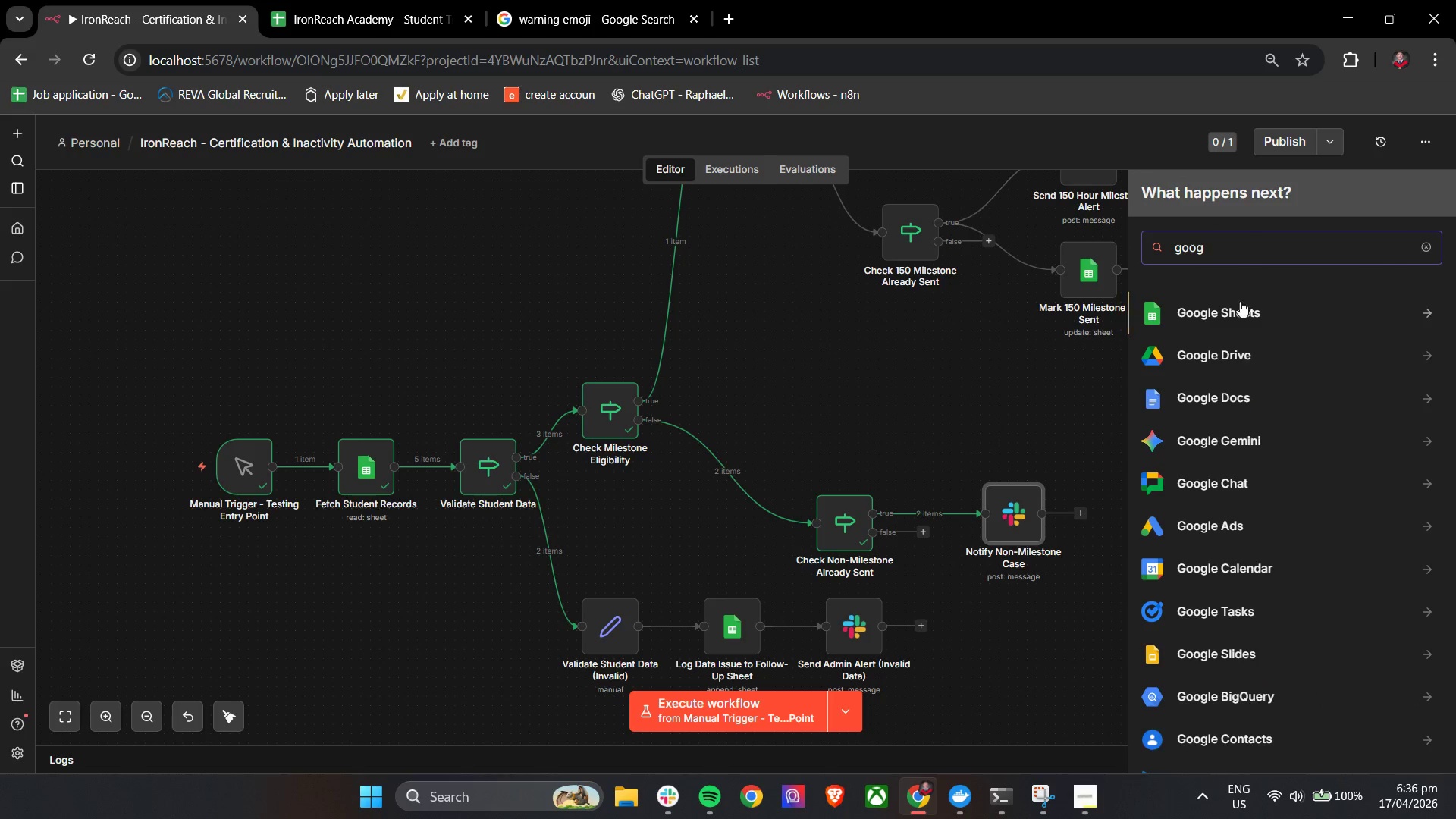 
left_click([1237, 313])
 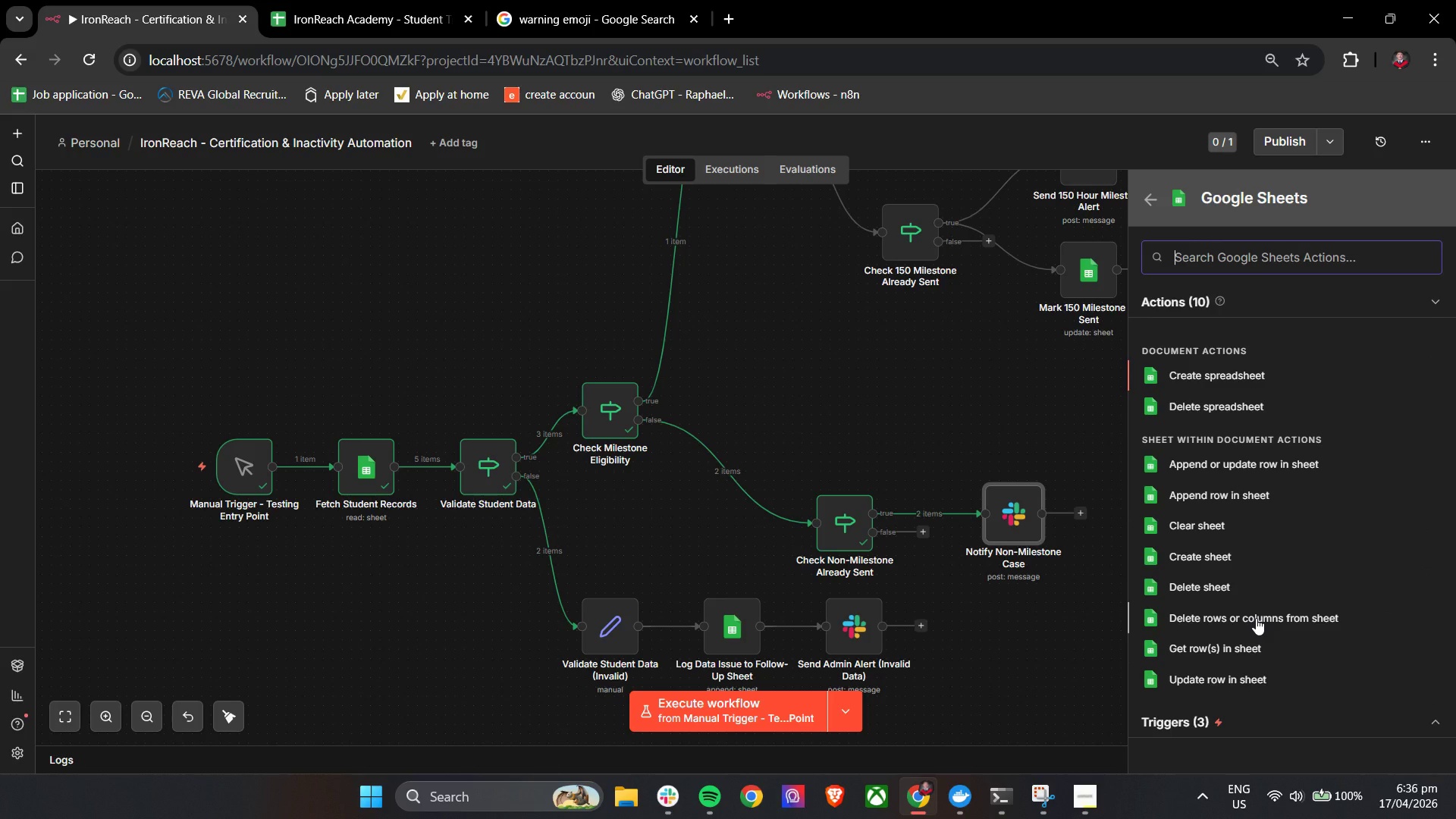 
wait(7.67)
 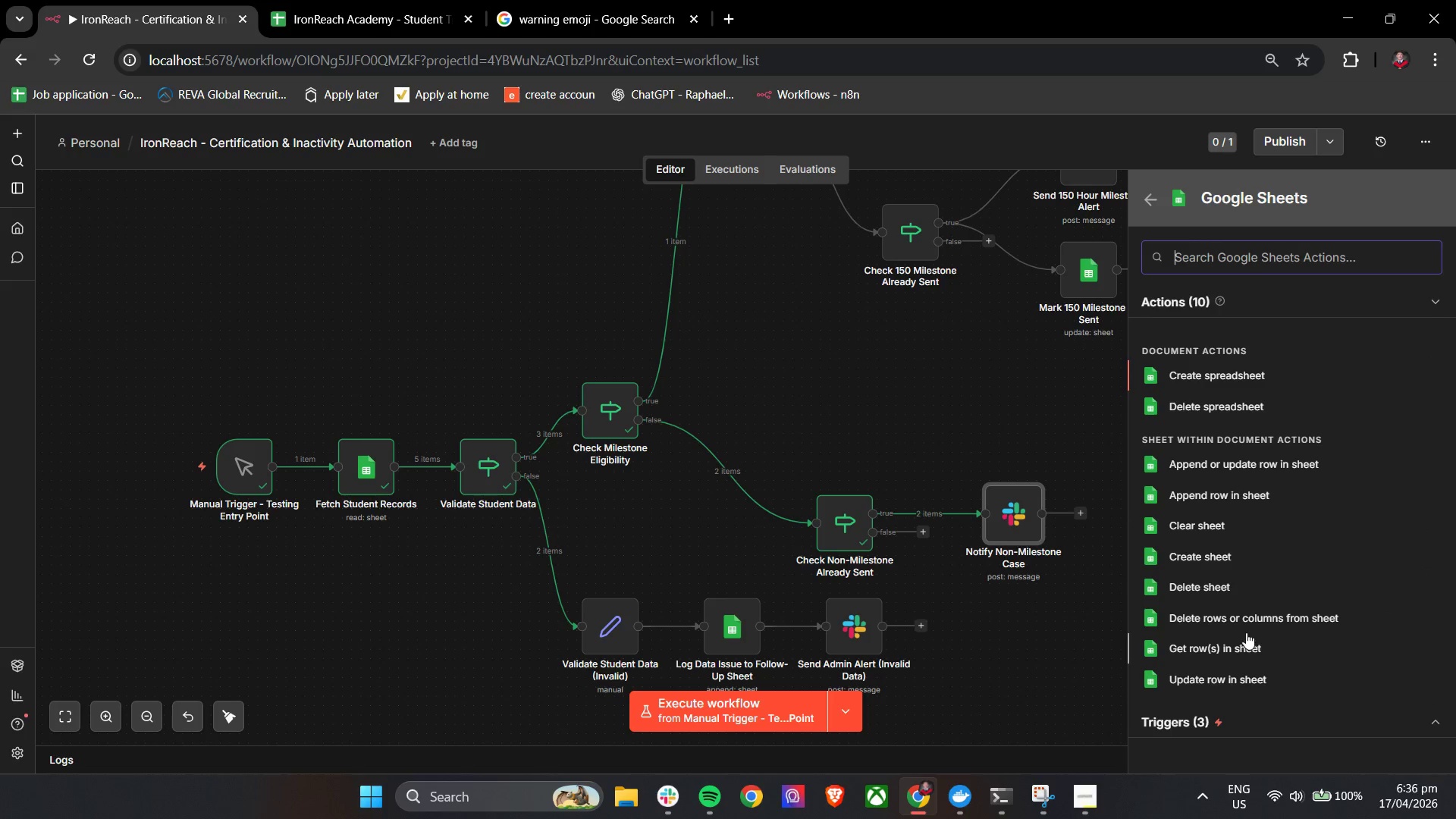 
left_click([1259, 679])
 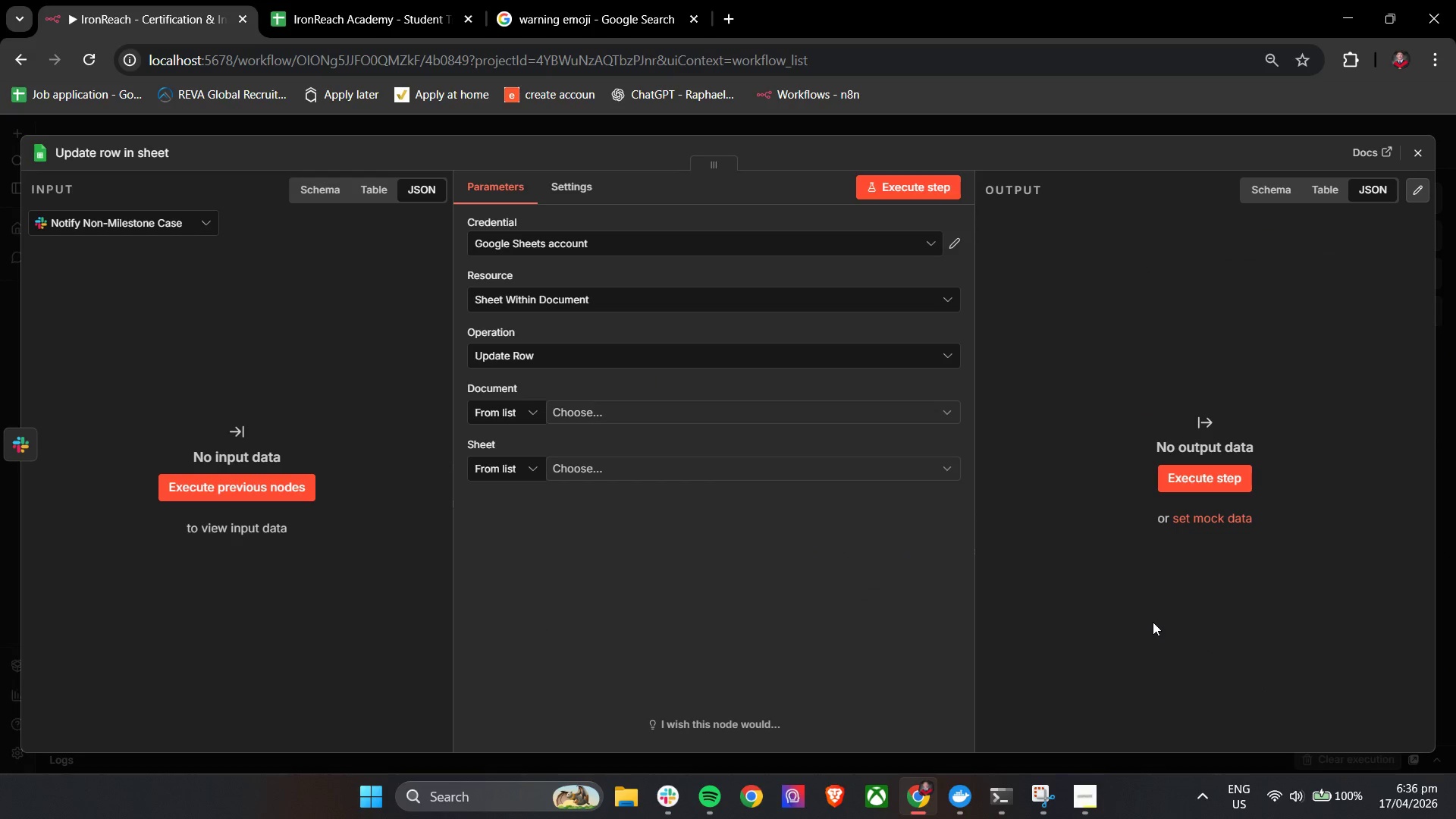 
left_click([676, 413])
 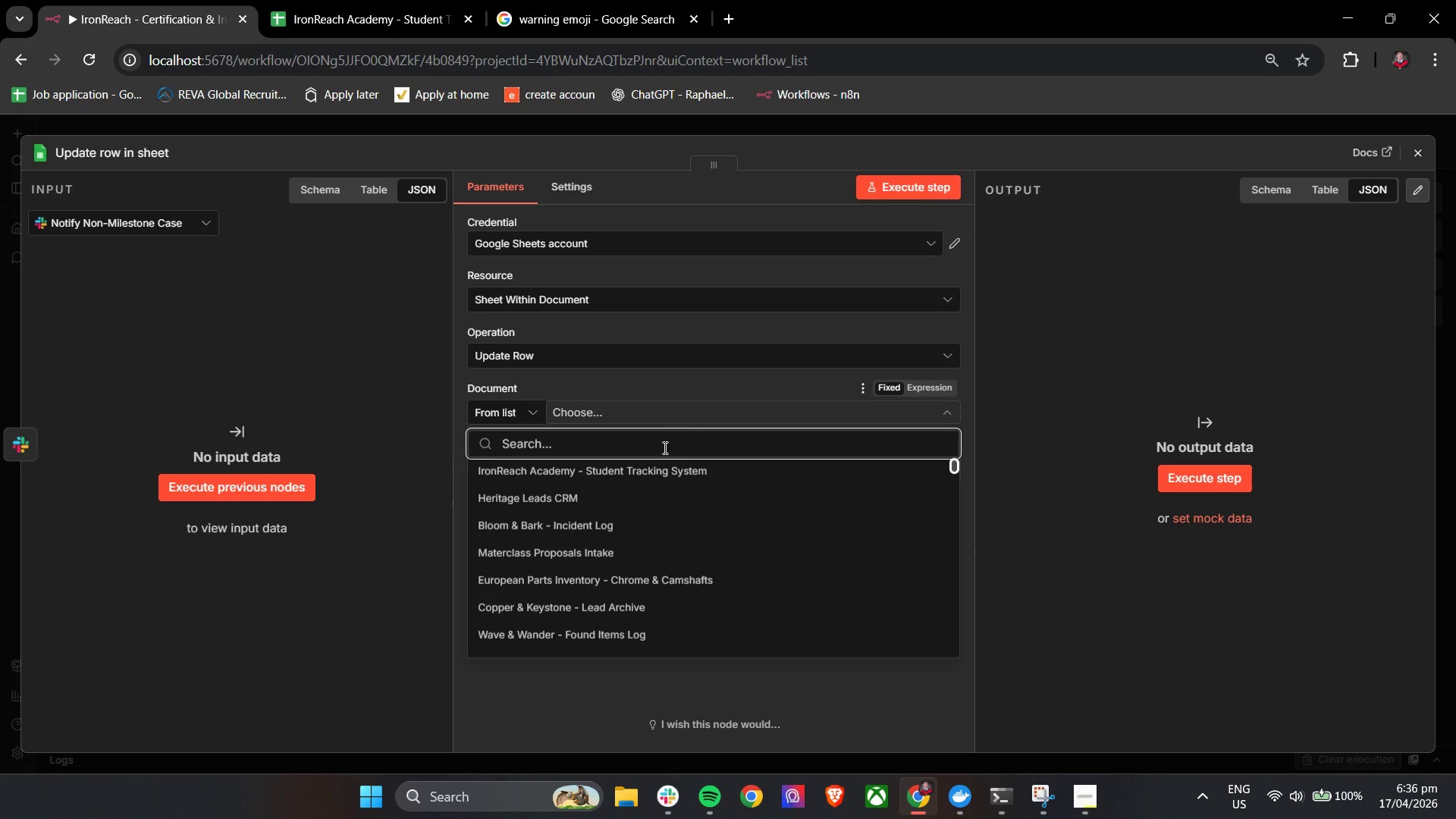 
left_click([620, 469])
 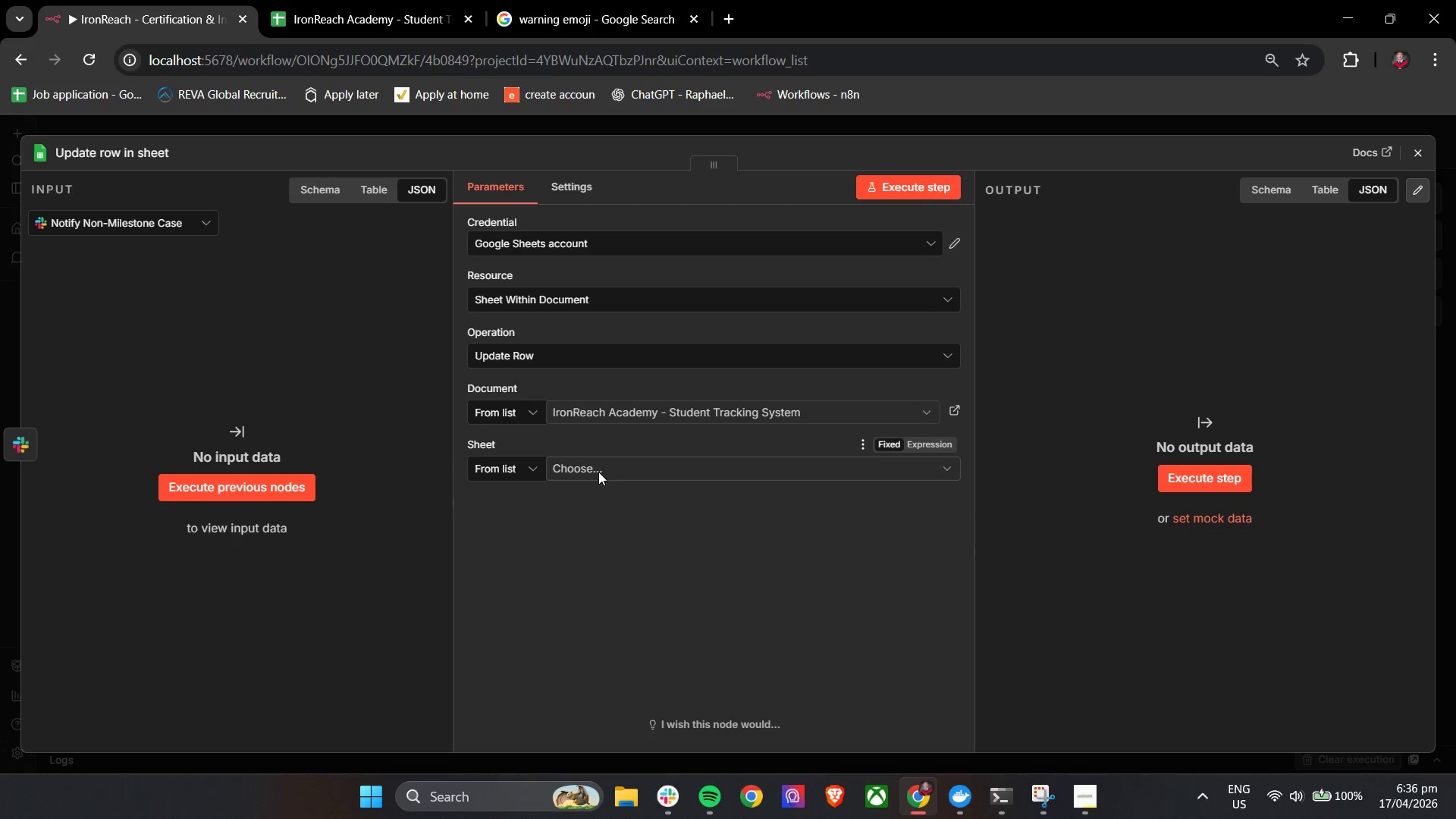 
left_click([595, 470])
 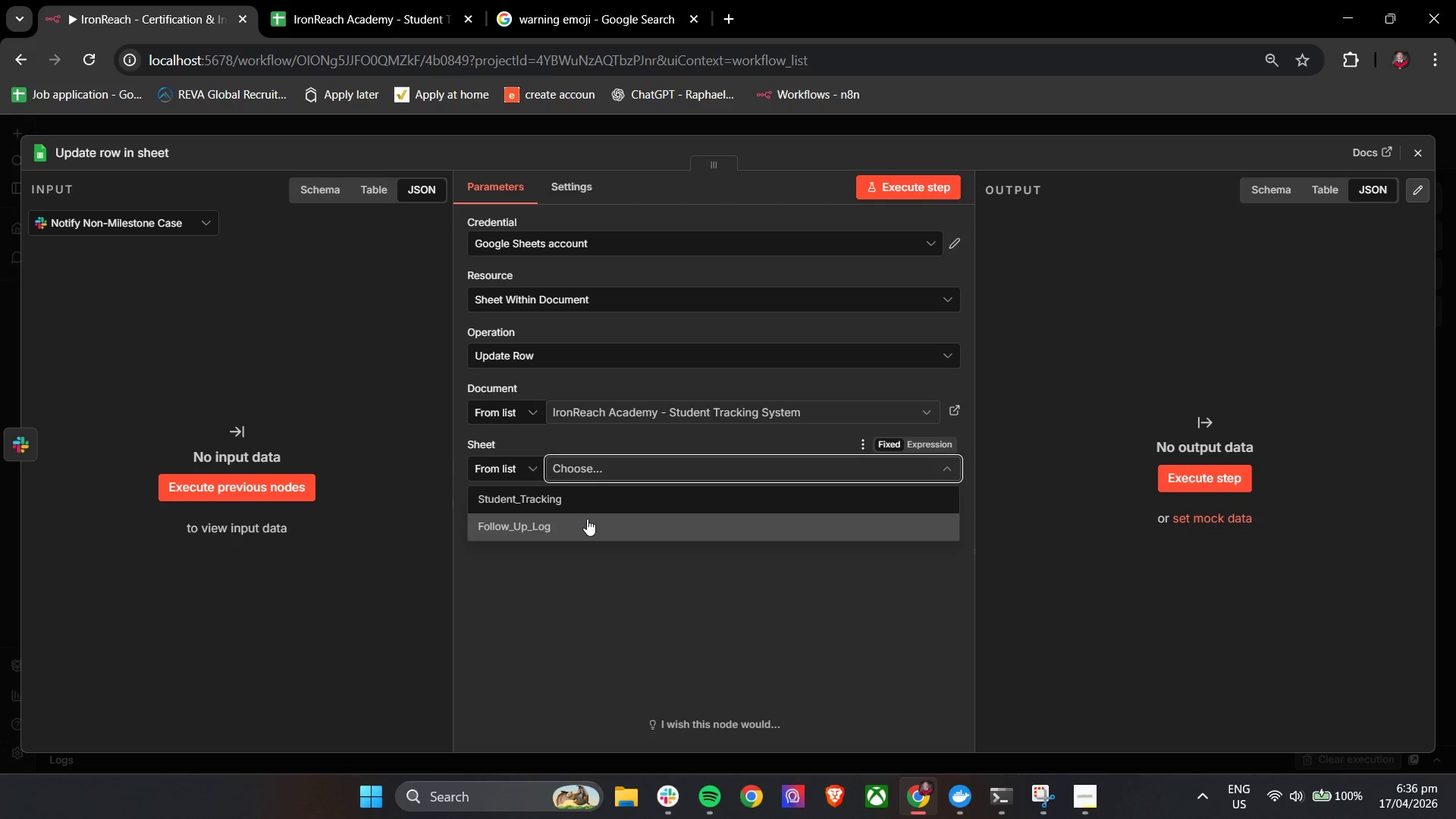 
left_click([592, 504])
 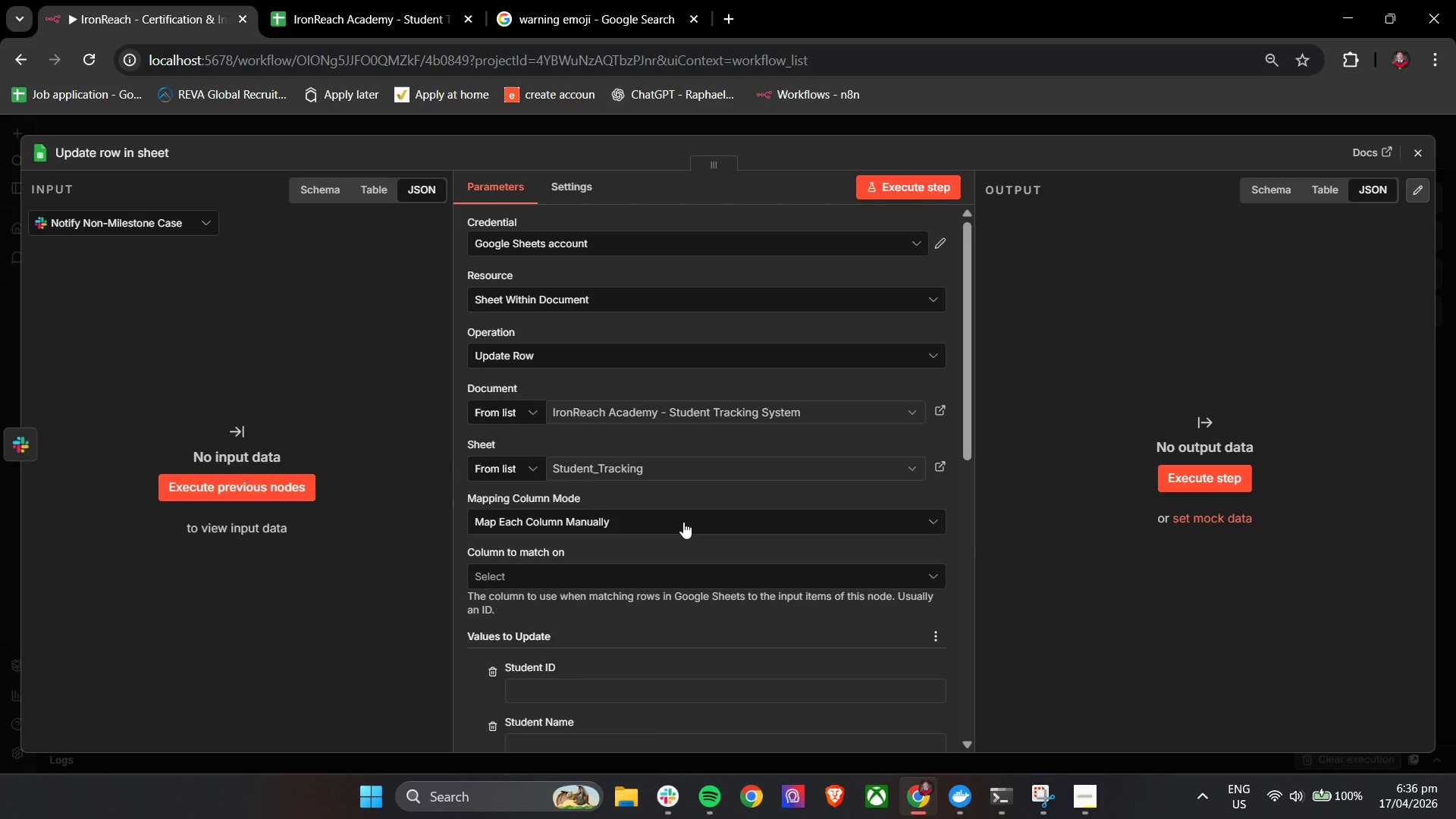 
scroll: coordinate [683, 522], scroll_direction: down, amount: 2.0
 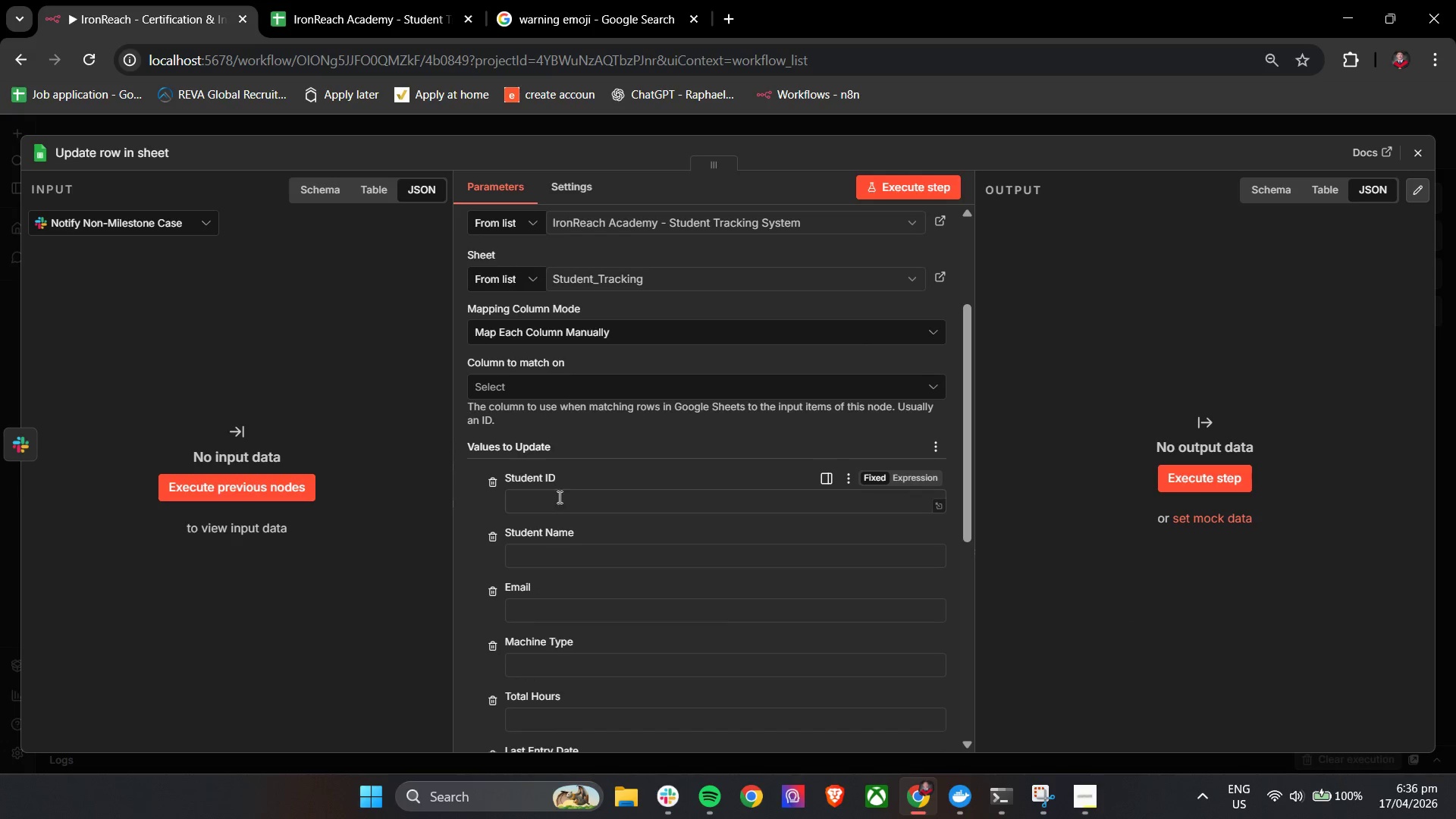 
mouse_move([589, 499])
 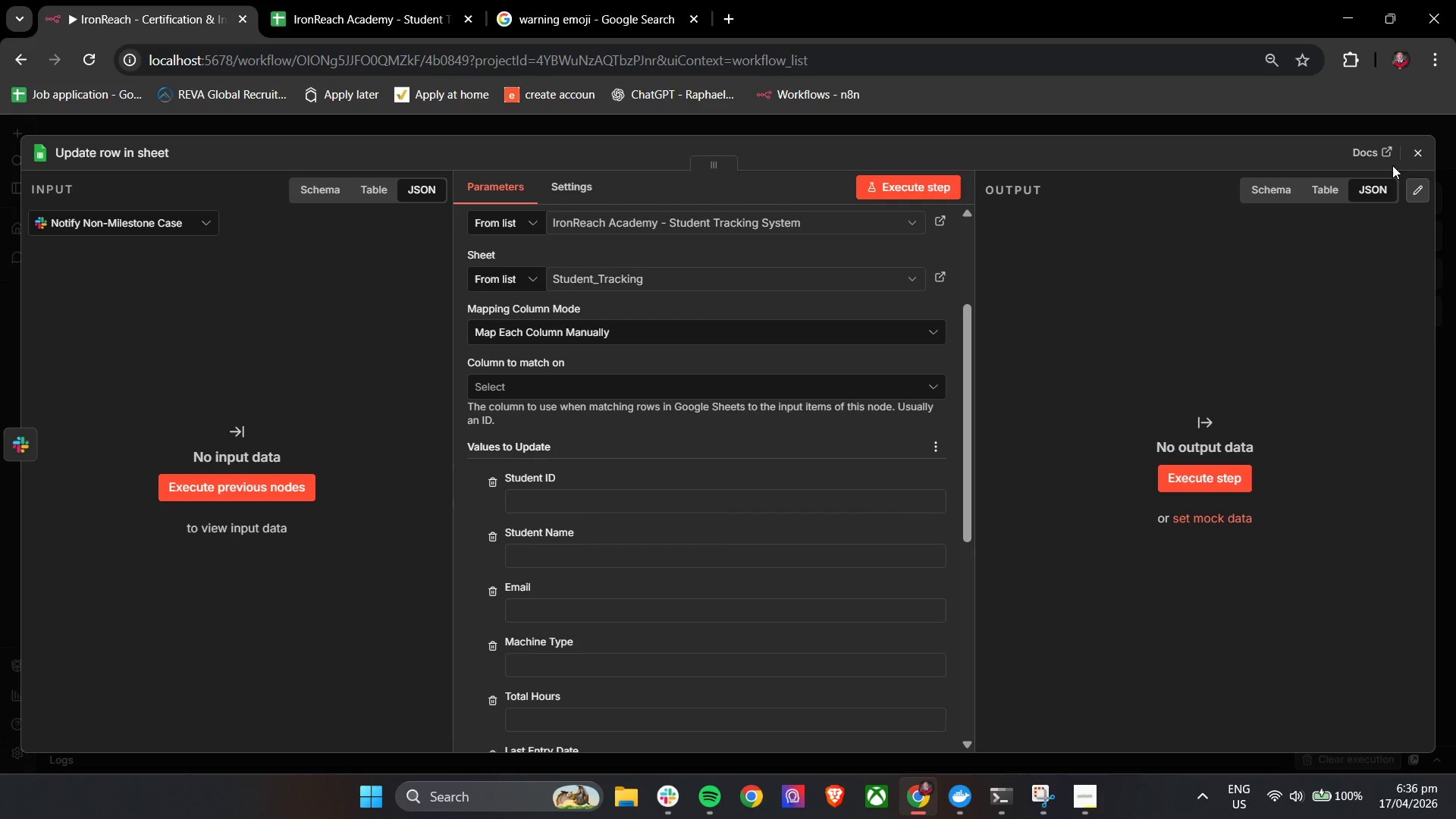 
left_click([1416, 158])
 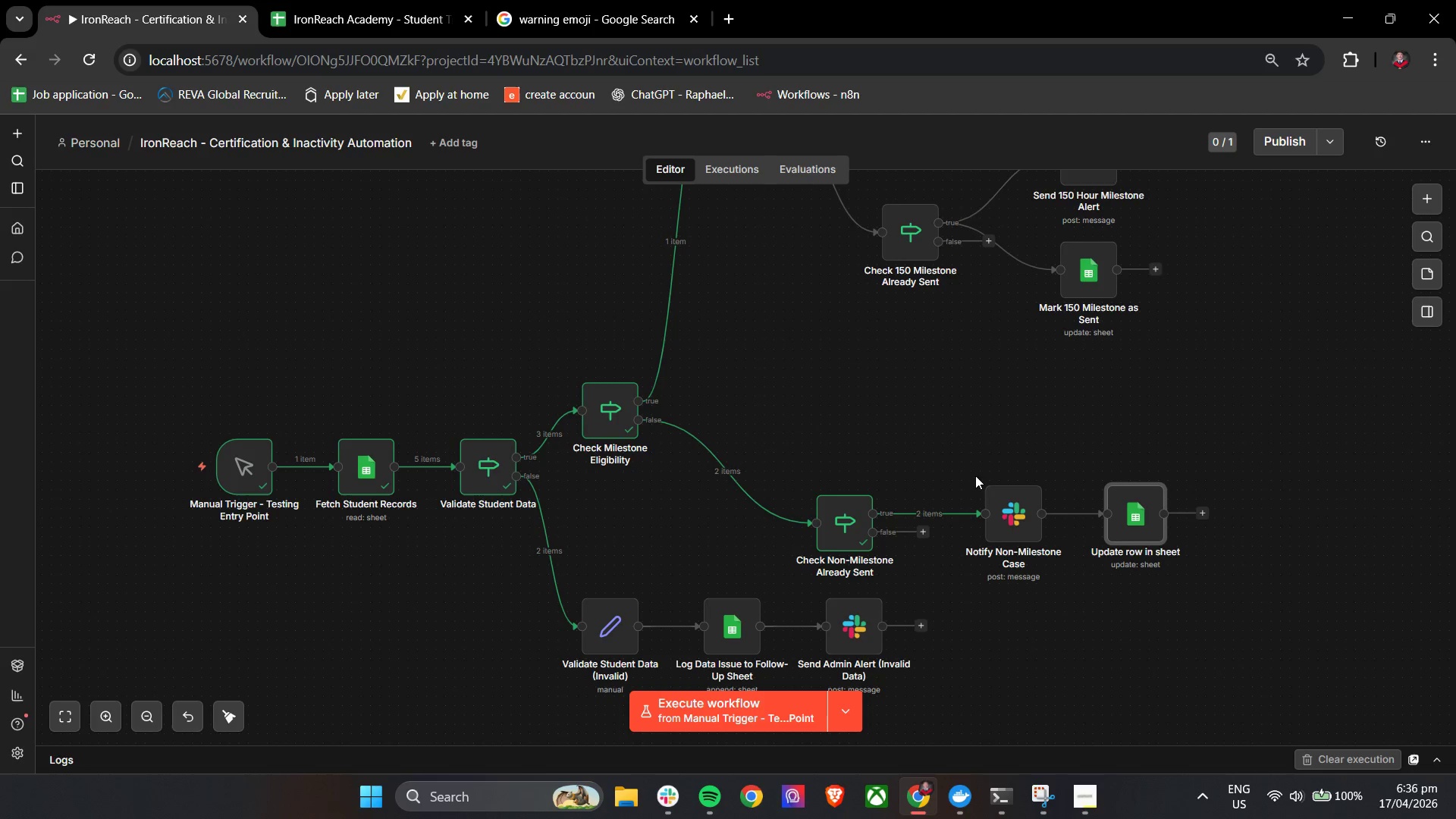 
left_click([988, 468])
 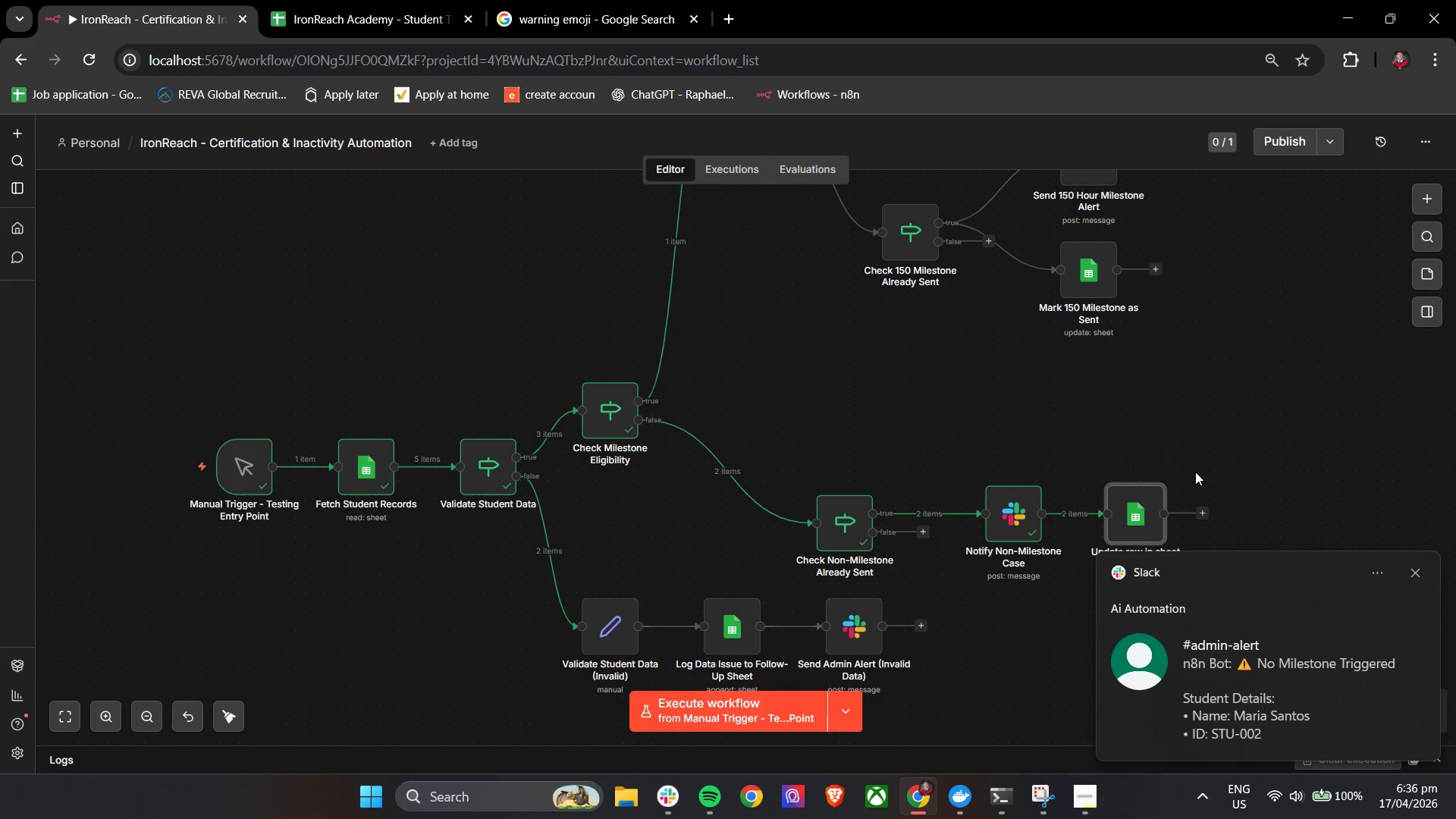 
double_click([1146, 498])
 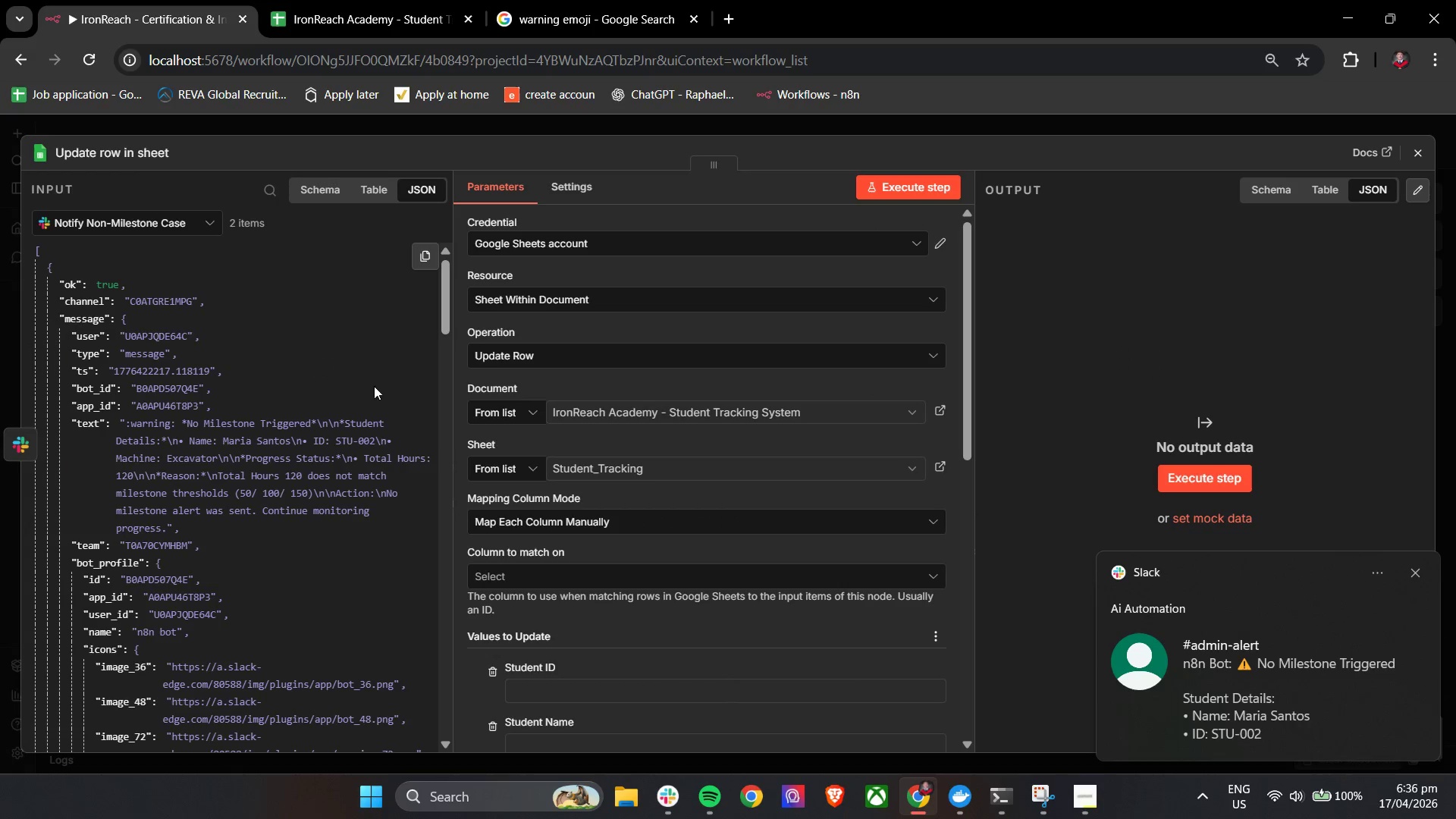 
scroll: coordinate [277, 577], scroll_direction: down, amount: 11.0
 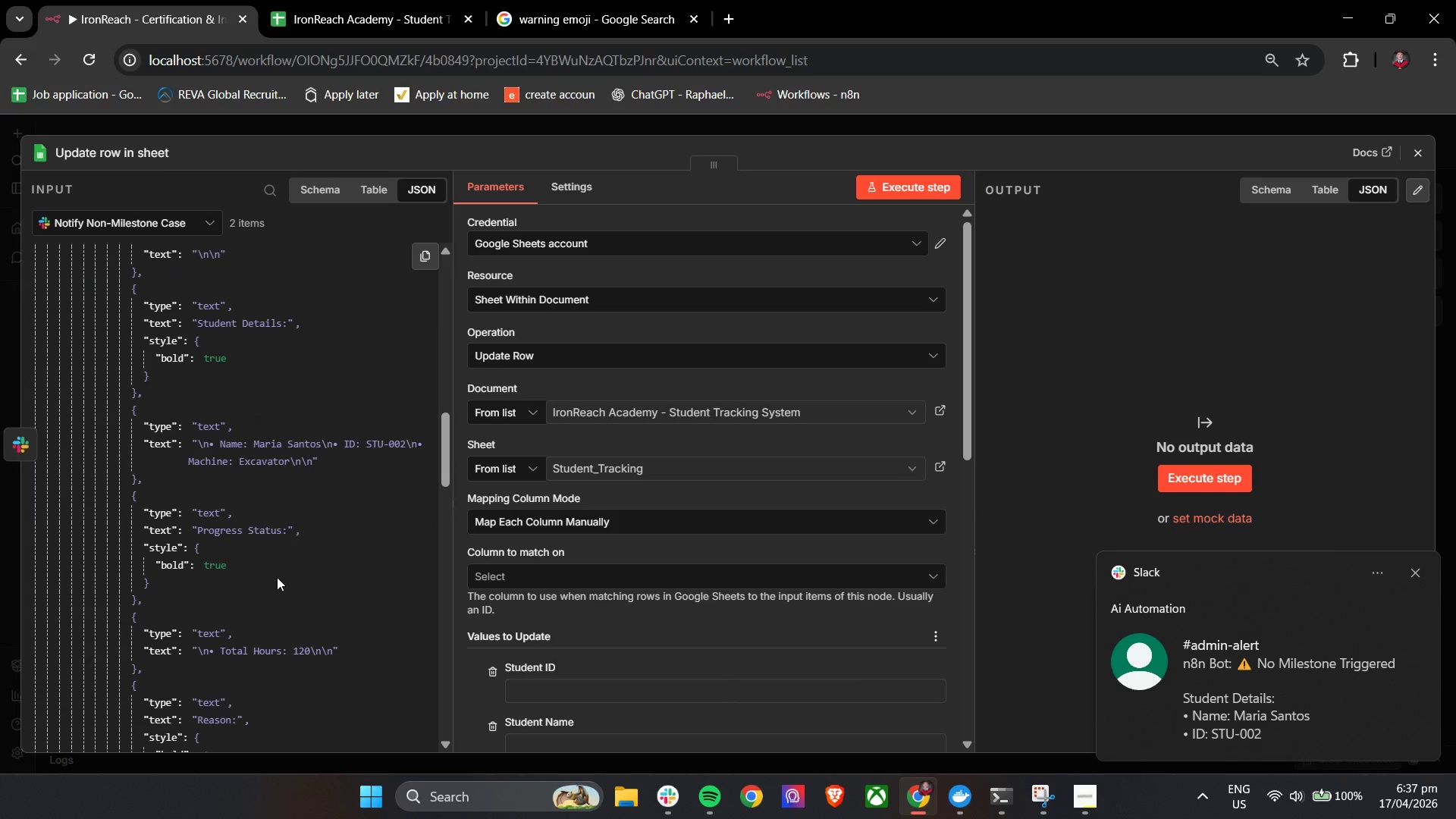 
scroll: coordinate [277, 577], scroll_direction: up, amount: 8.0
 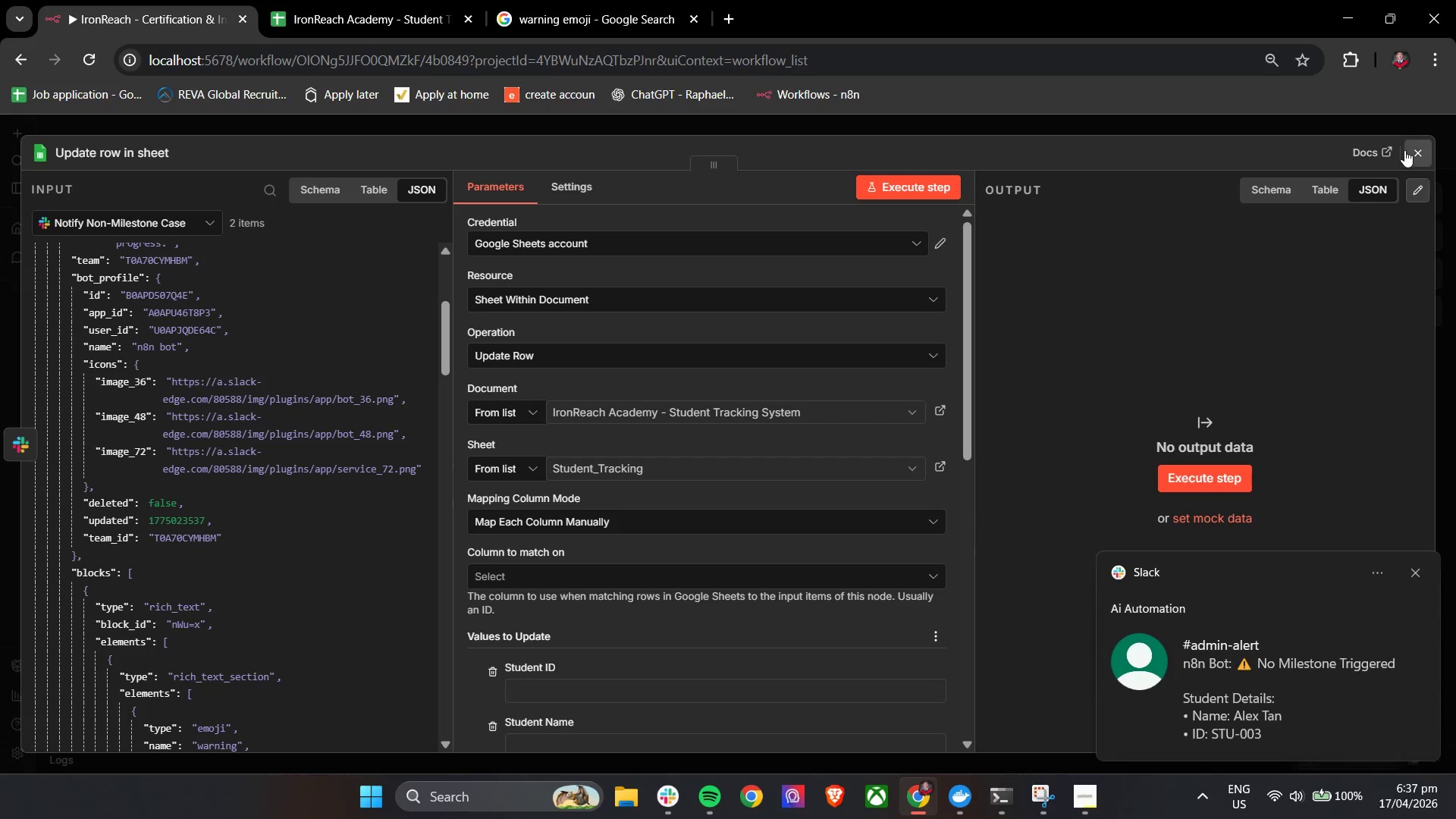 
left_click([1407, 150])
 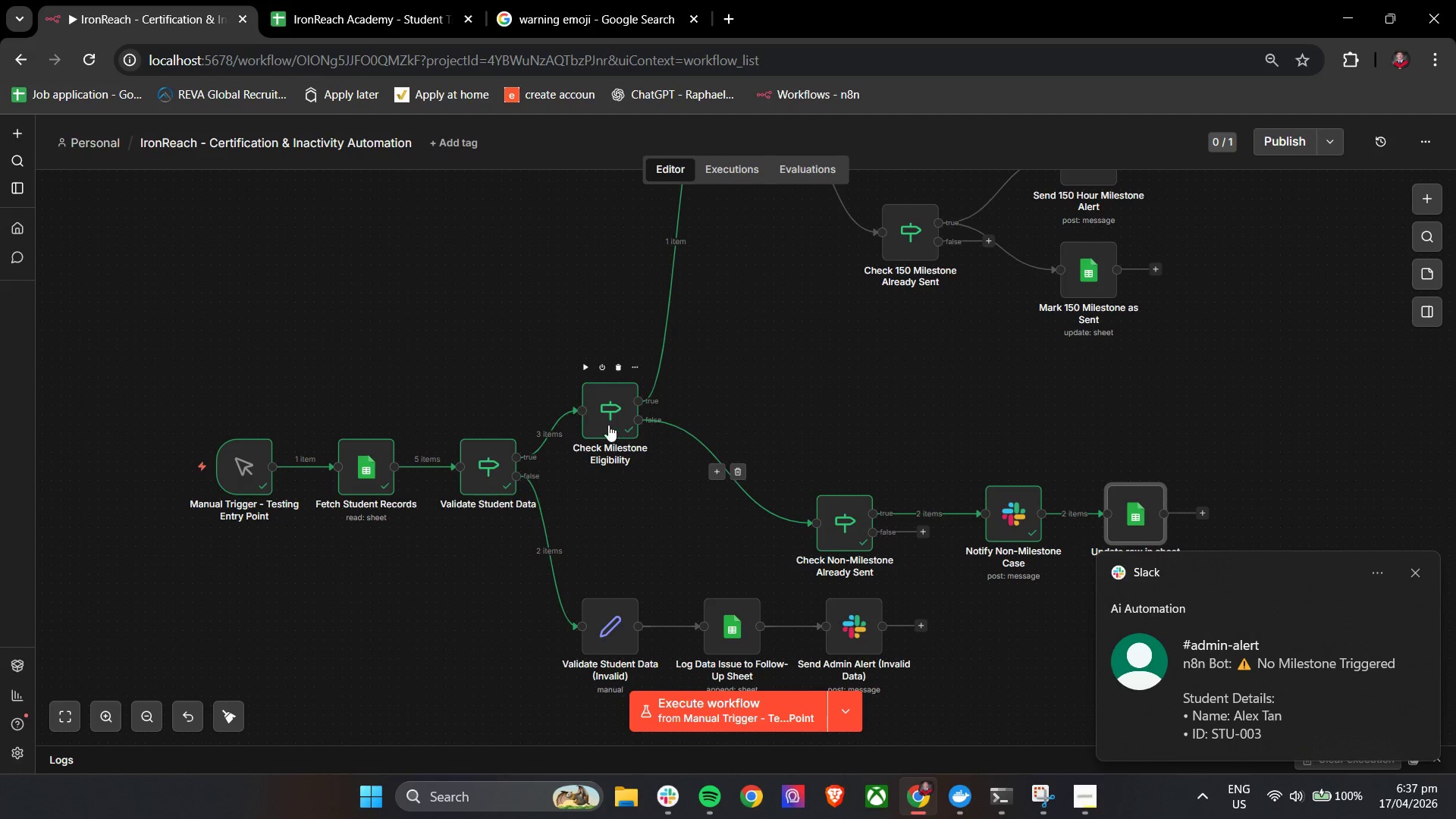 
left_click([686, 479])
 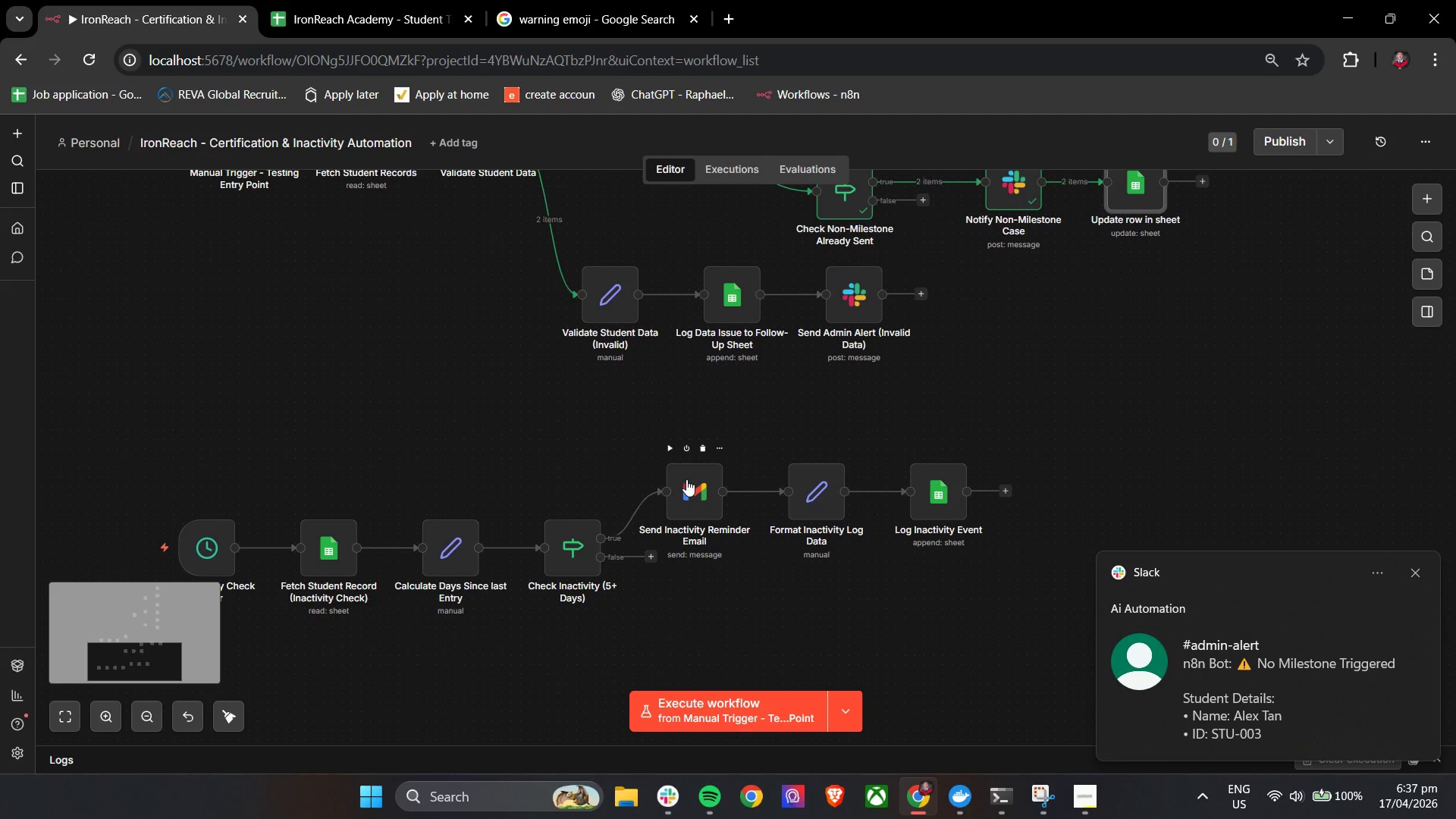 
scroll: coordinate [846, 537], scroll_direction: down, amount: 7.0
 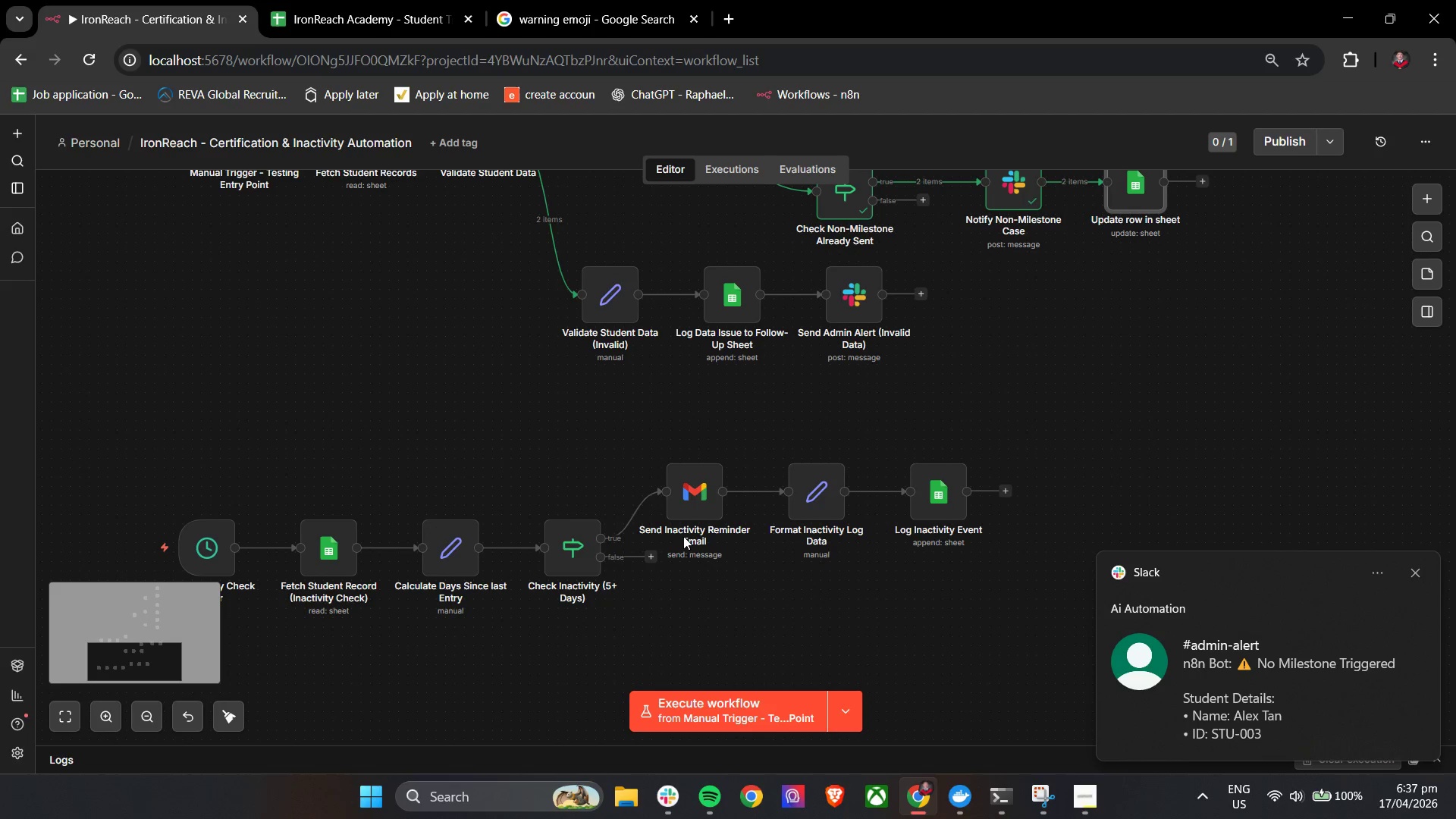 
double_click([686, 479])
 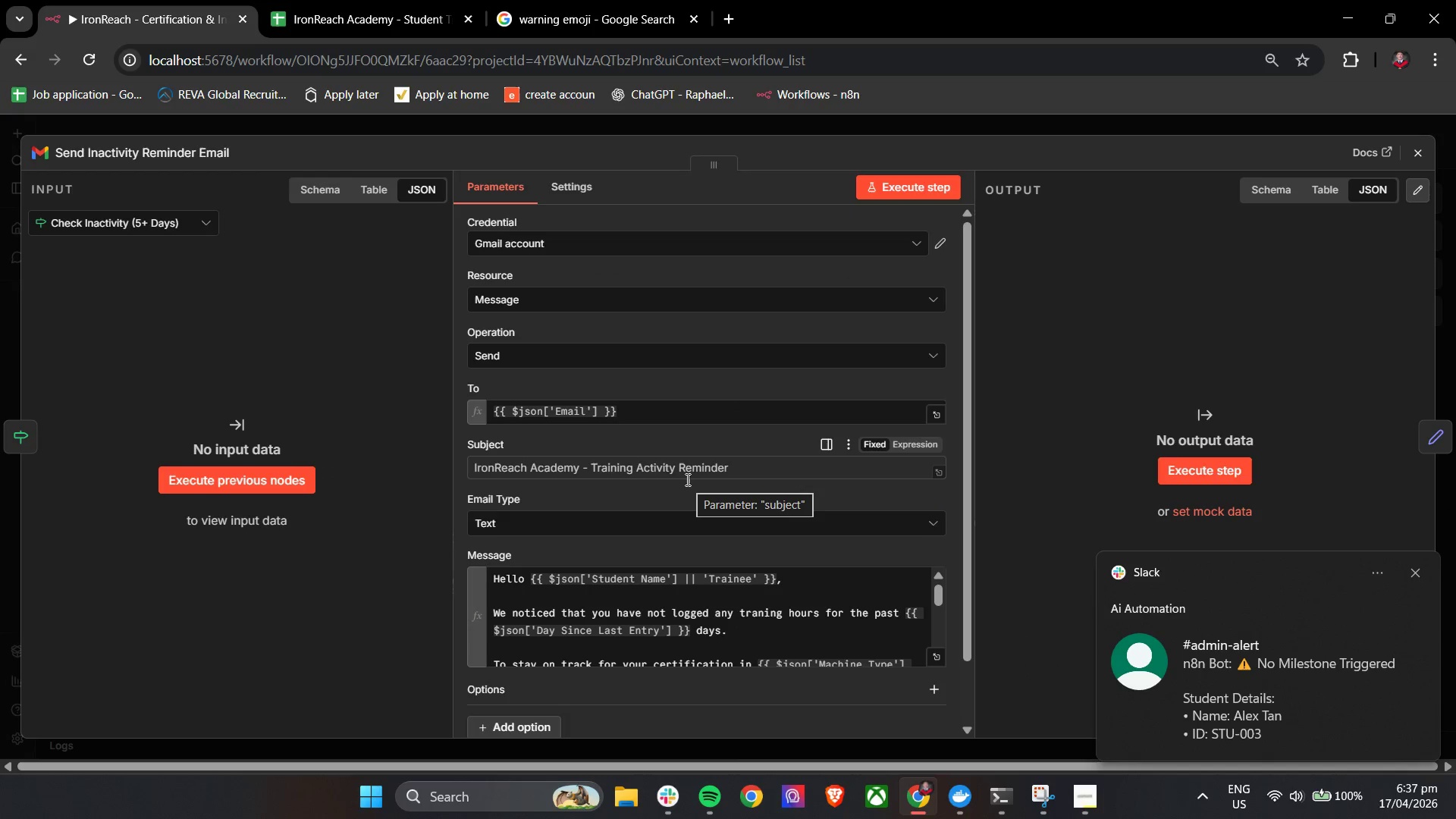 
scroll: coordinate [747, 528], scroll_direction: down, amount: 6.0
 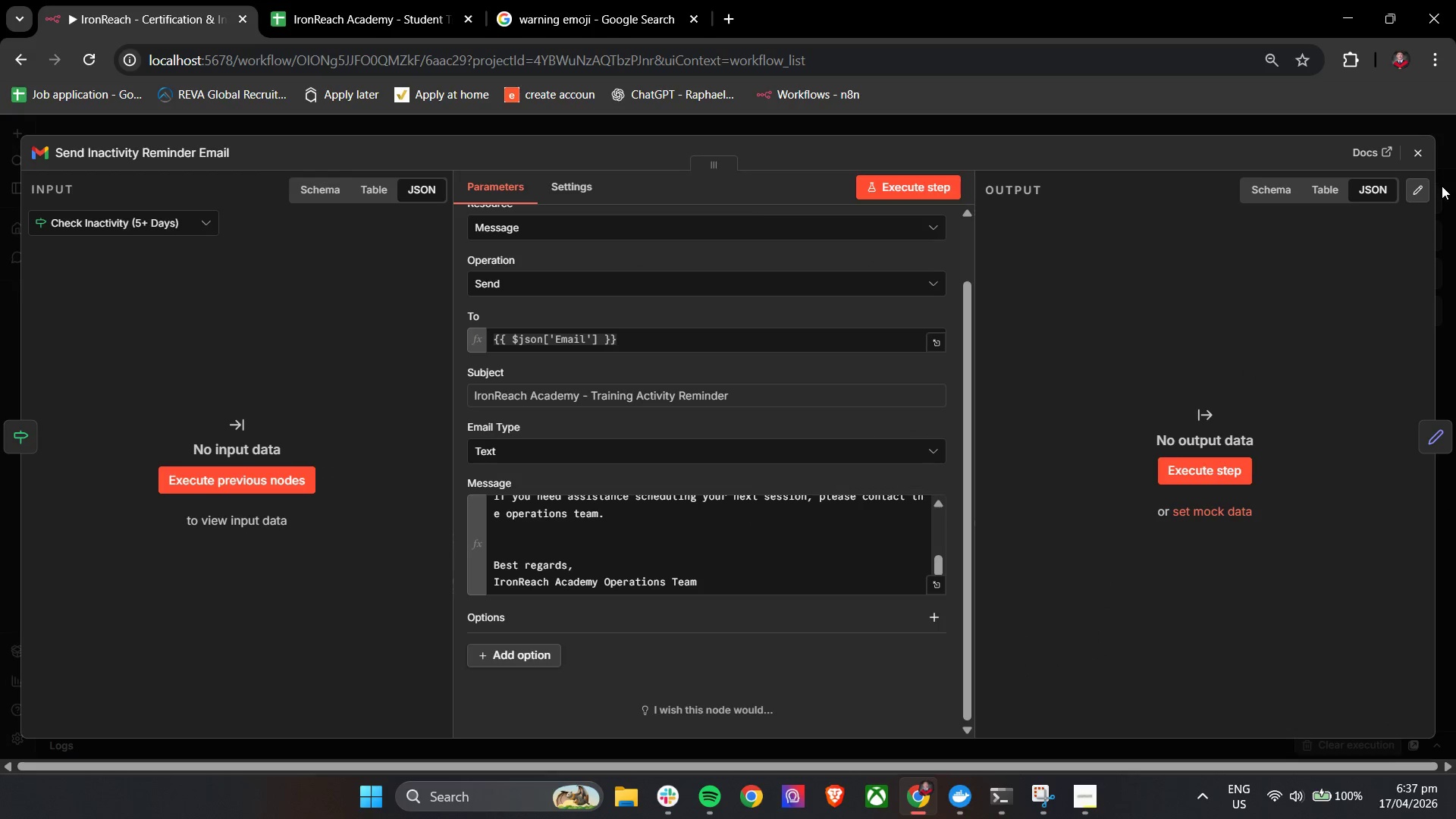 
left_click([1423, 158])
 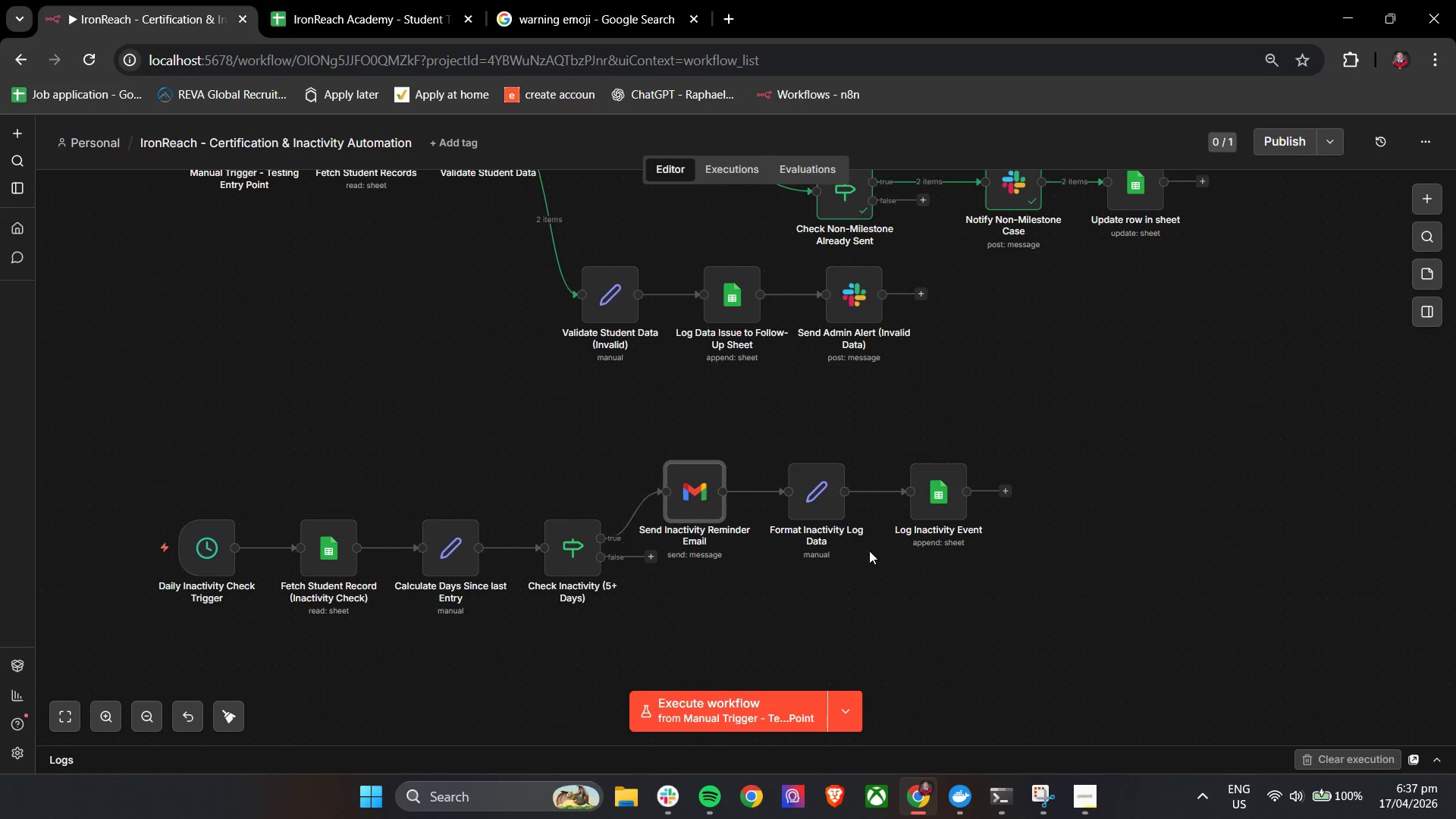 
left_click([972, 496])
 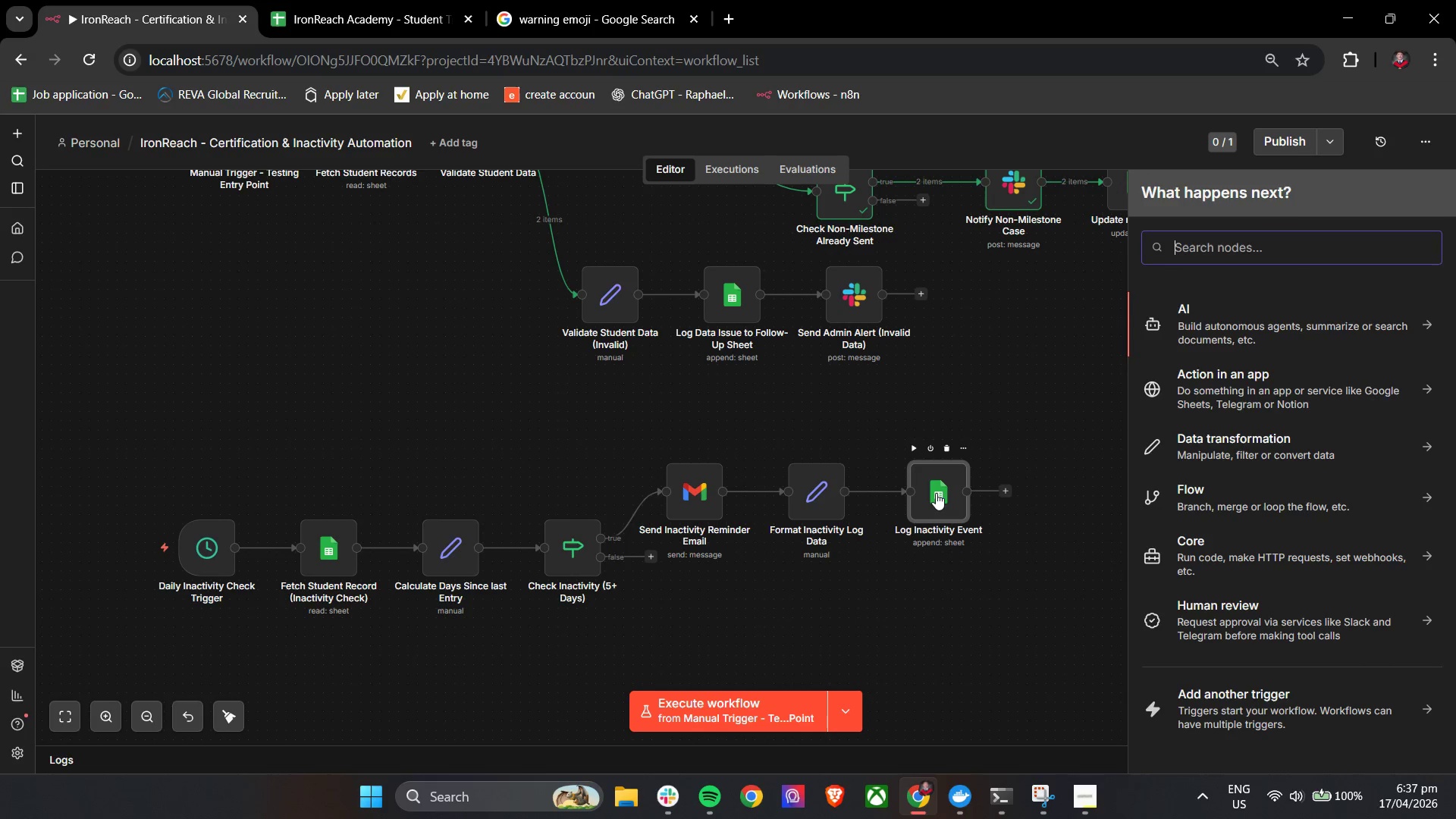 
double_click([936, 493])
 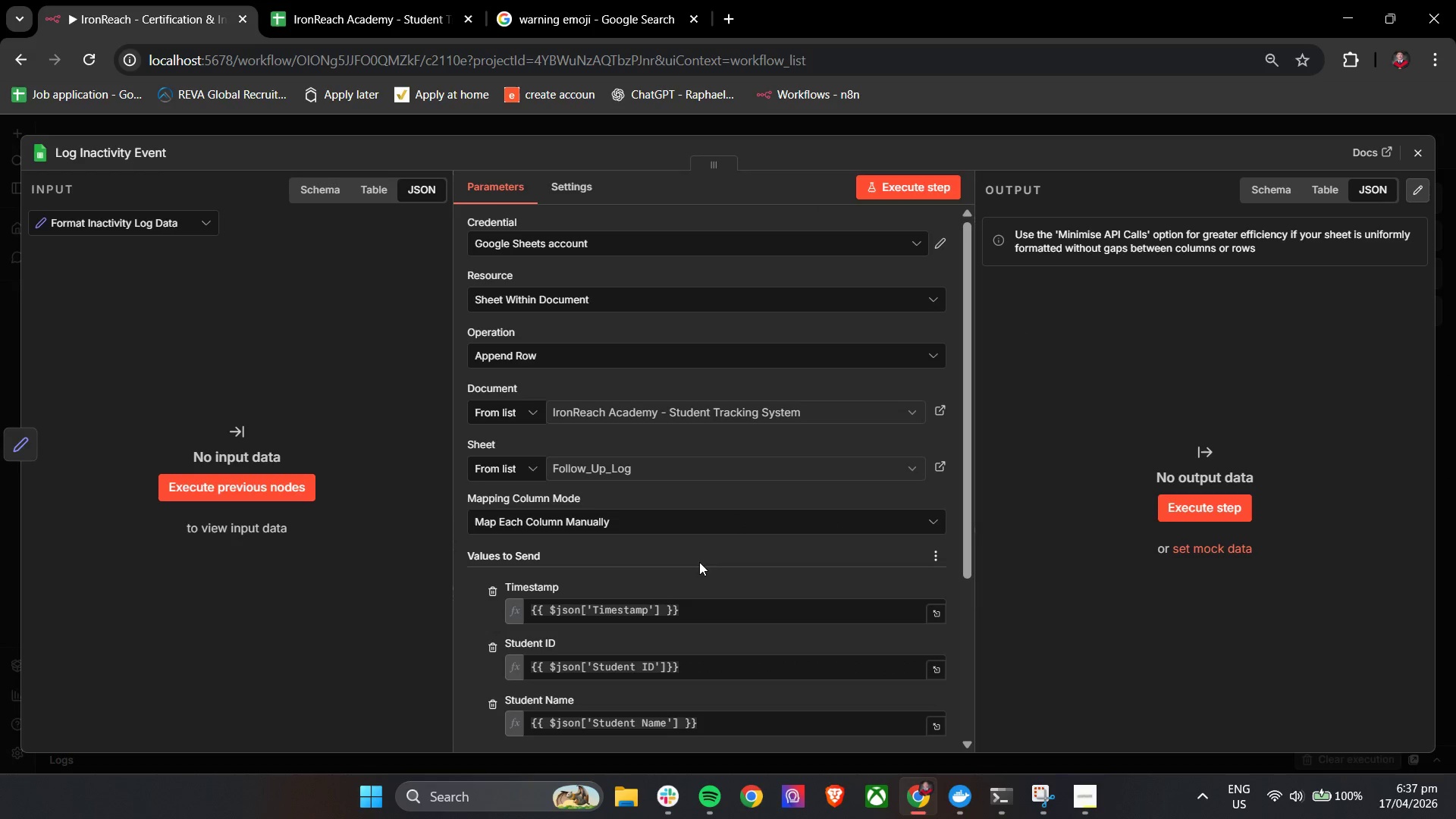 
scroll: coordinate [711, 608], scroll_direction: down, amount: 3.0
 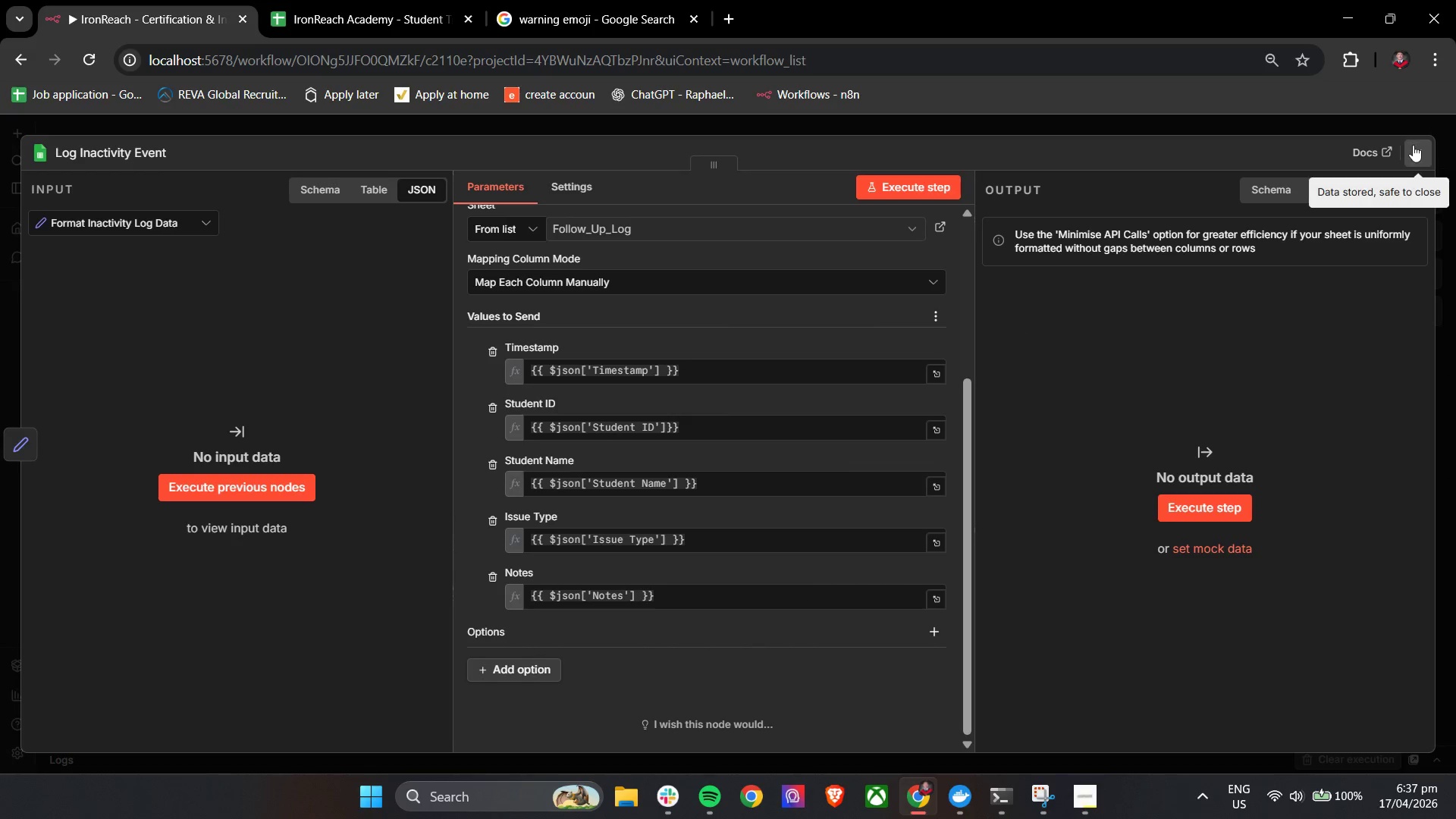 
left_click([1414, 146])
 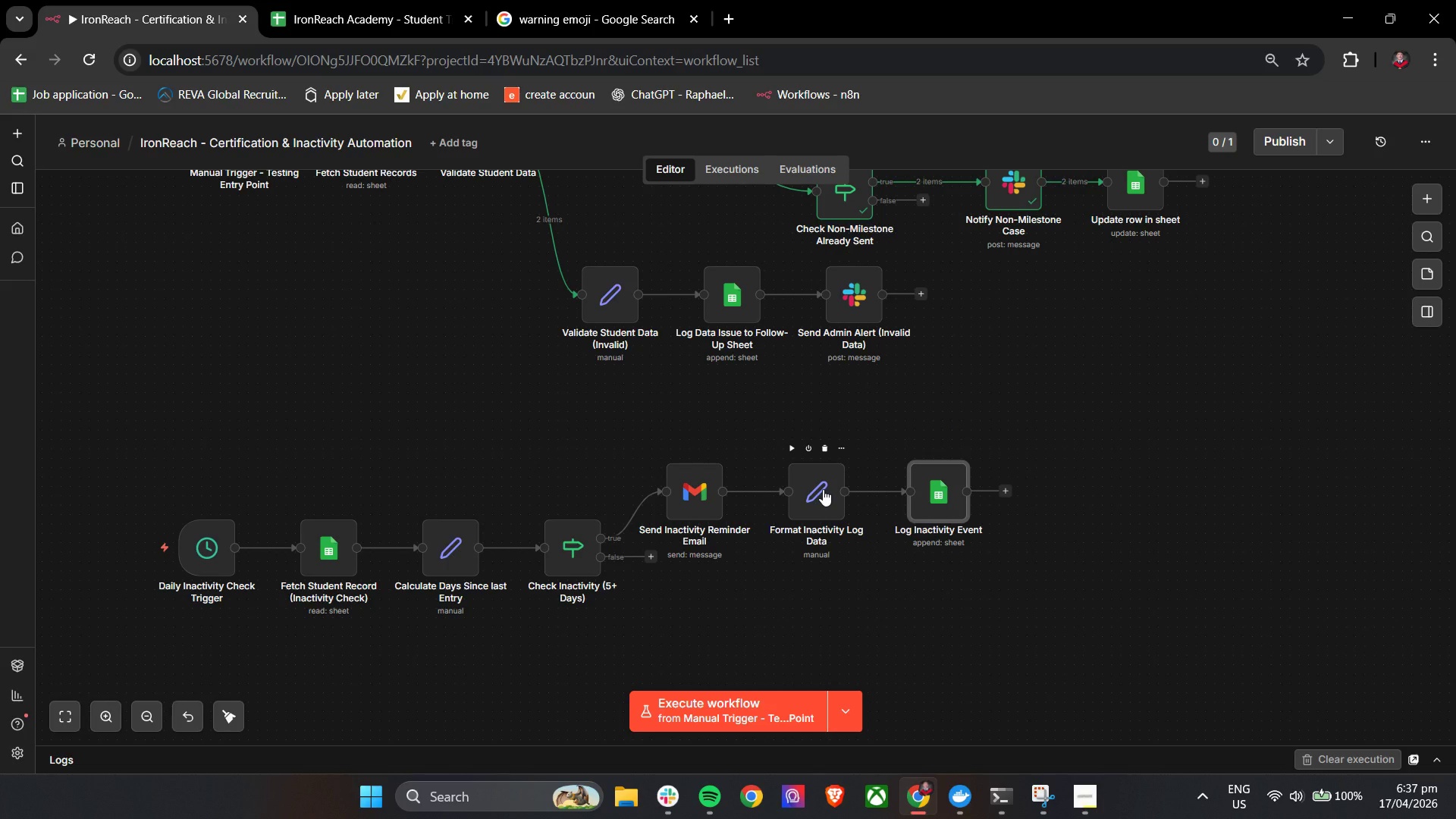 
double_click([823, 489])
 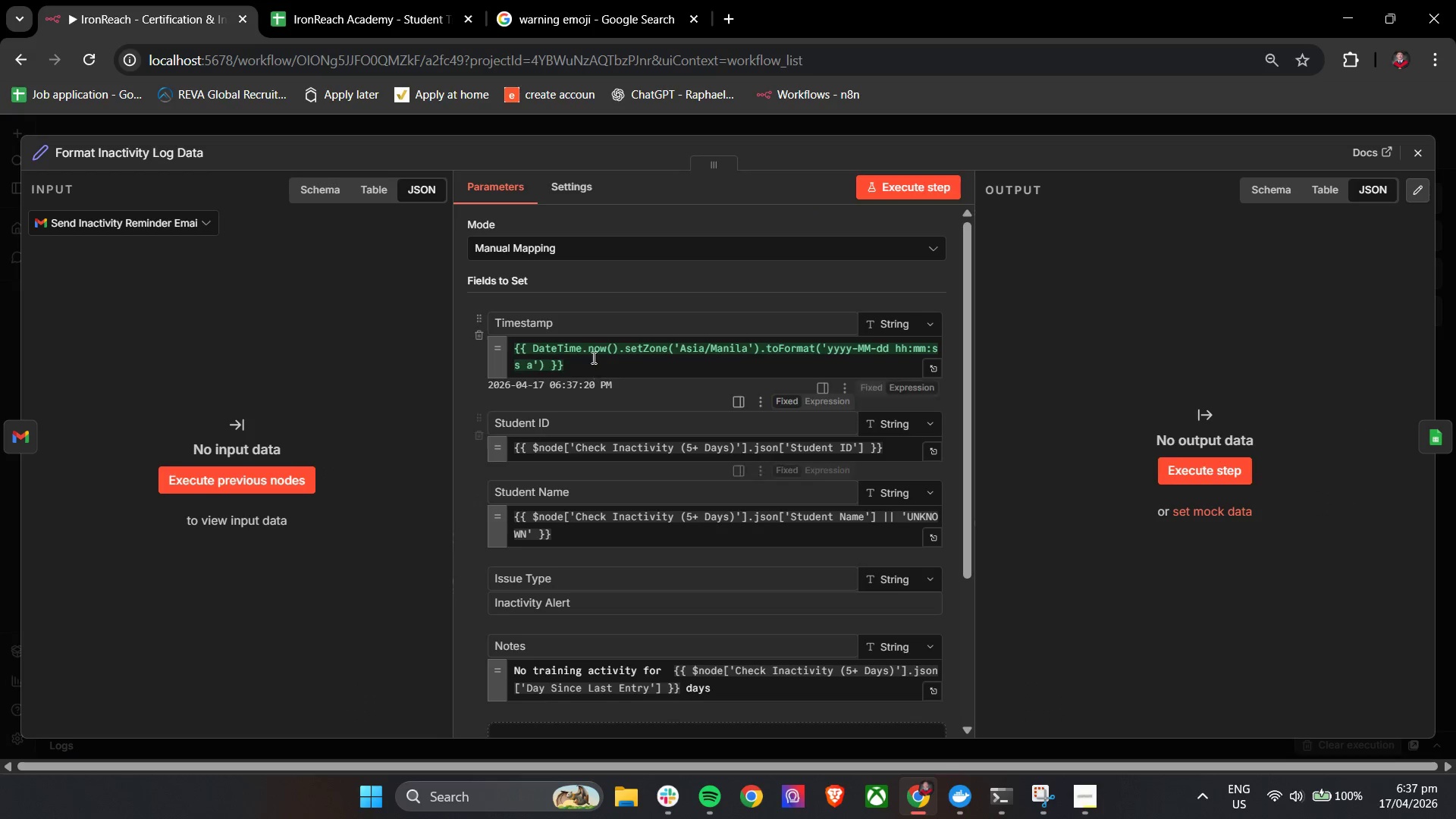 
double_click([609, 450])
 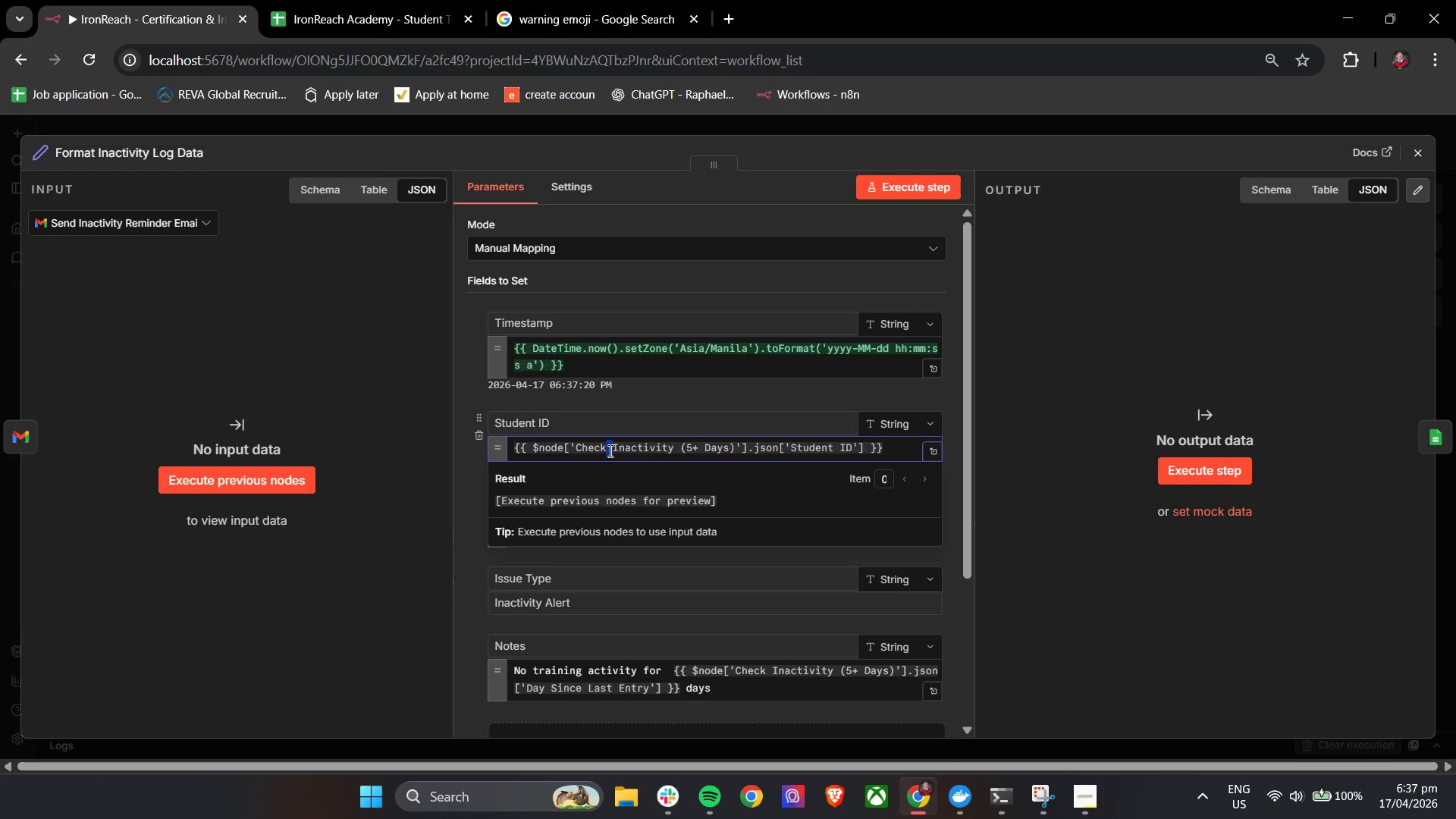 
triple_click([609, 450])
 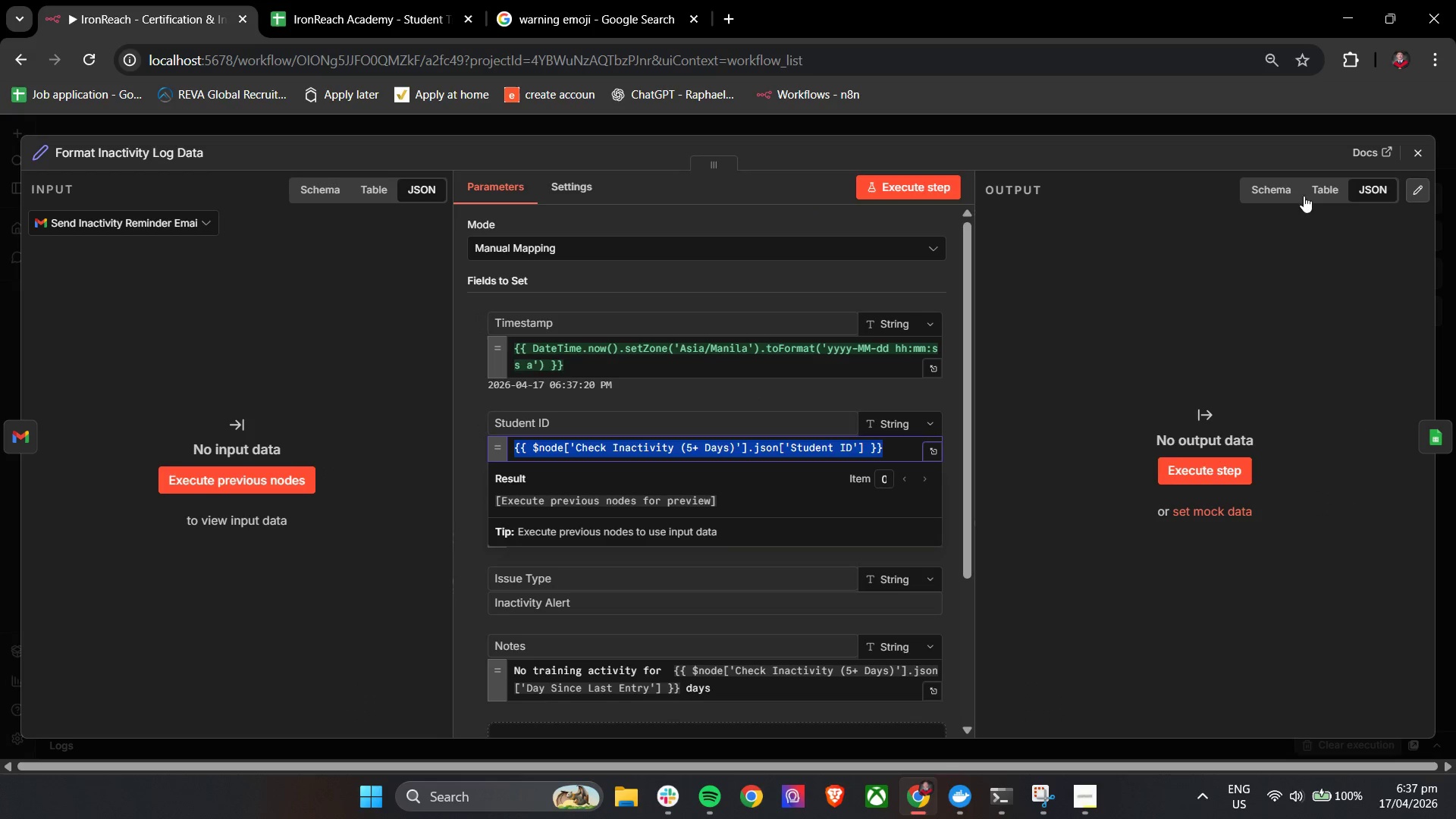 
key(Control+C)
 